 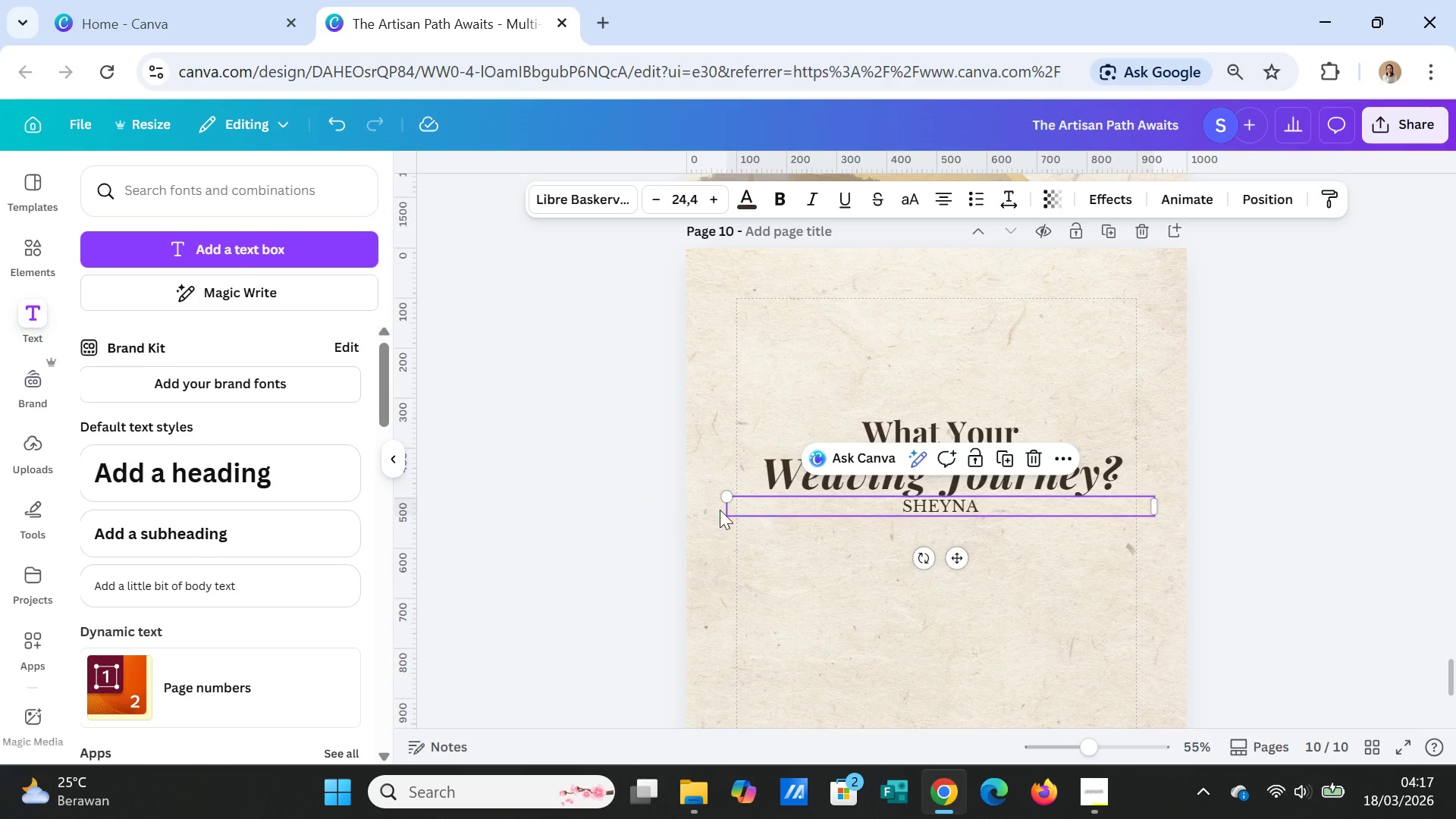 
left_click_drag(start_coordinate=[719, 506], to_coordinate=[1055, 495])
 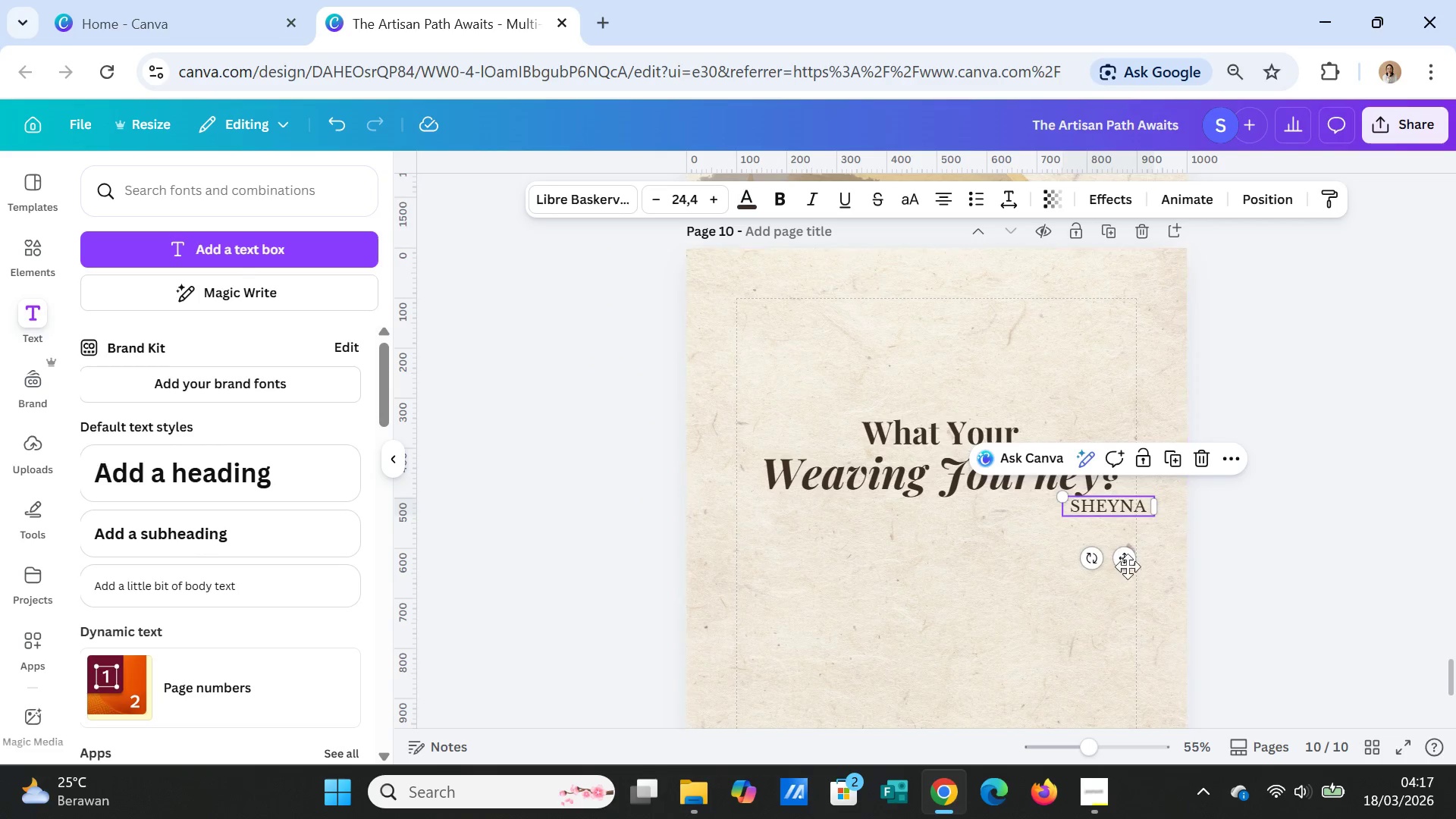 
left_click_drag(start_coordinate=[1128, 561], to_coordinate=[952, 370])
 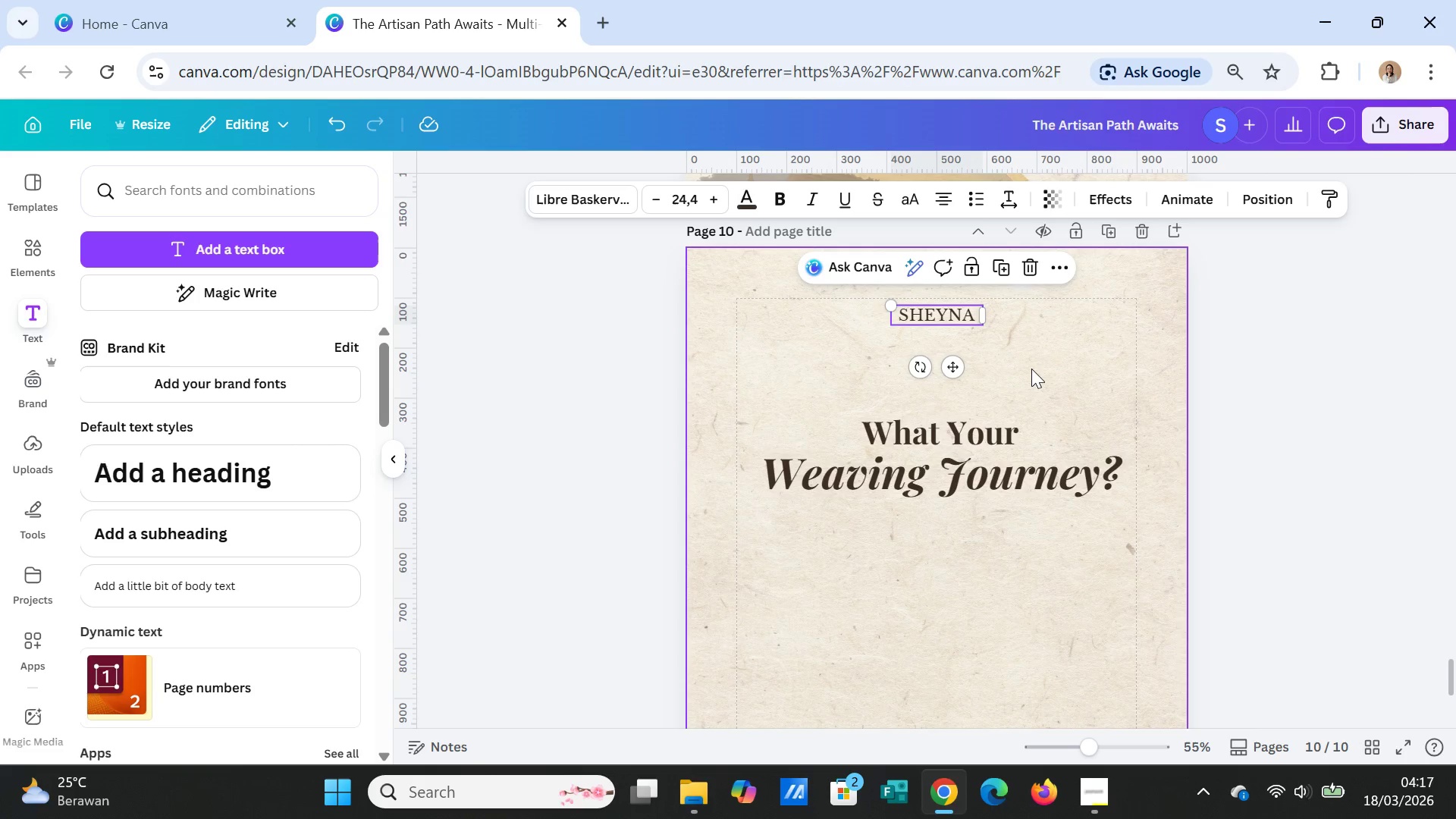 
left_click([1031, 369])
 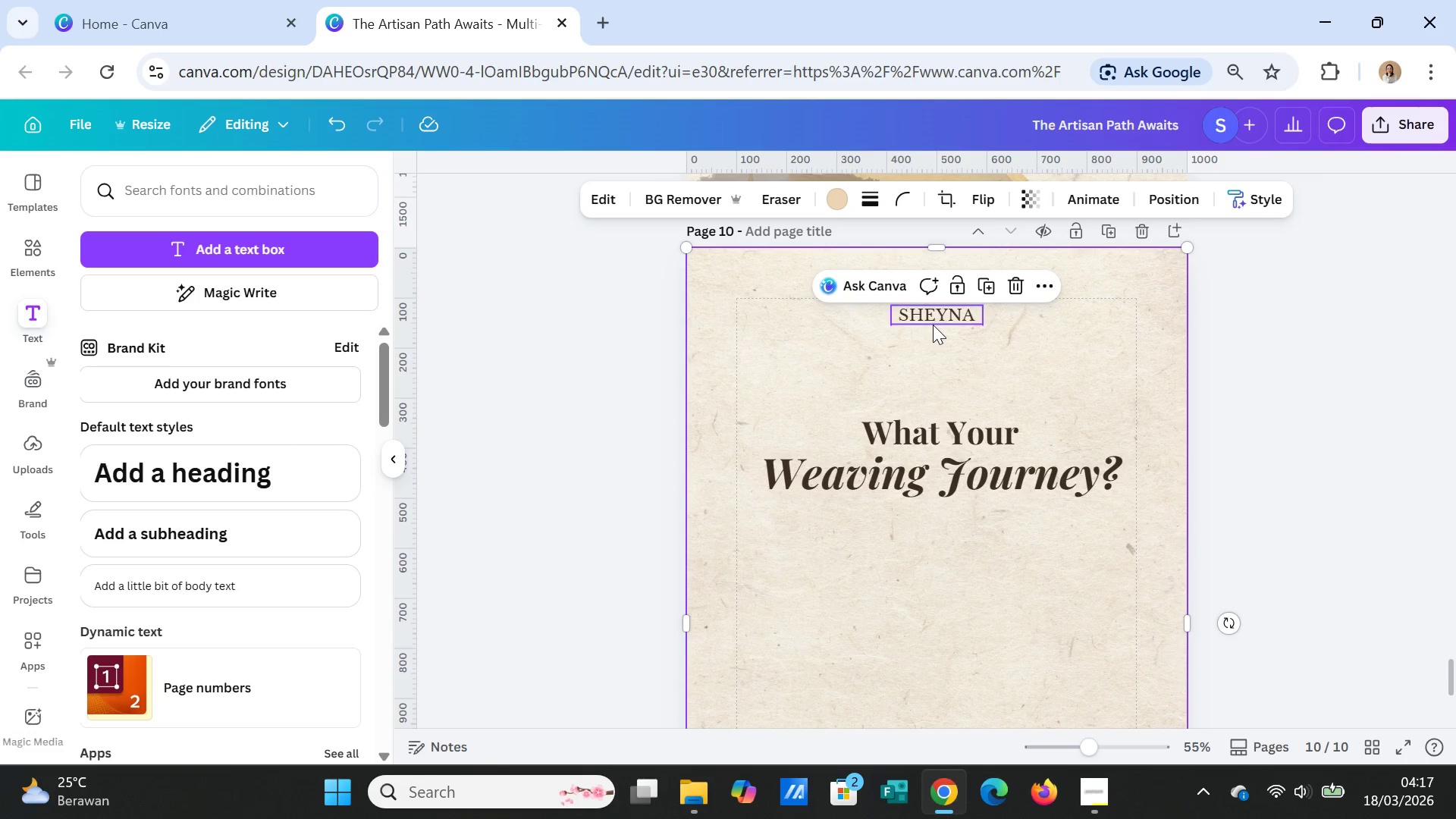 
left_click([933, 325])
 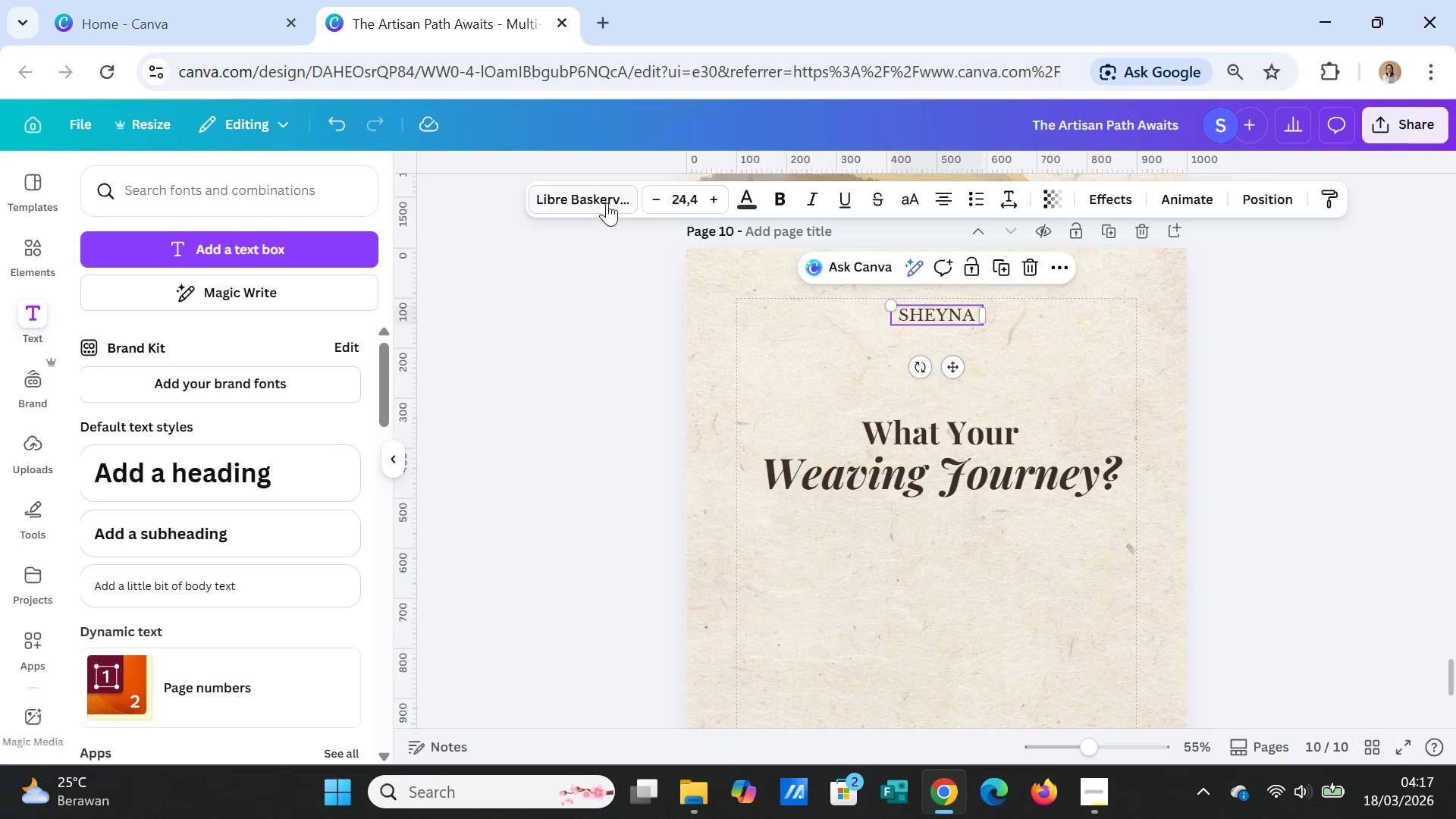 
left_click([601, 196])
 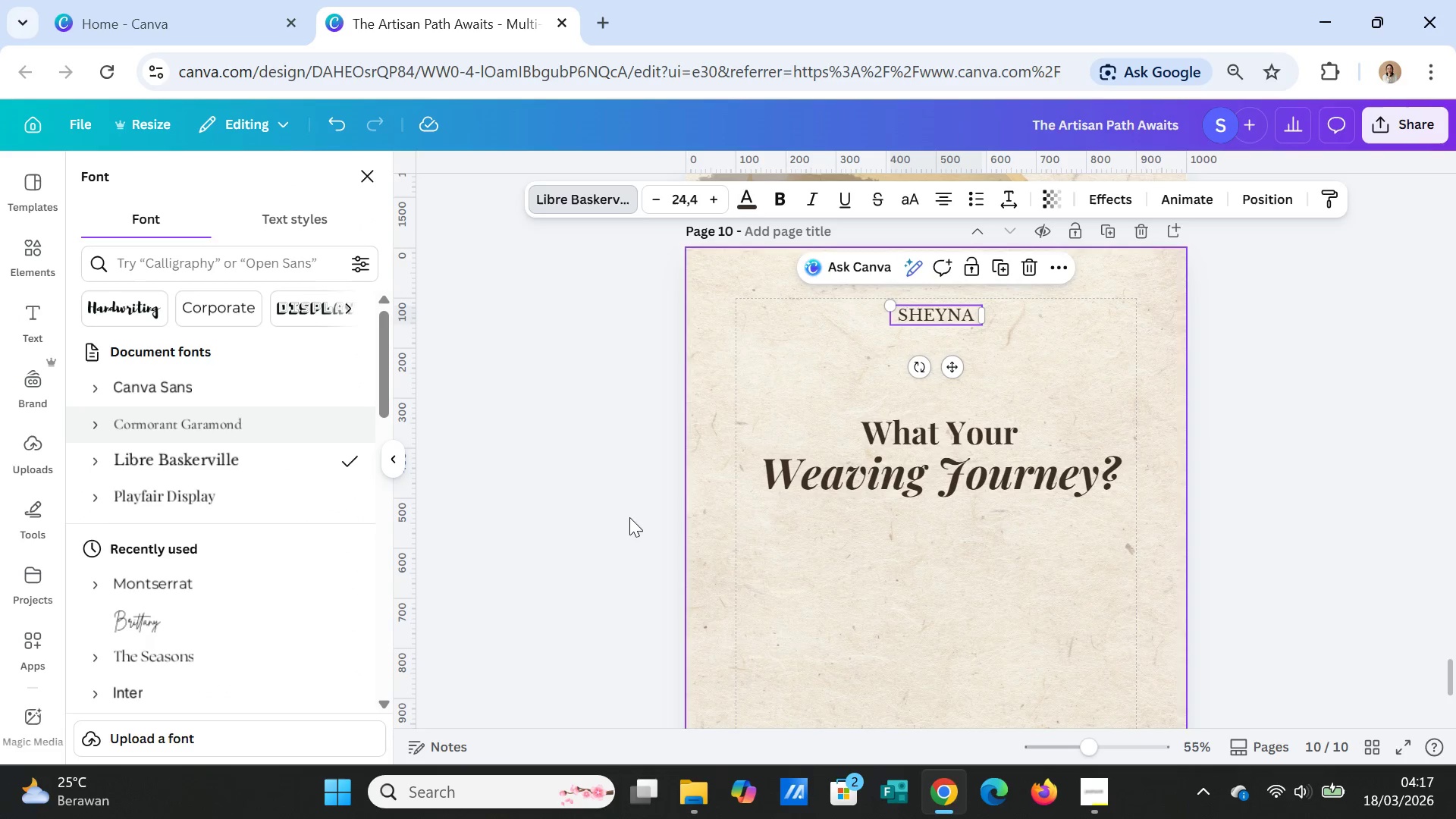 
left_click([841, 551])
 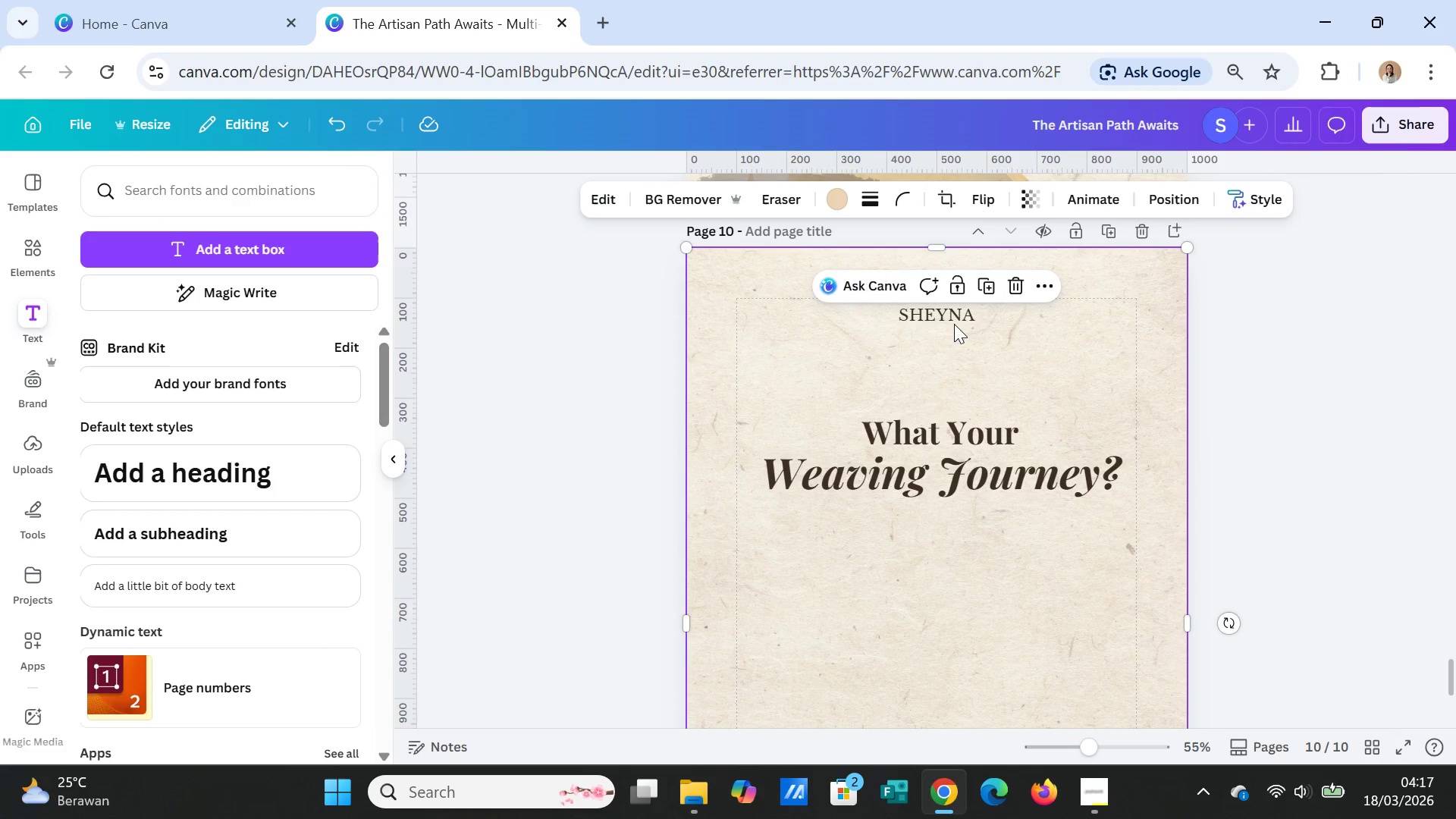 
left_click([954, 320])
 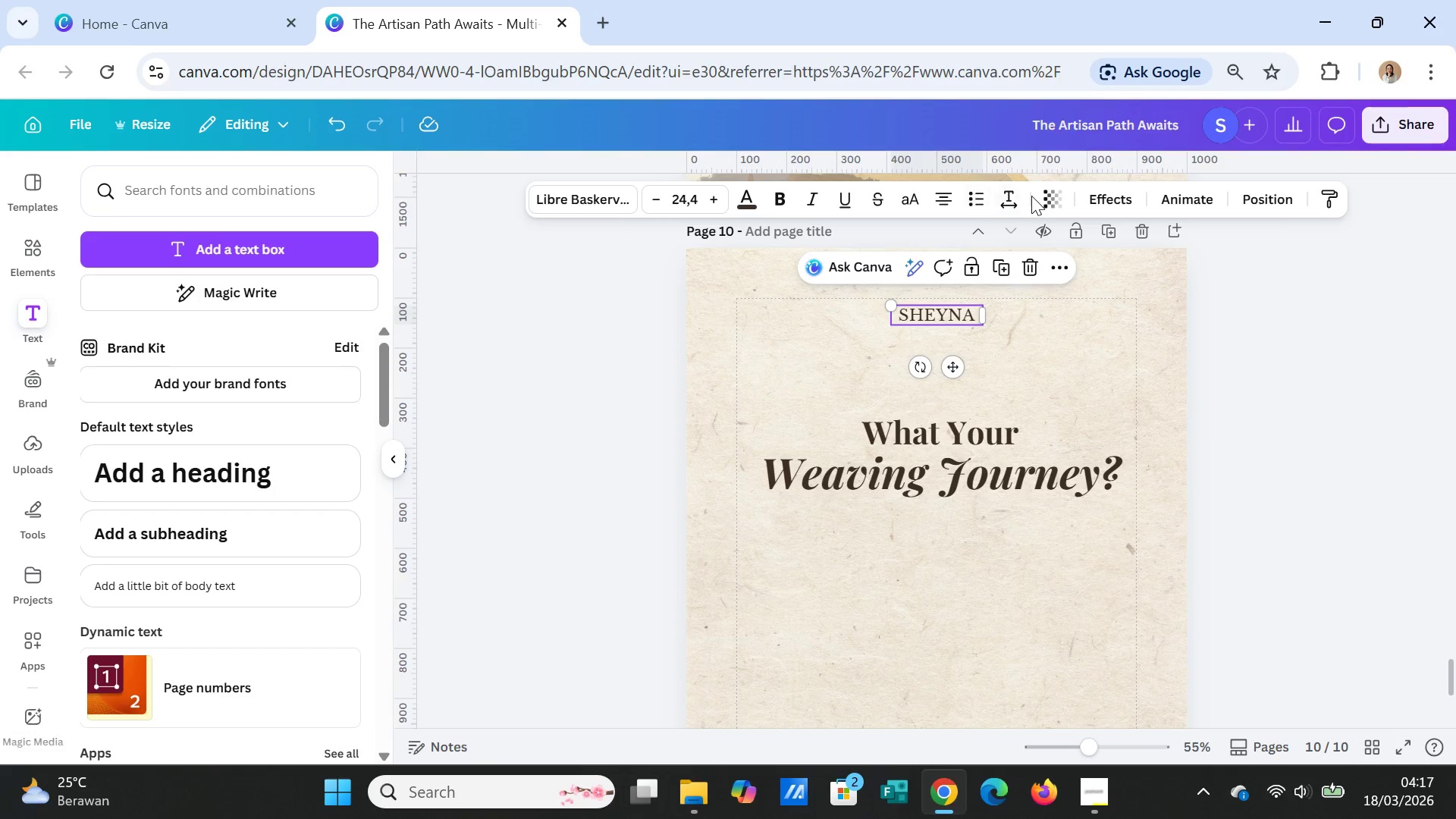 
left_click([1012, 198])
 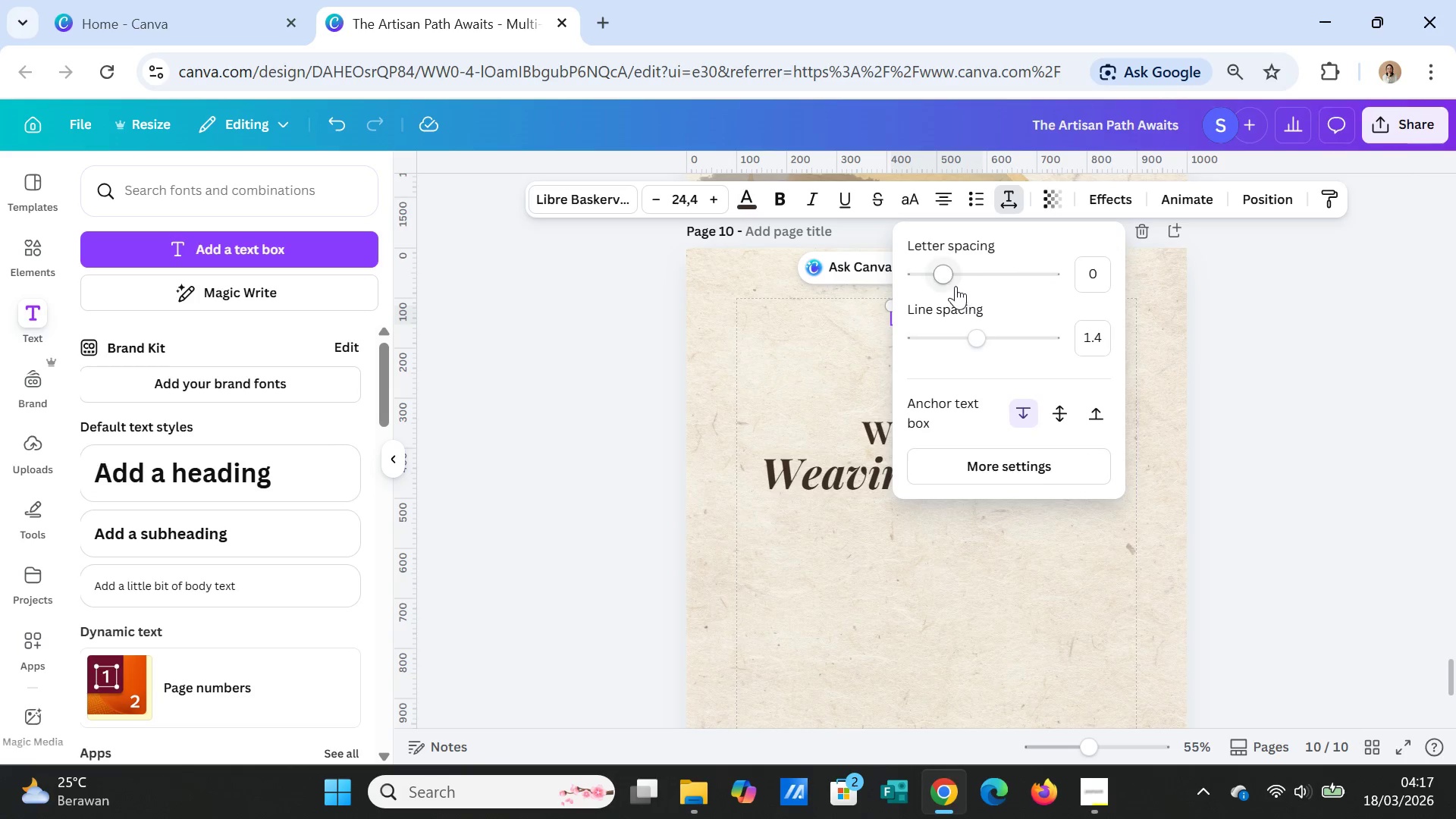 
left_click_drag(start_coordinate=[946, 278], to_coordinate=[951, 277])
 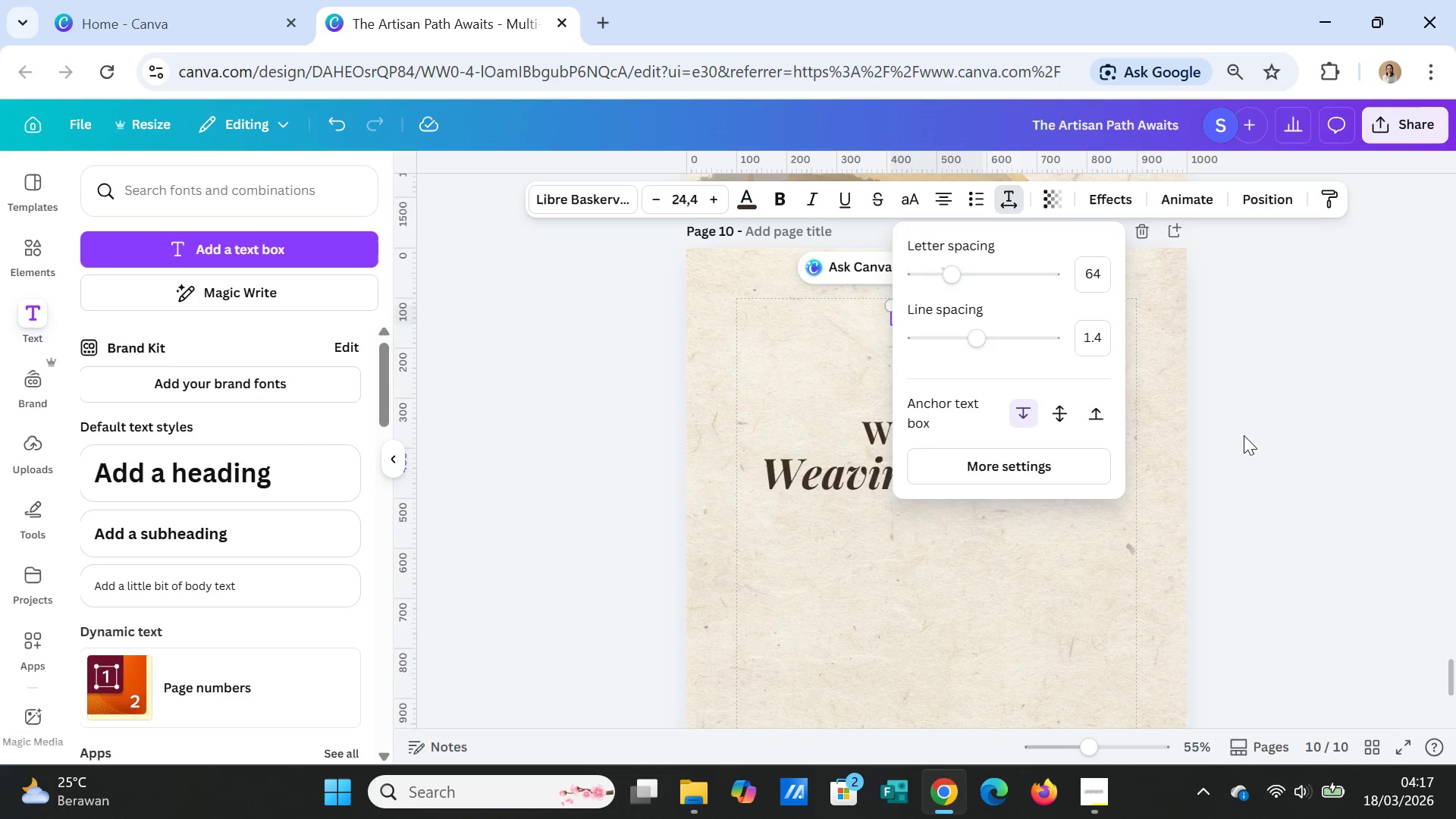 
left_click([1244, 436])
 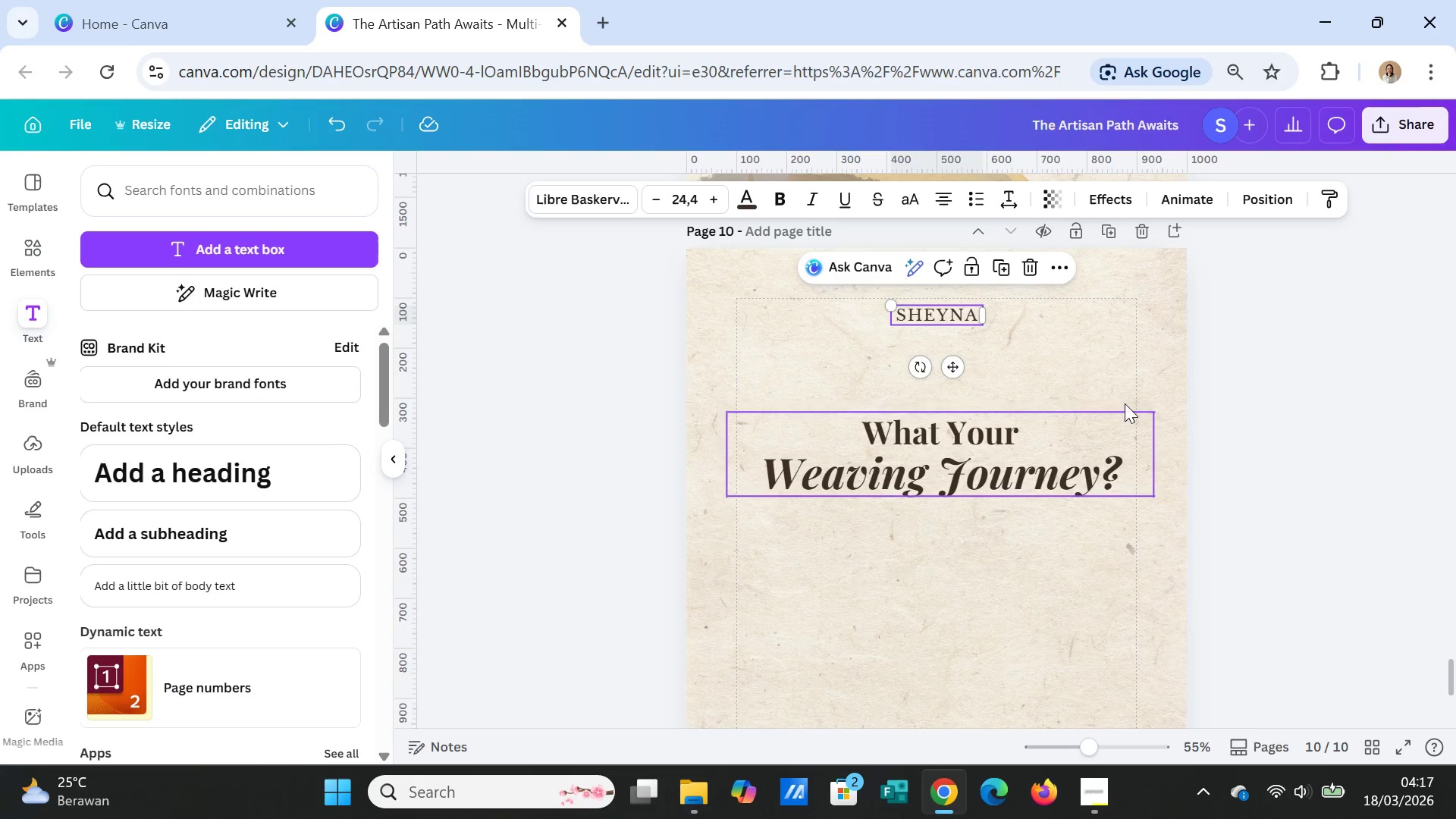 
left_click([1142, 372])
 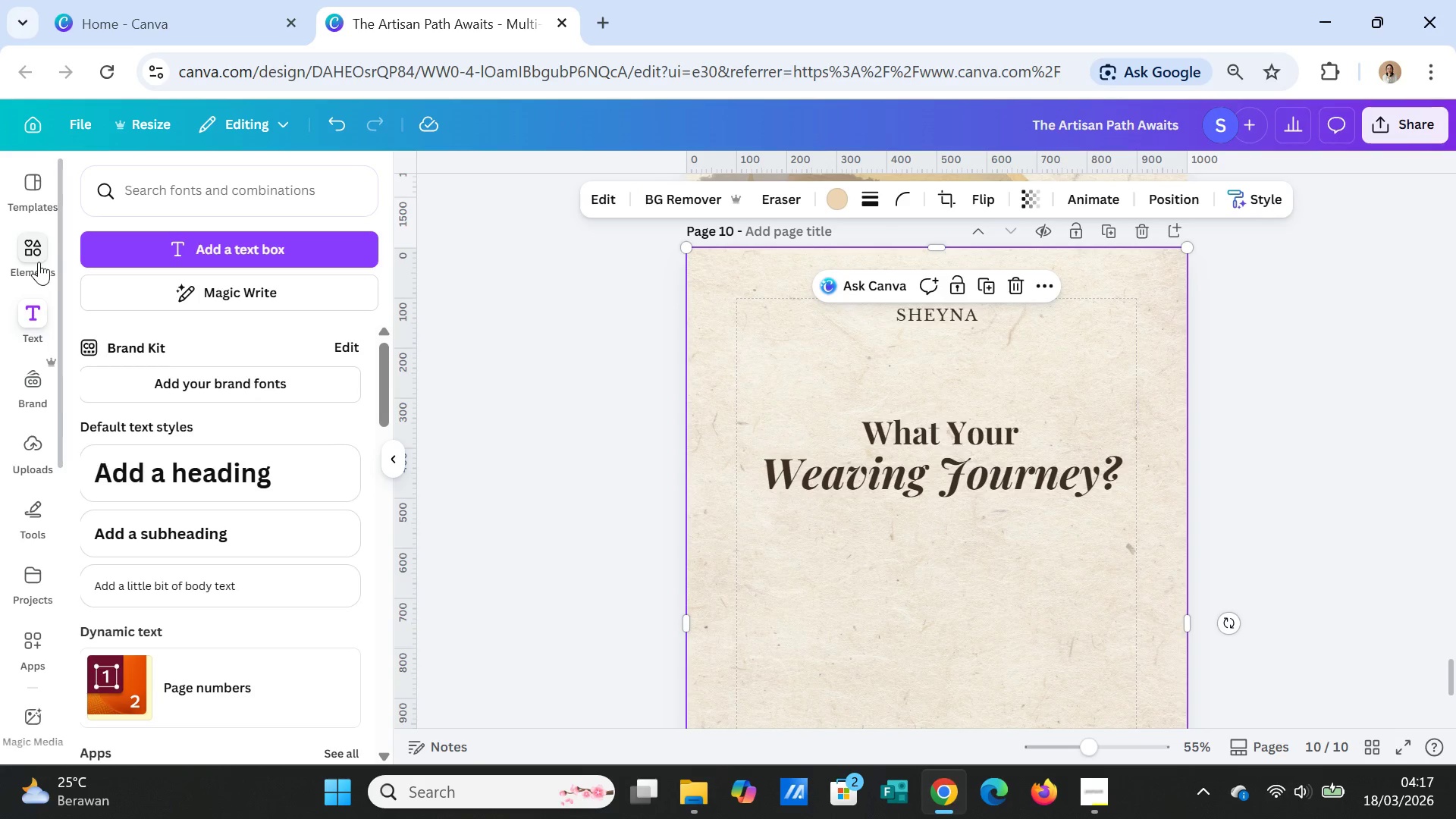 
wait(6.22)
 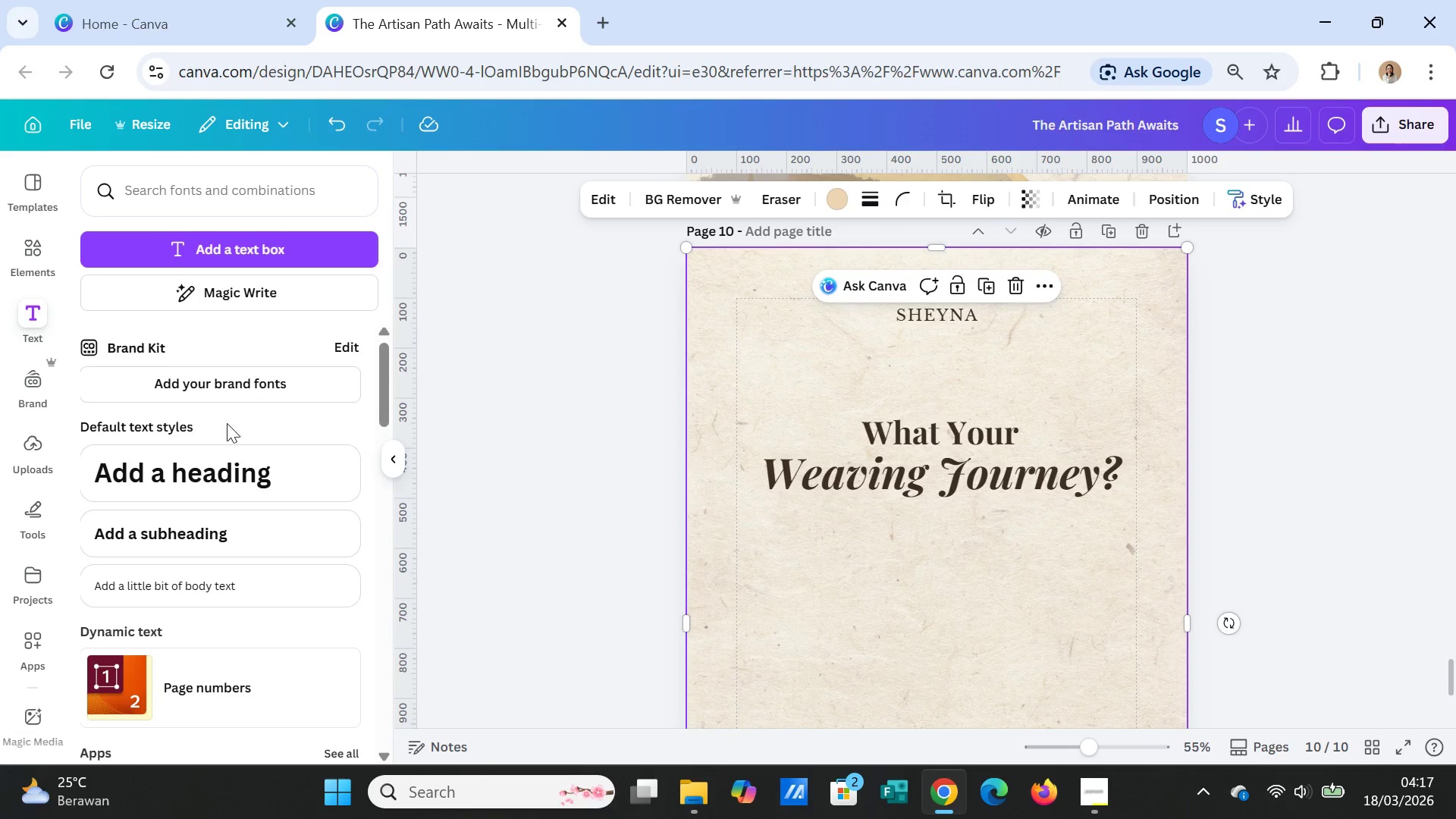 
left_click([190, 239])
 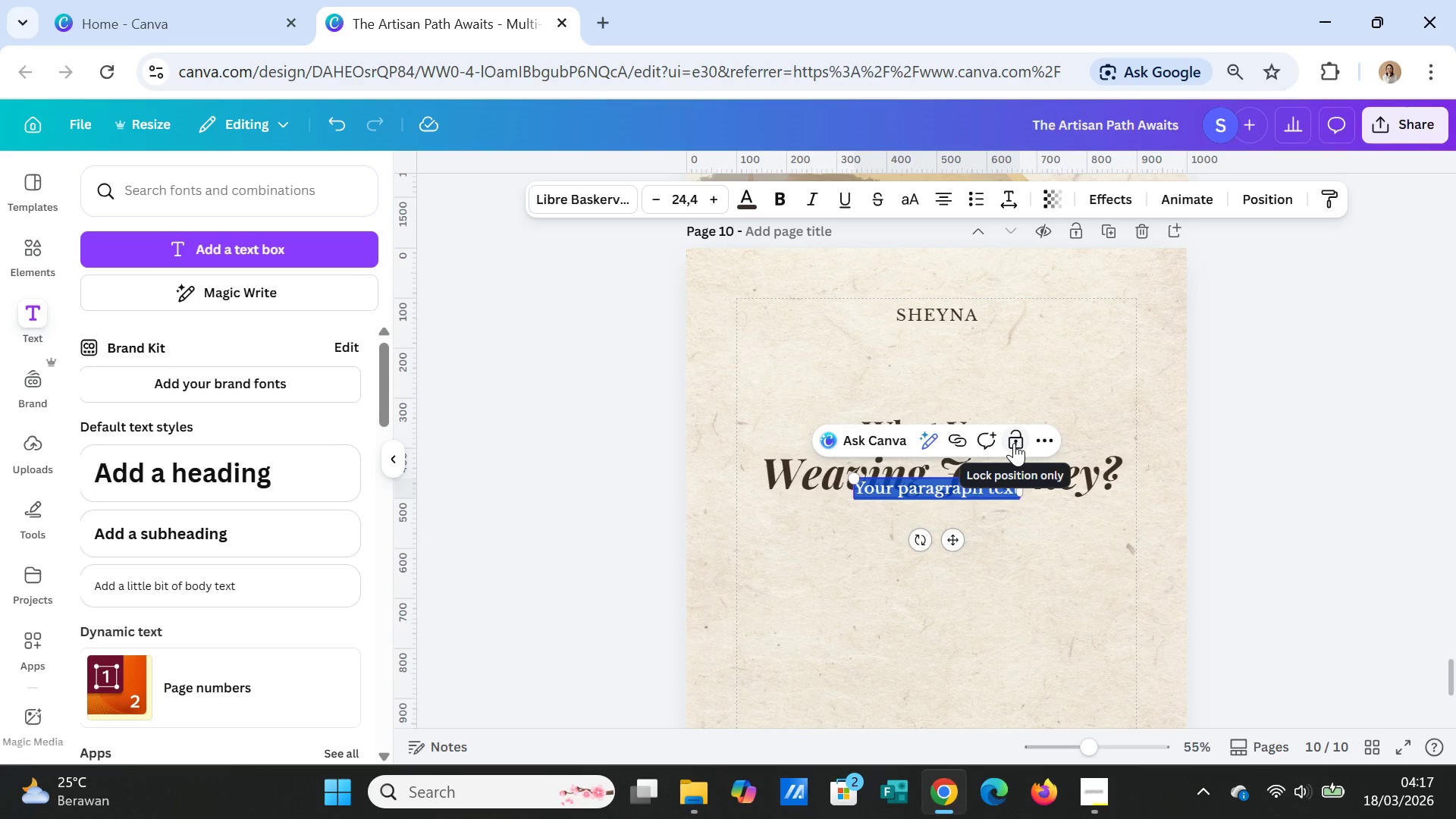 
type(h)
key(Backspace)
type(shy)
 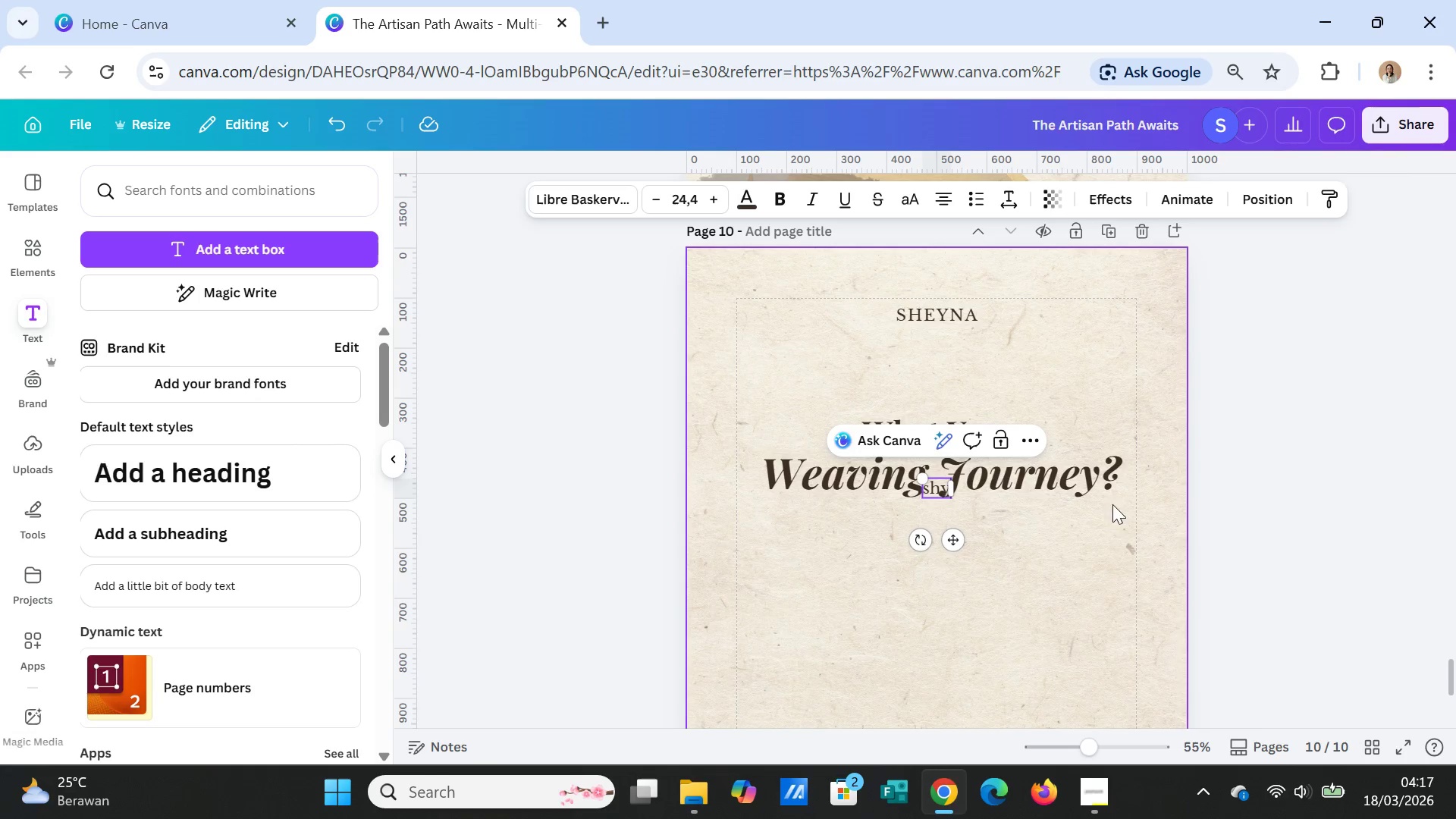 
left_click([1072, 538])
 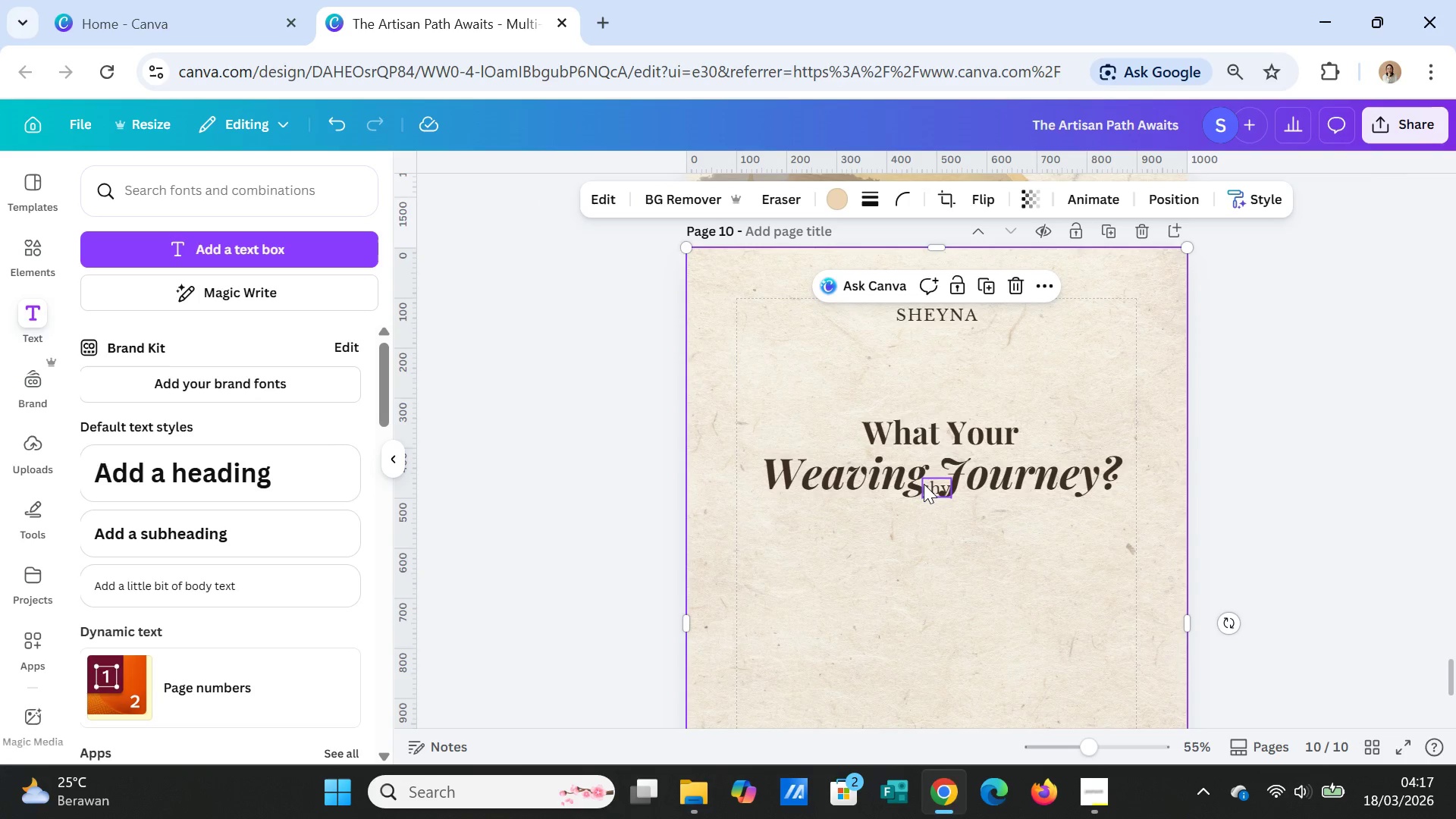 
left_click_drag(start_coordinate=[924, 484], to_coordinate=[895, 366])
 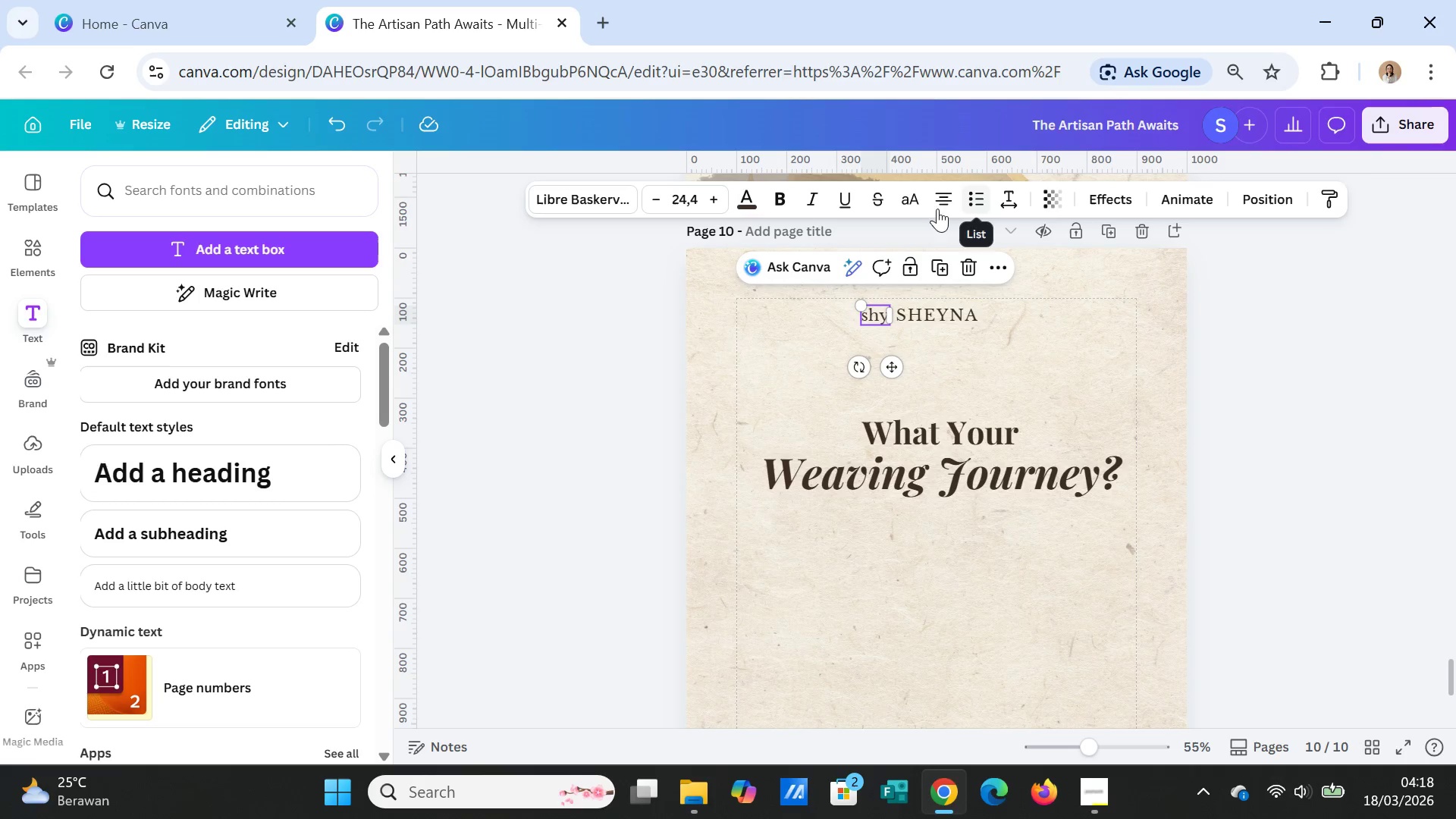 
left_click([915, 203])
 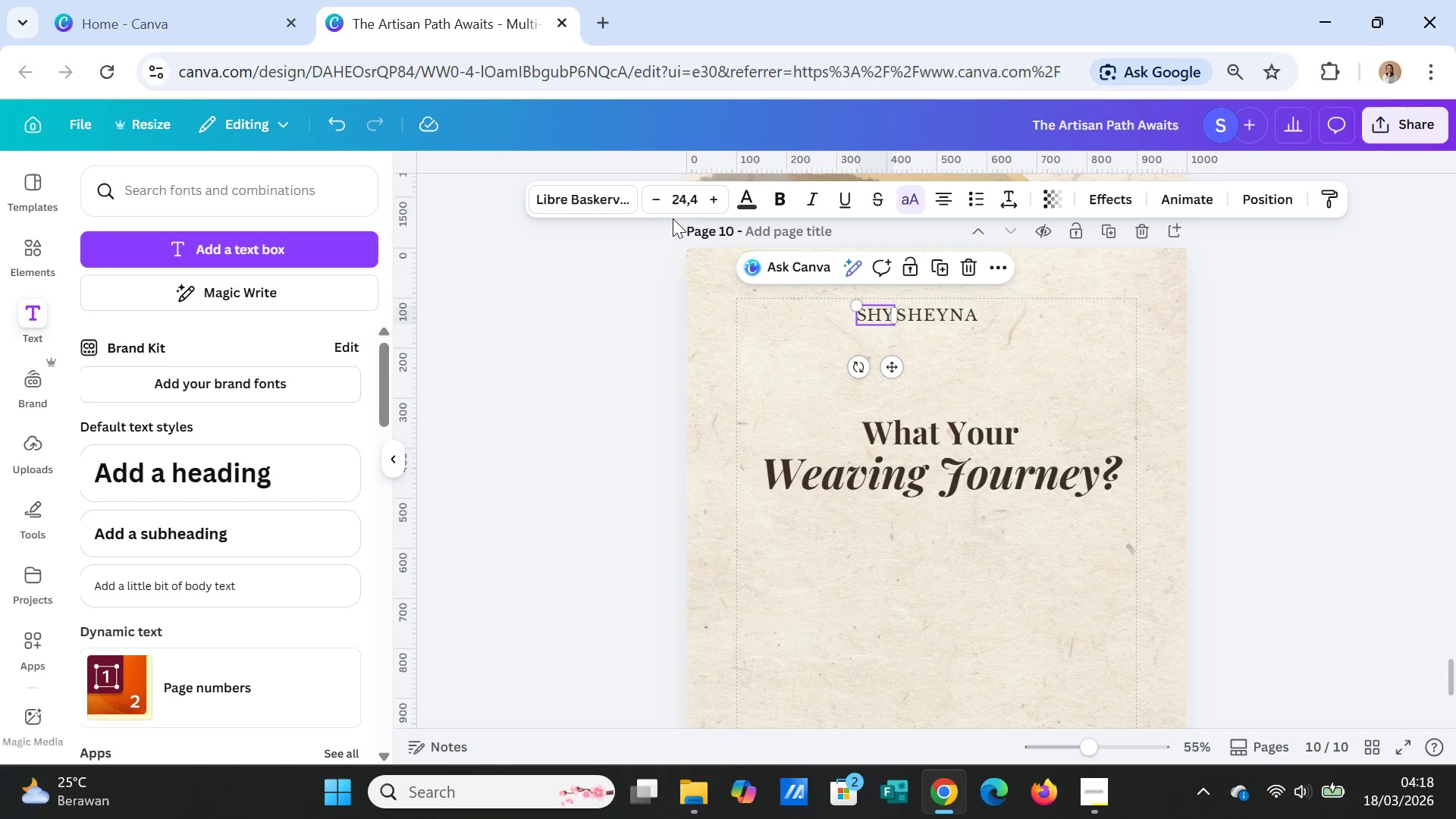 
left_click([570, 192])
 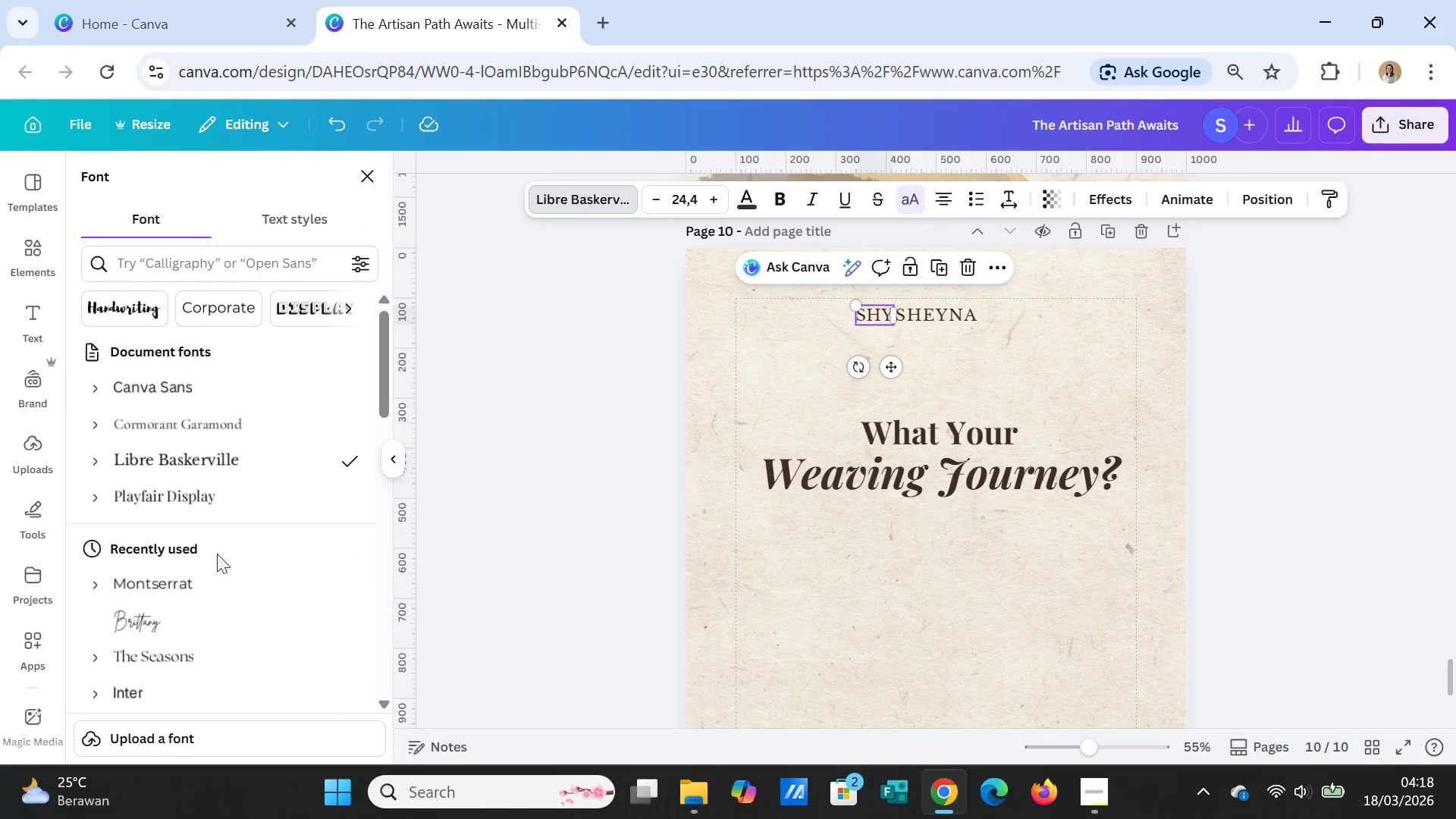 
scroll: coordinate [220, 577], scroll_direction: down, amount: 1.0
 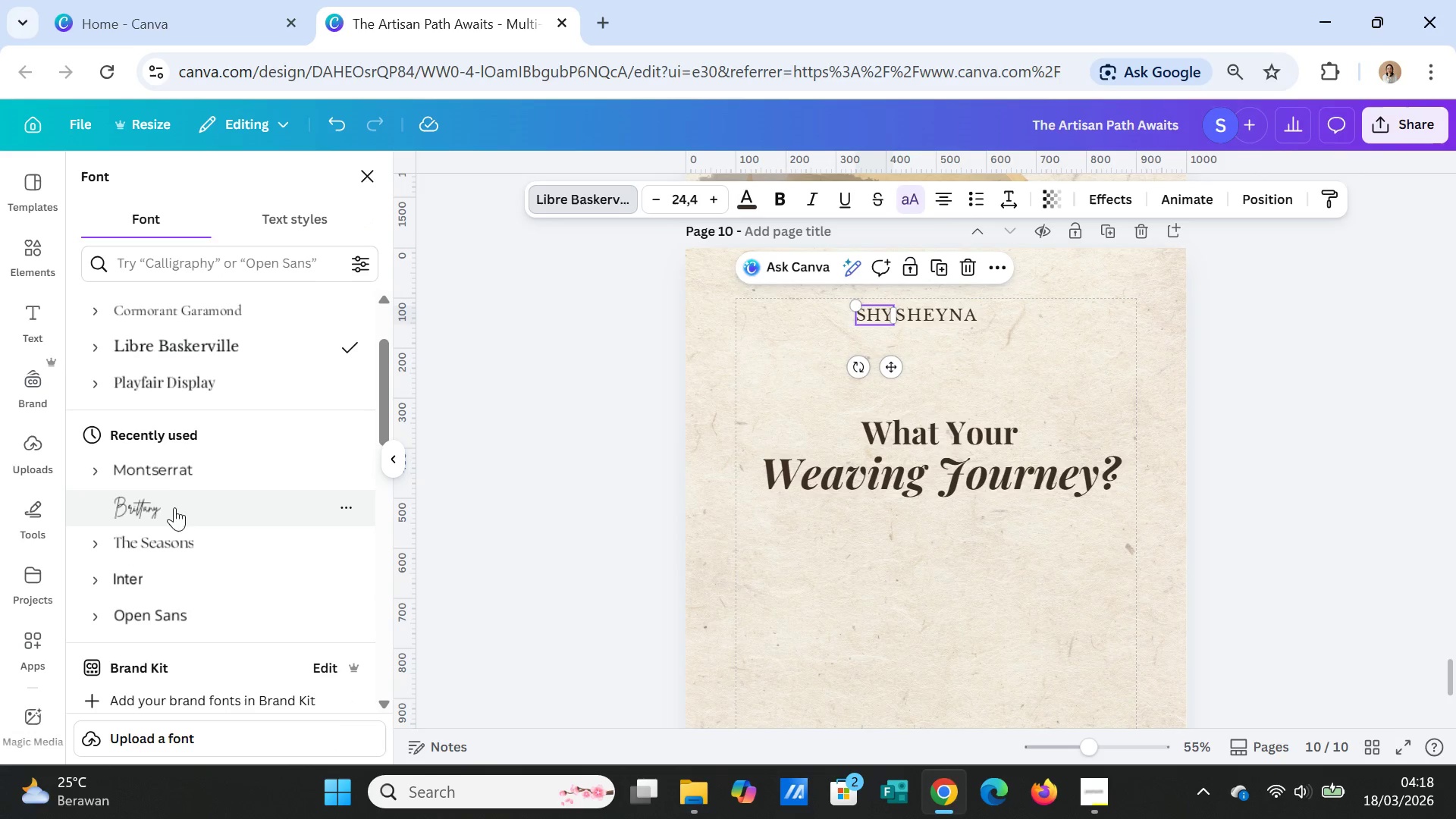 
left_click([170, 492])
 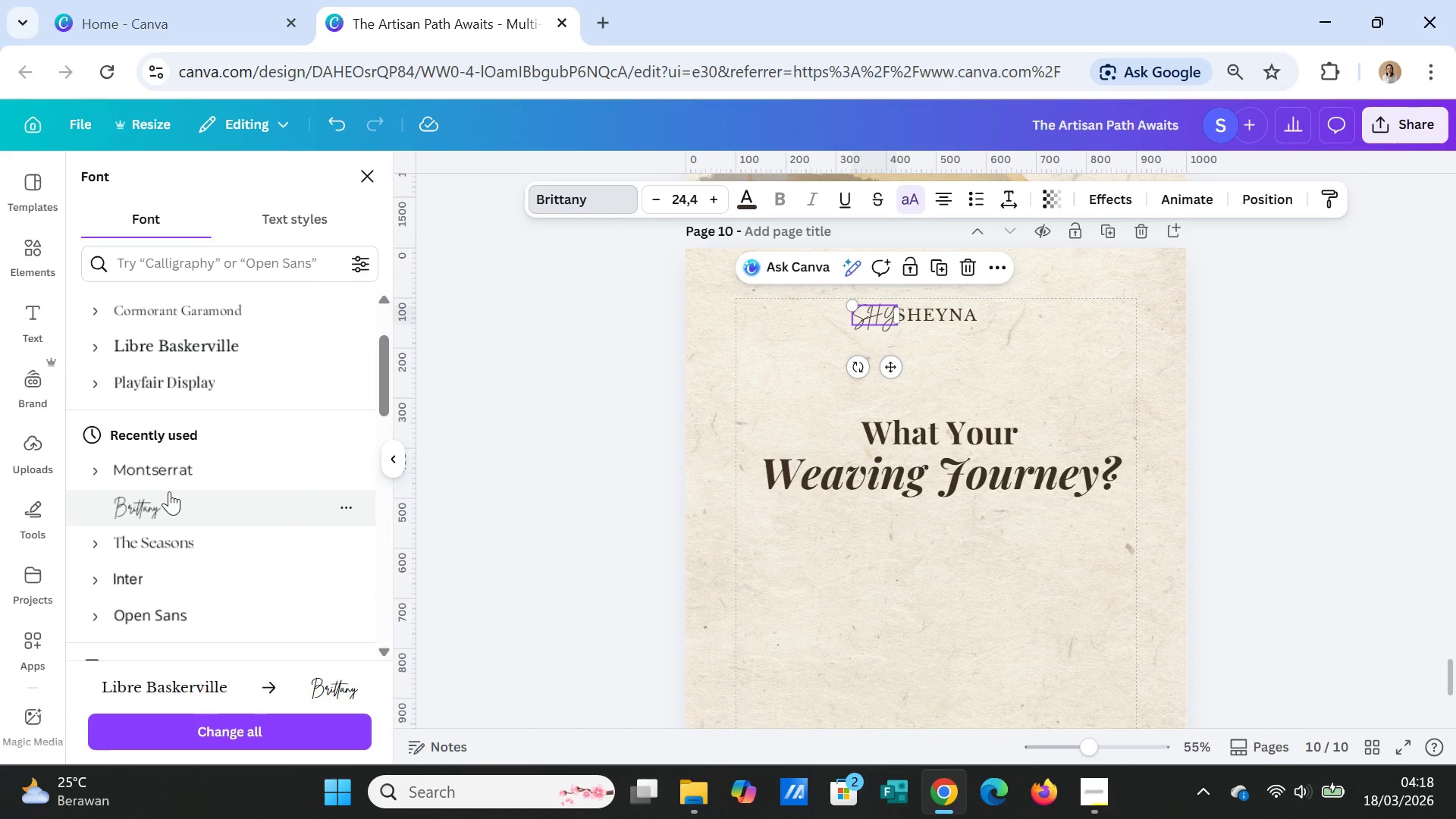 
mouse_move([235, 558])
 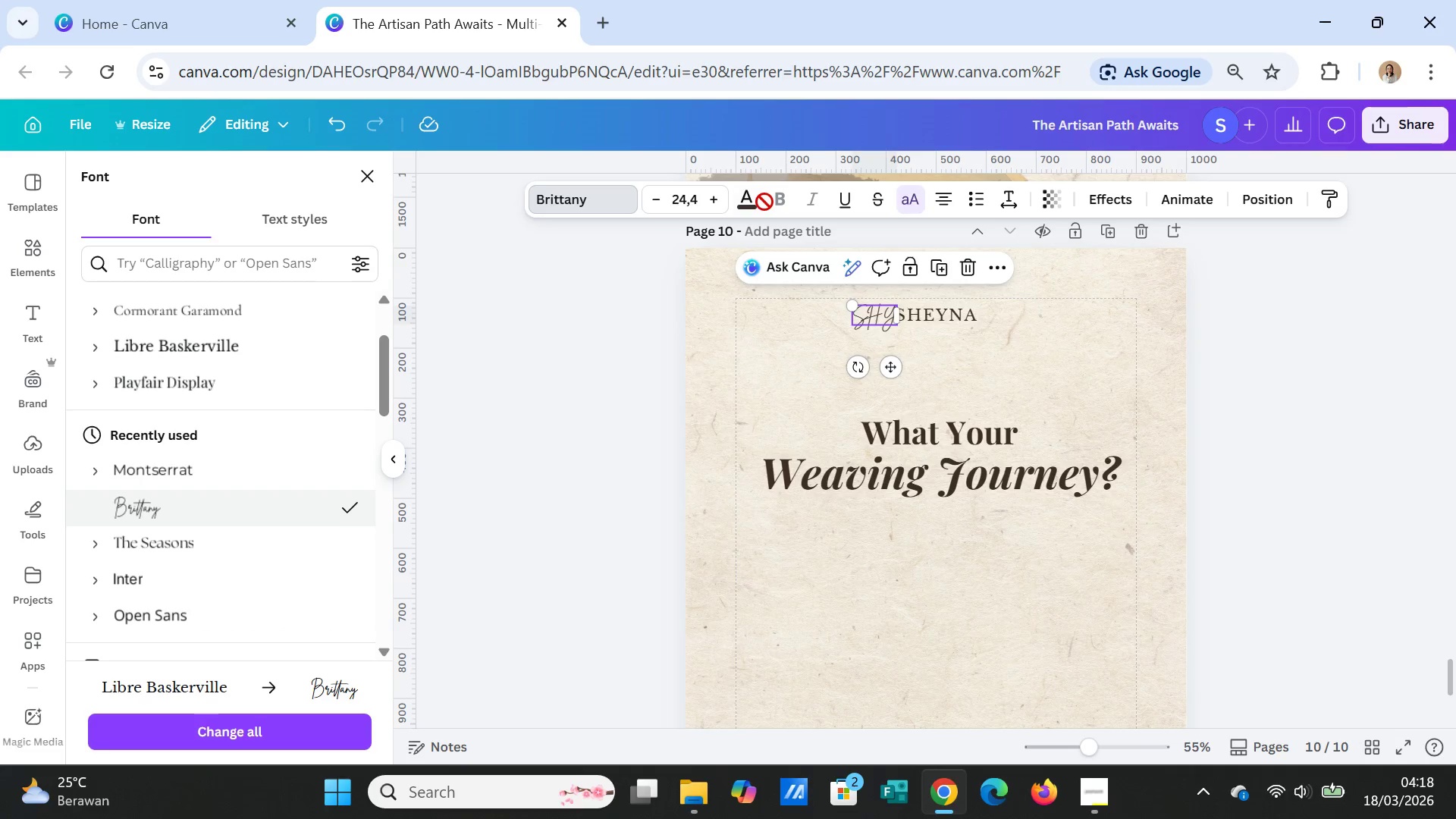 
wait(7.1)
 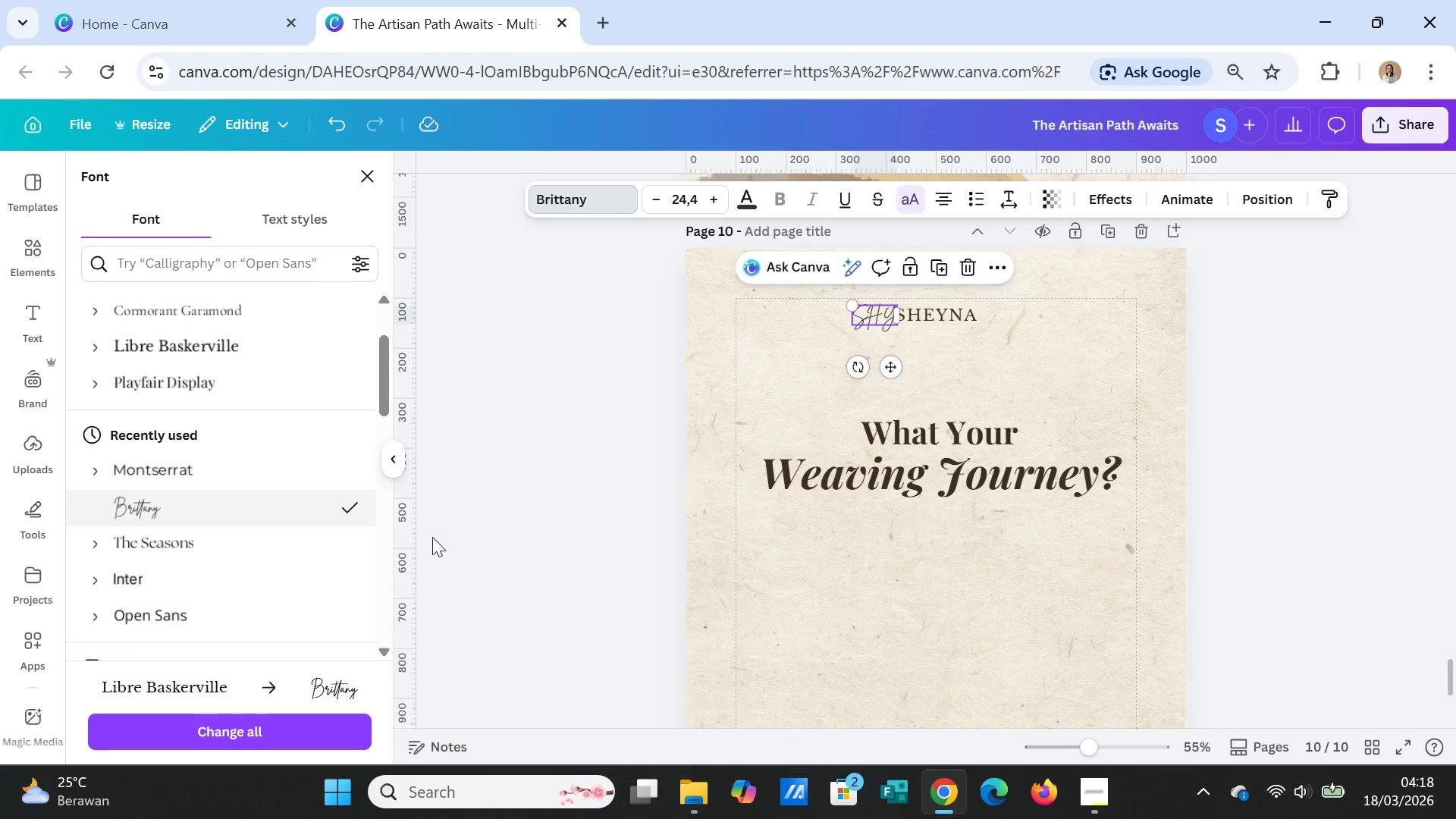 
scroll: coordinate [207, 568], scroll_direction: down, amount: 7.0
 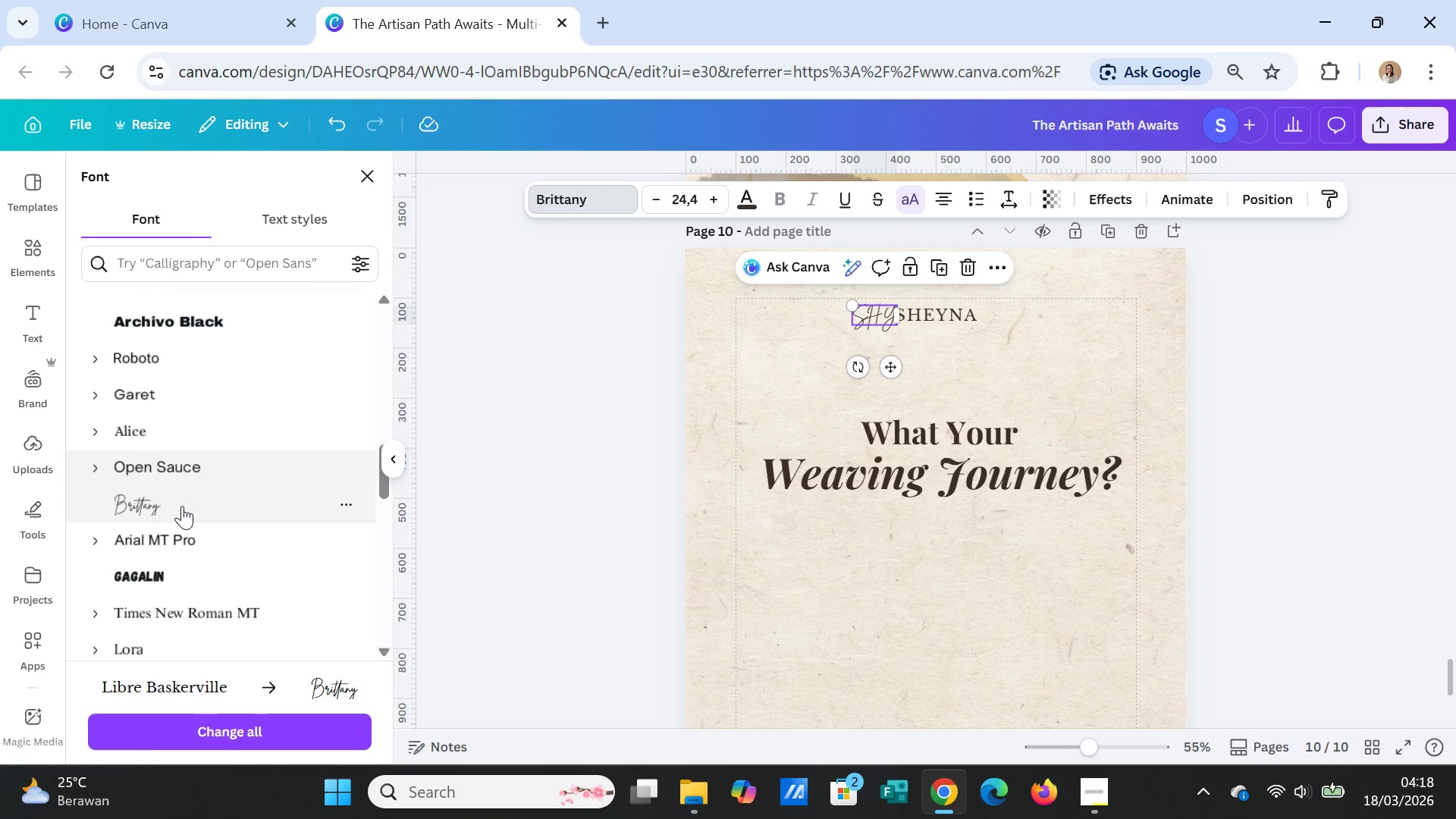 
left_click([182, 506])
 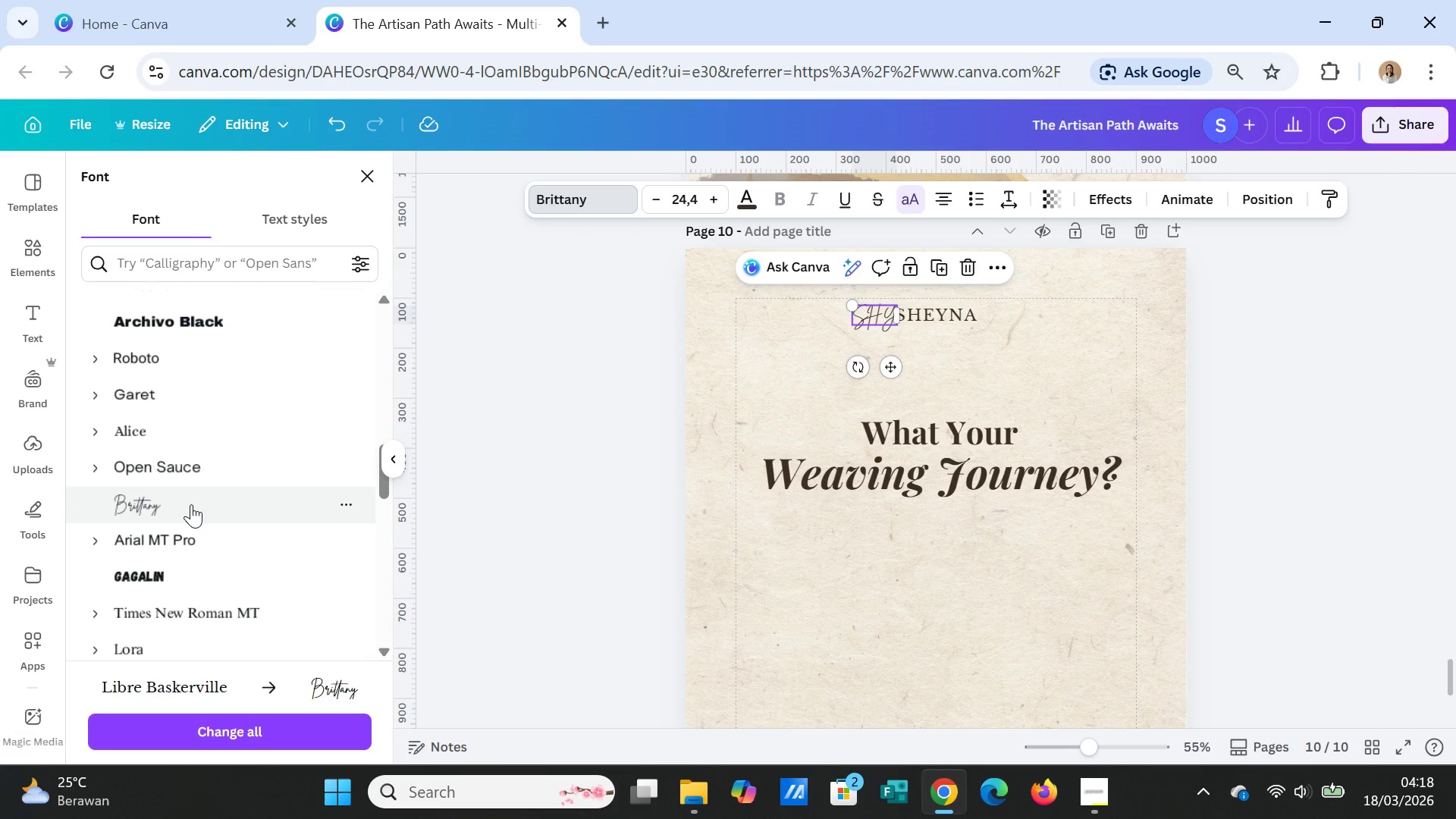 
scroll: coordinate [191, 504], scroll_direction: down, amount: 3.0
 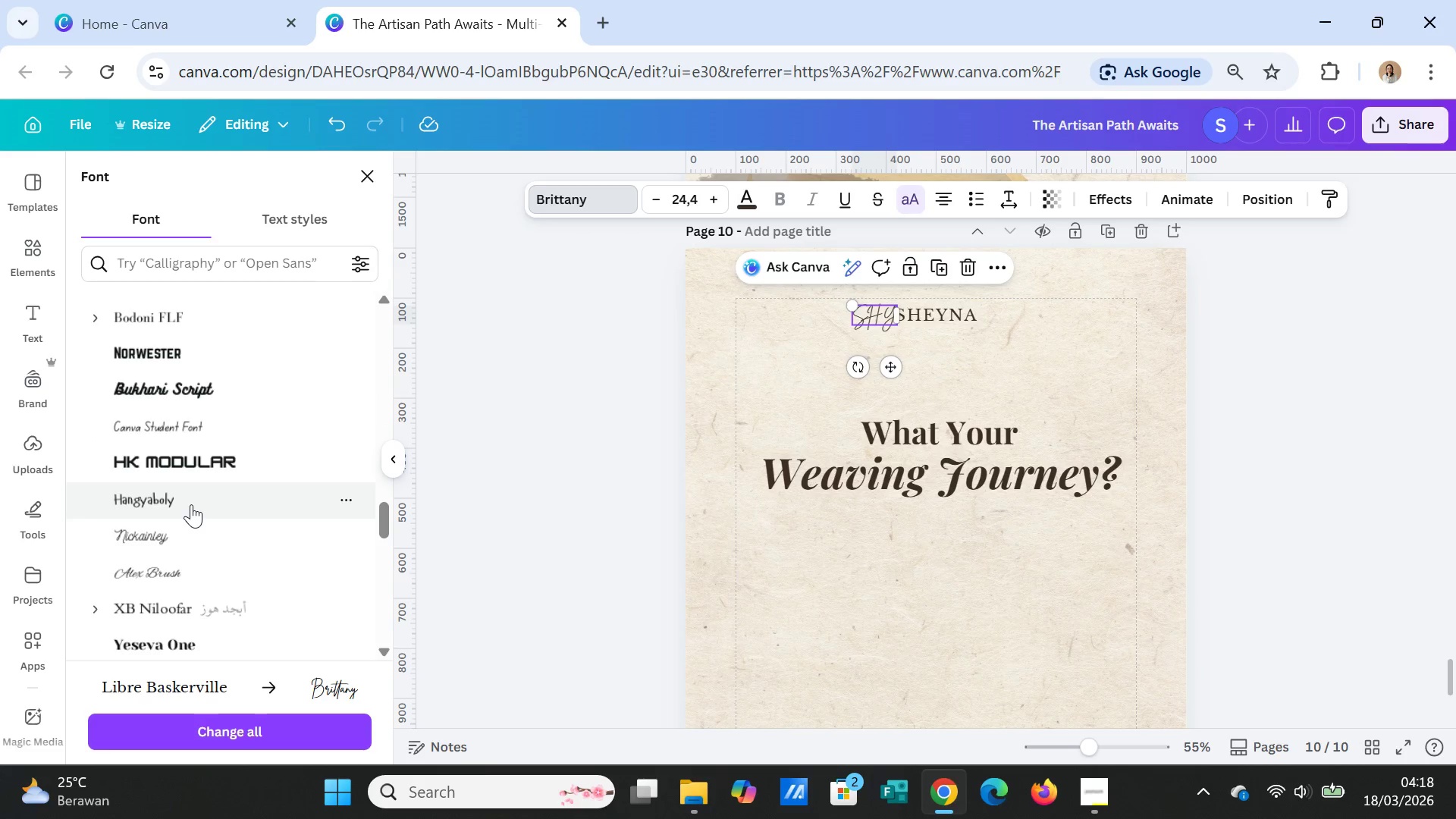 
left_click([192, 502])
 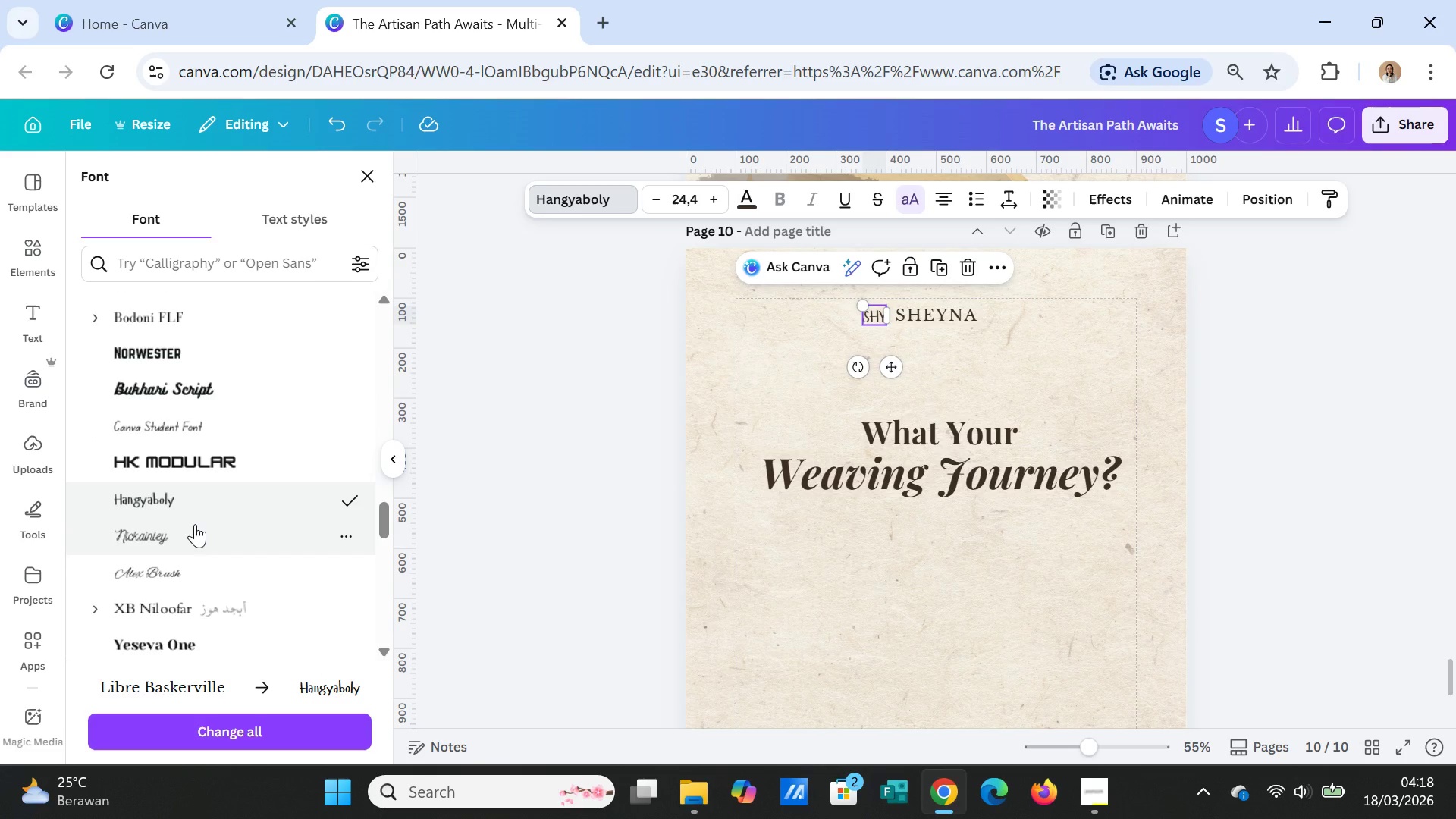 
scroll: coordinate [195, 524], scroll_direction: down, amount: 3.0
 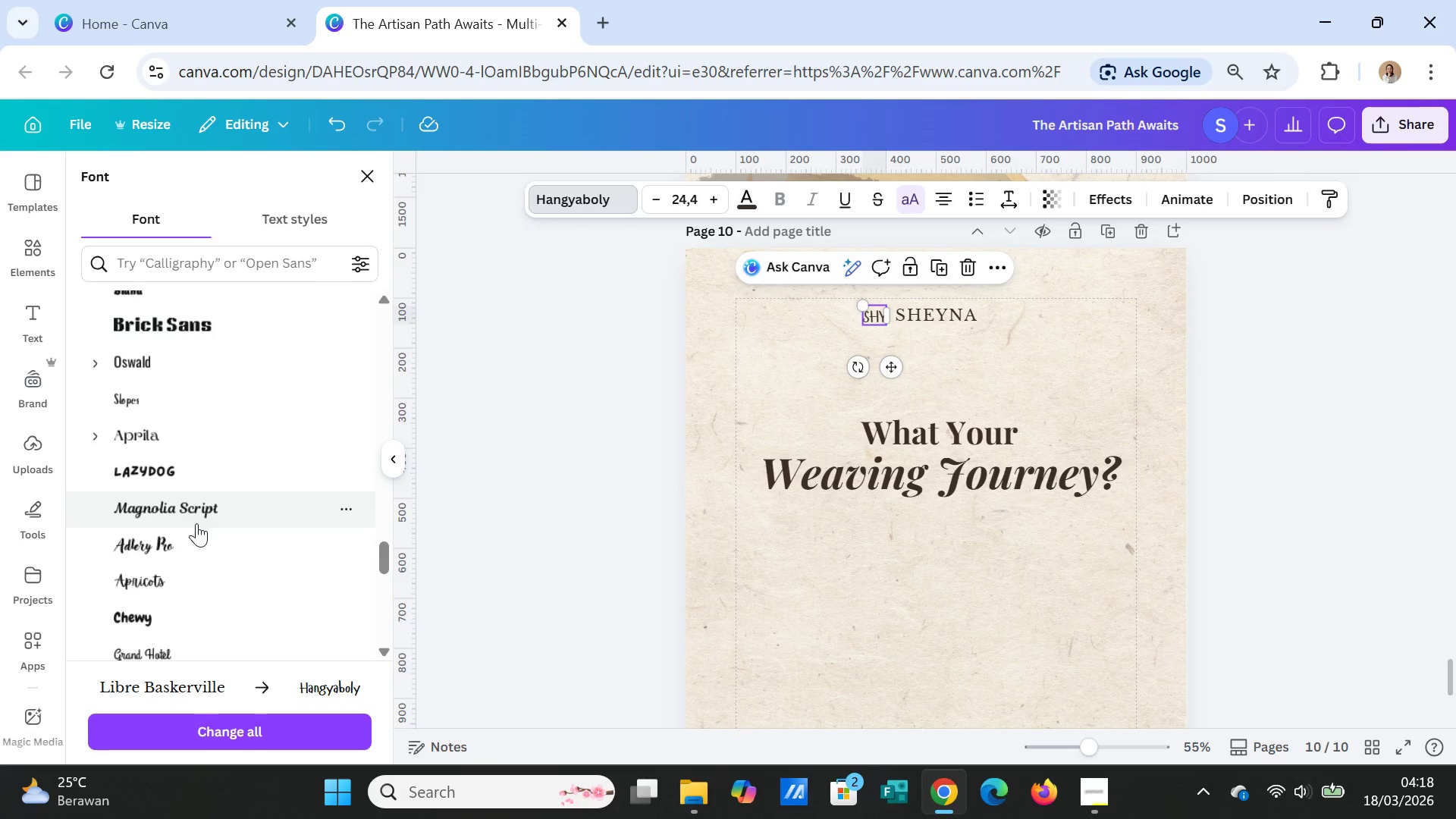 
scroll: coordinate [187, 476], scroll_direction: up, amount: 2.0
 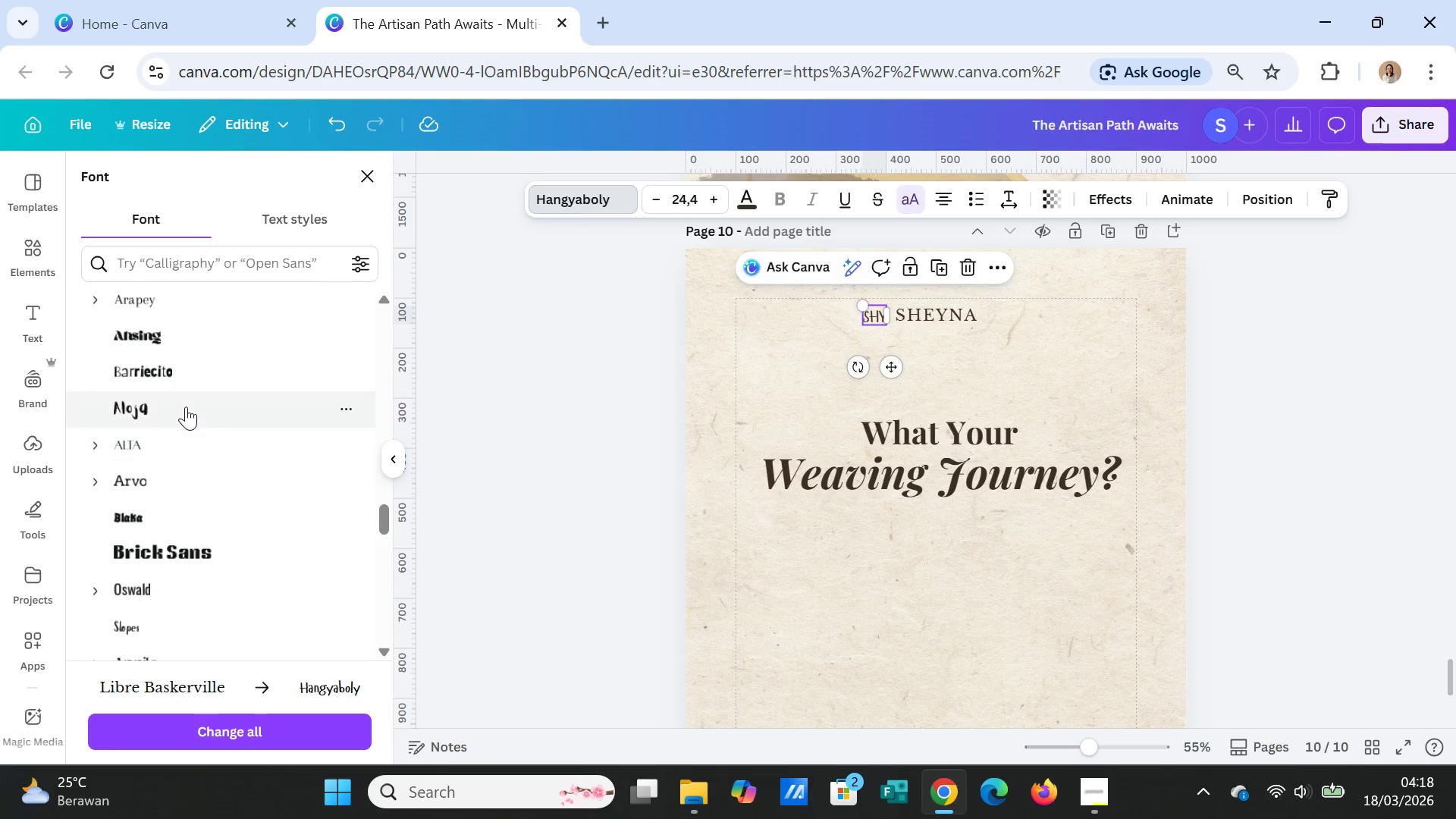 
left_click([186, 406])
 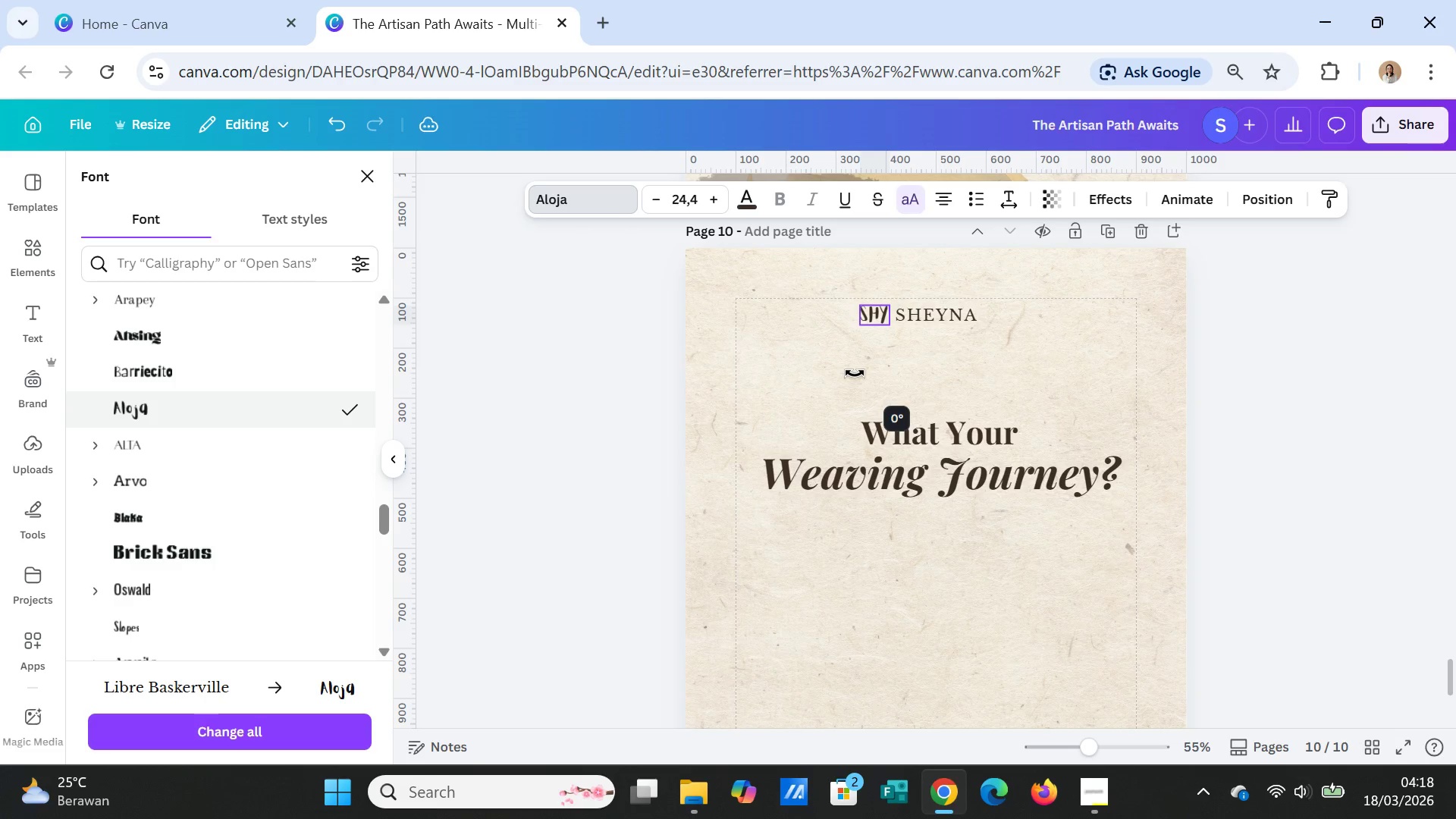 
wait(18.45)
 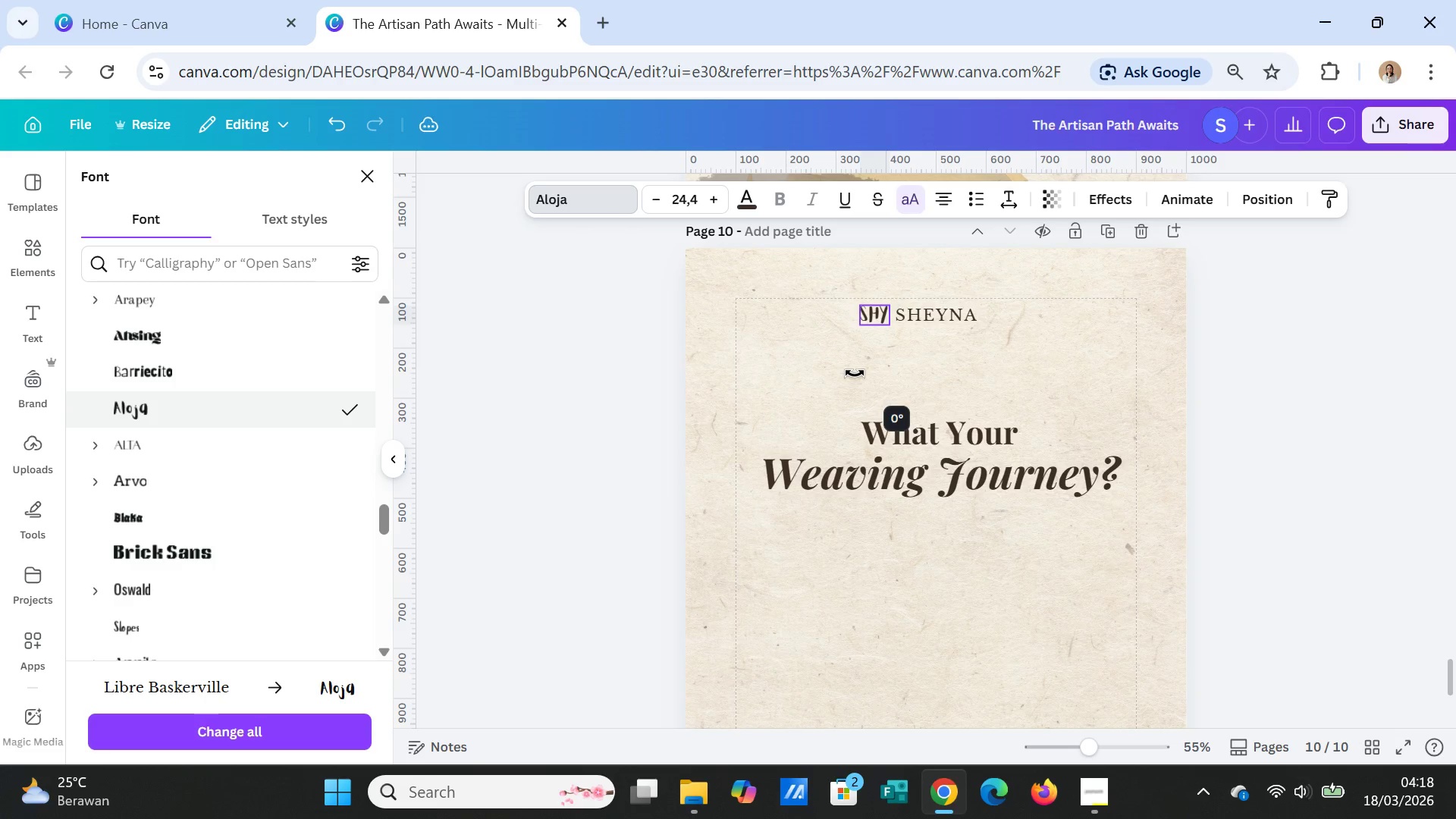 
left_click([799, 359])
 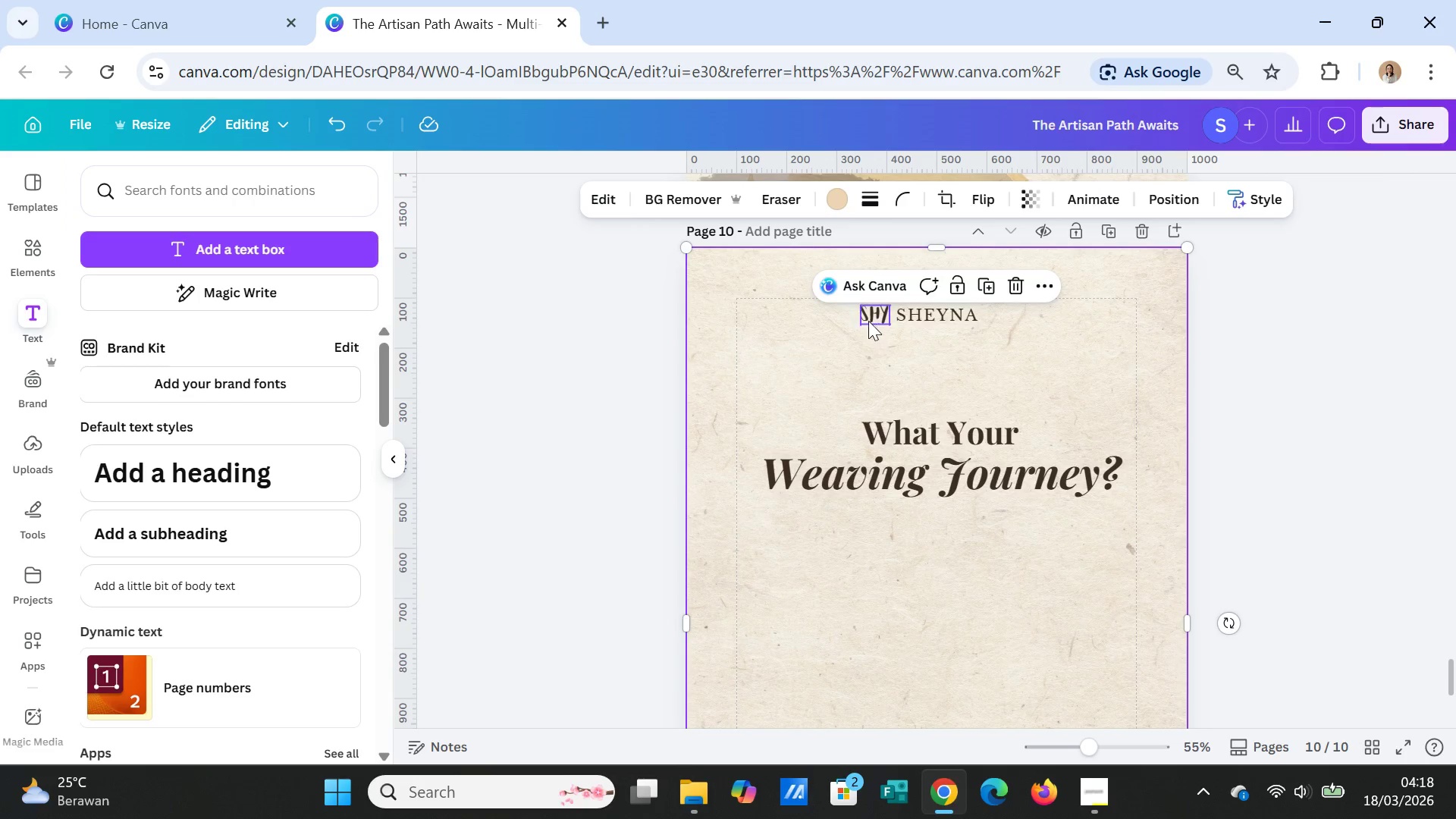 
left_click([871, 315])
 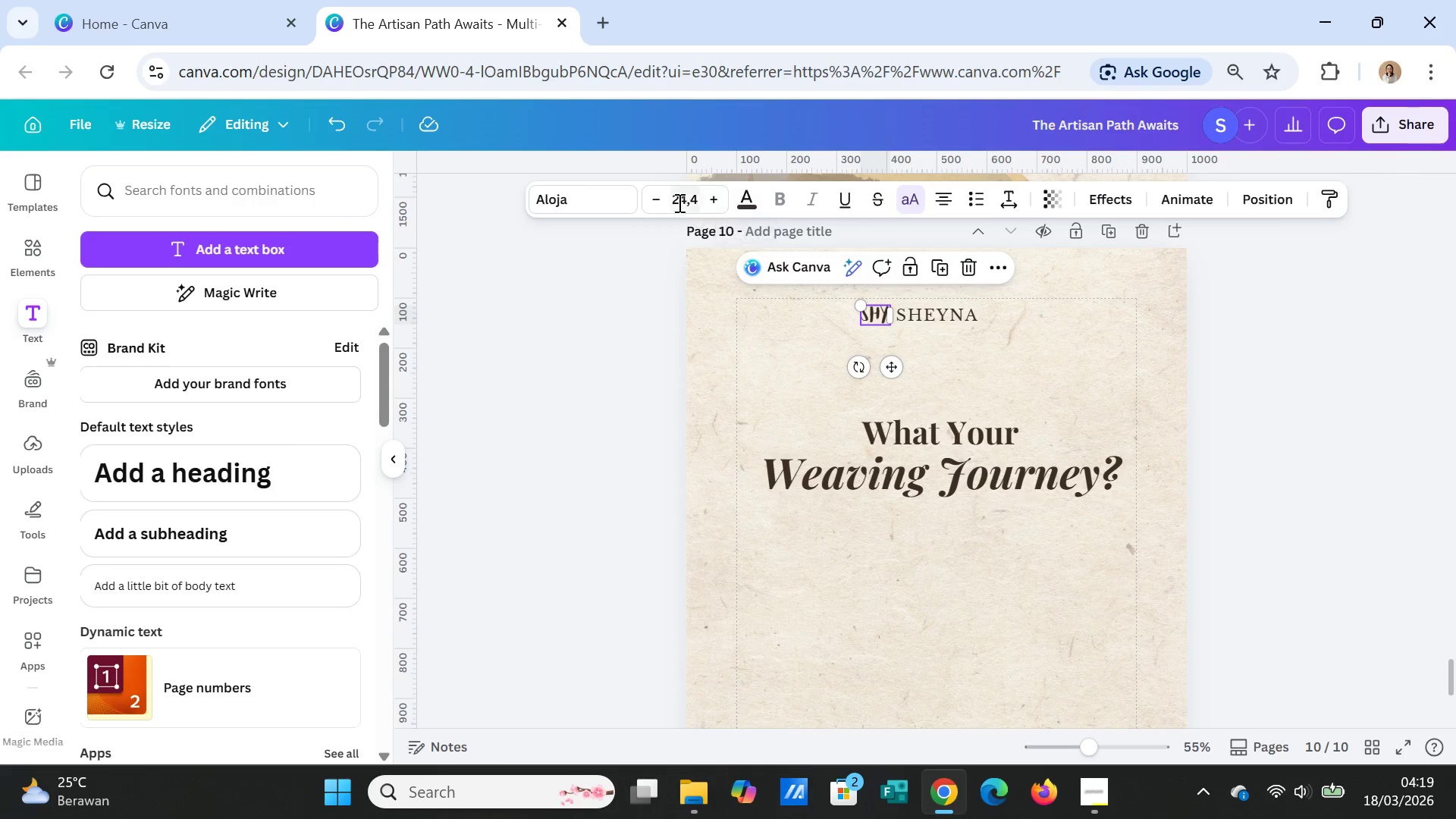 
left_click([616, 199])
 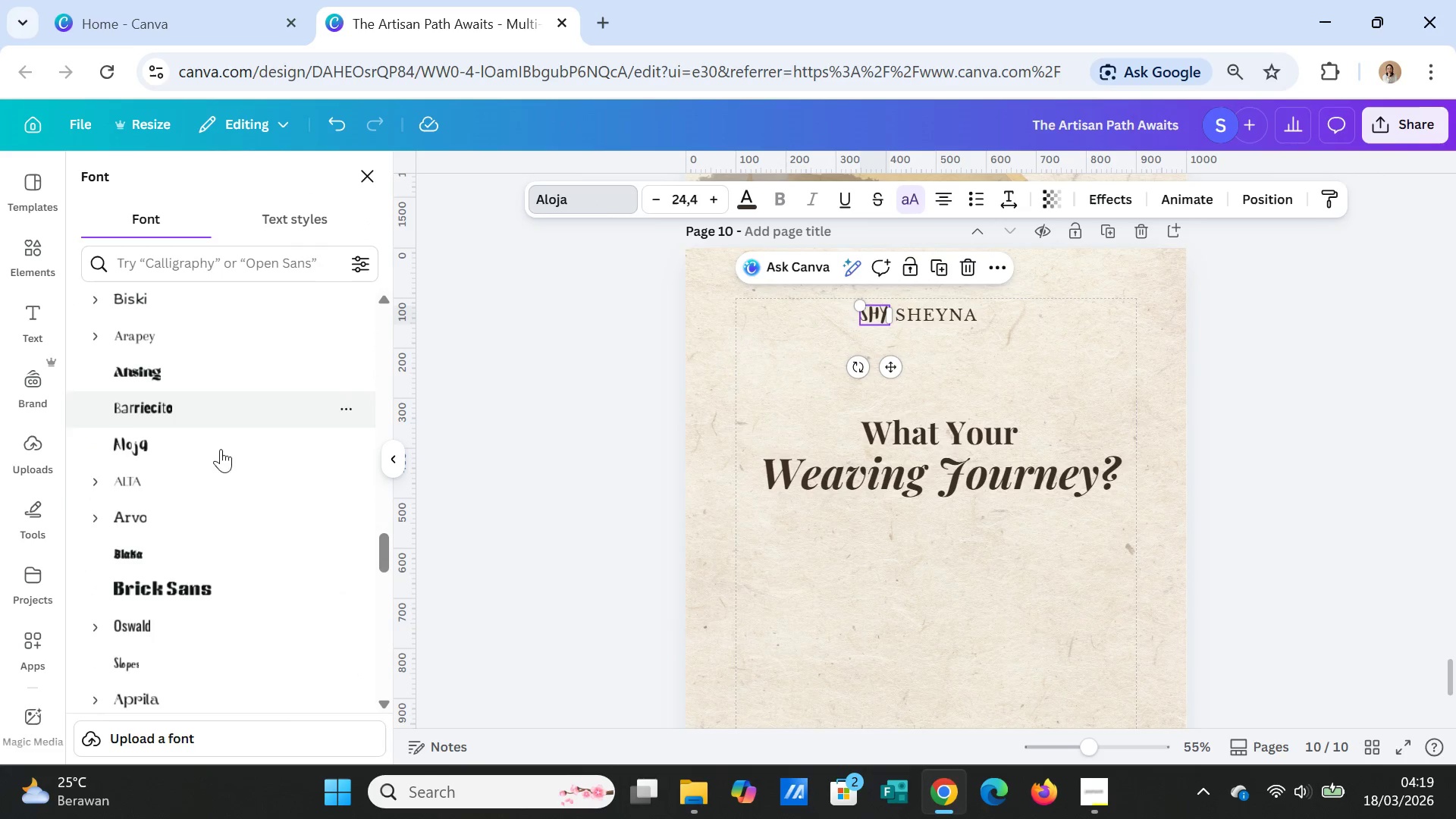 
scroll: coordinate [216, 615], scroll_direction: down, amount: 3.0
 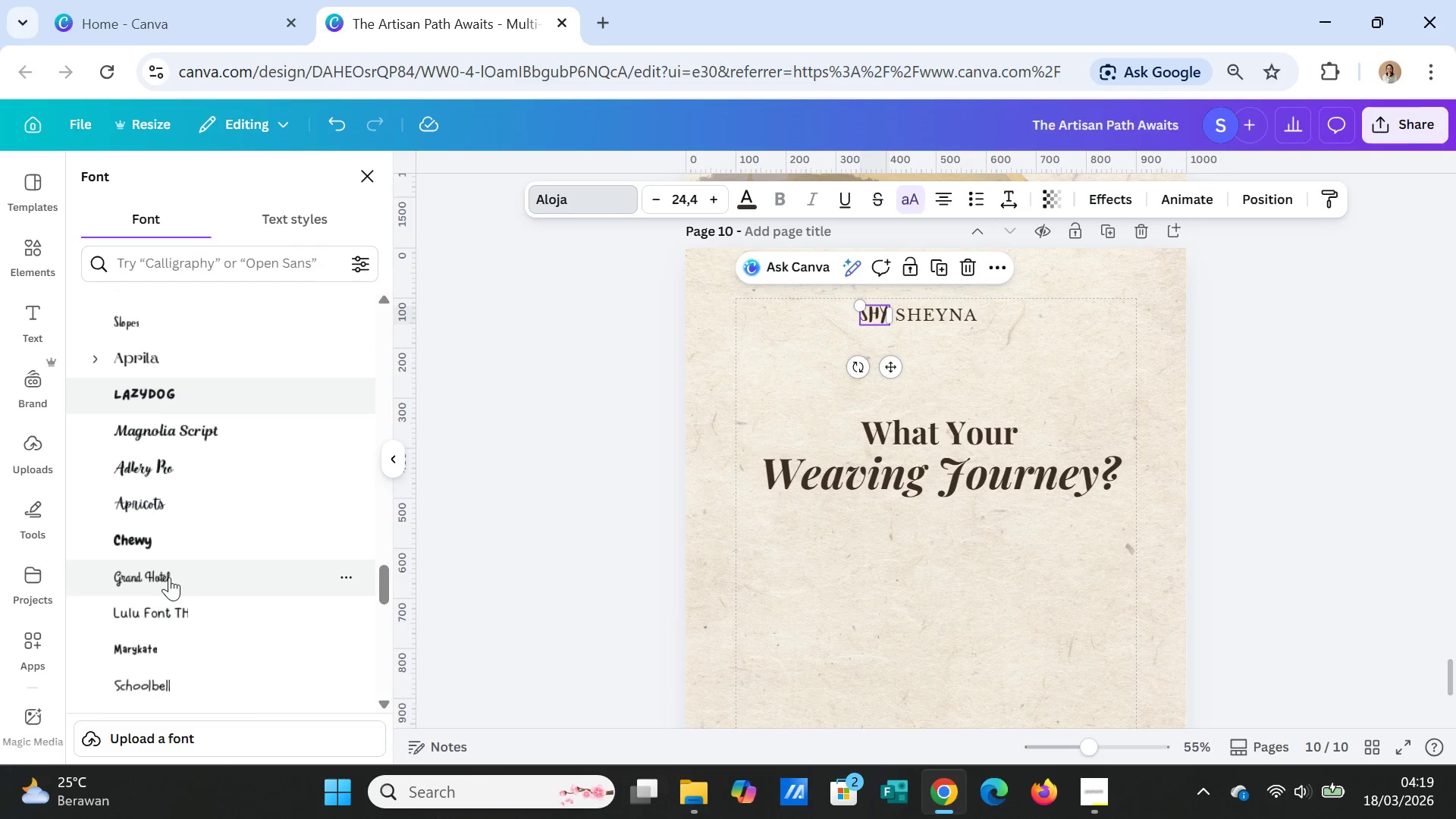 
left_click([168, 574])
 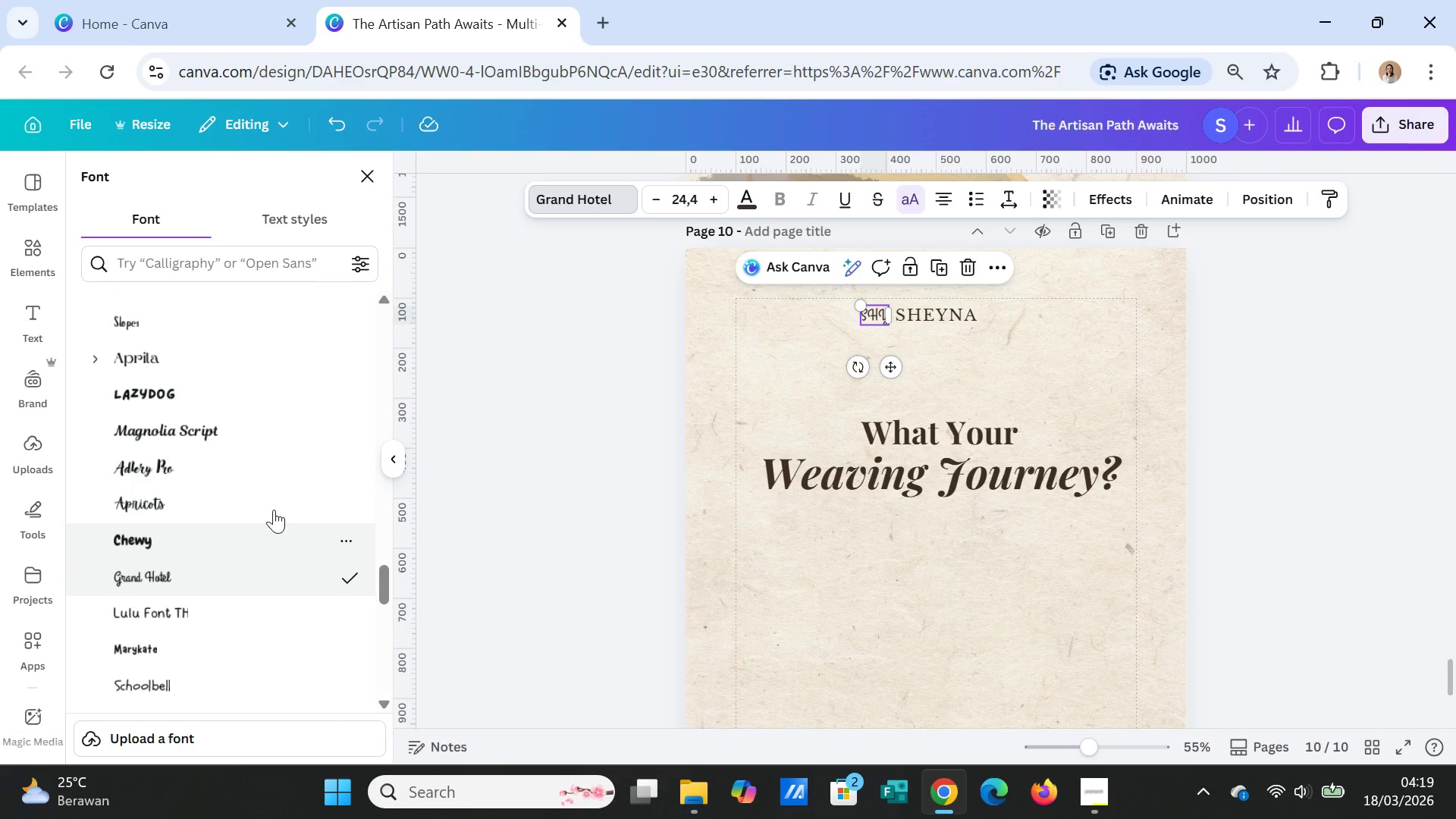 
left_click([1018, 365])
 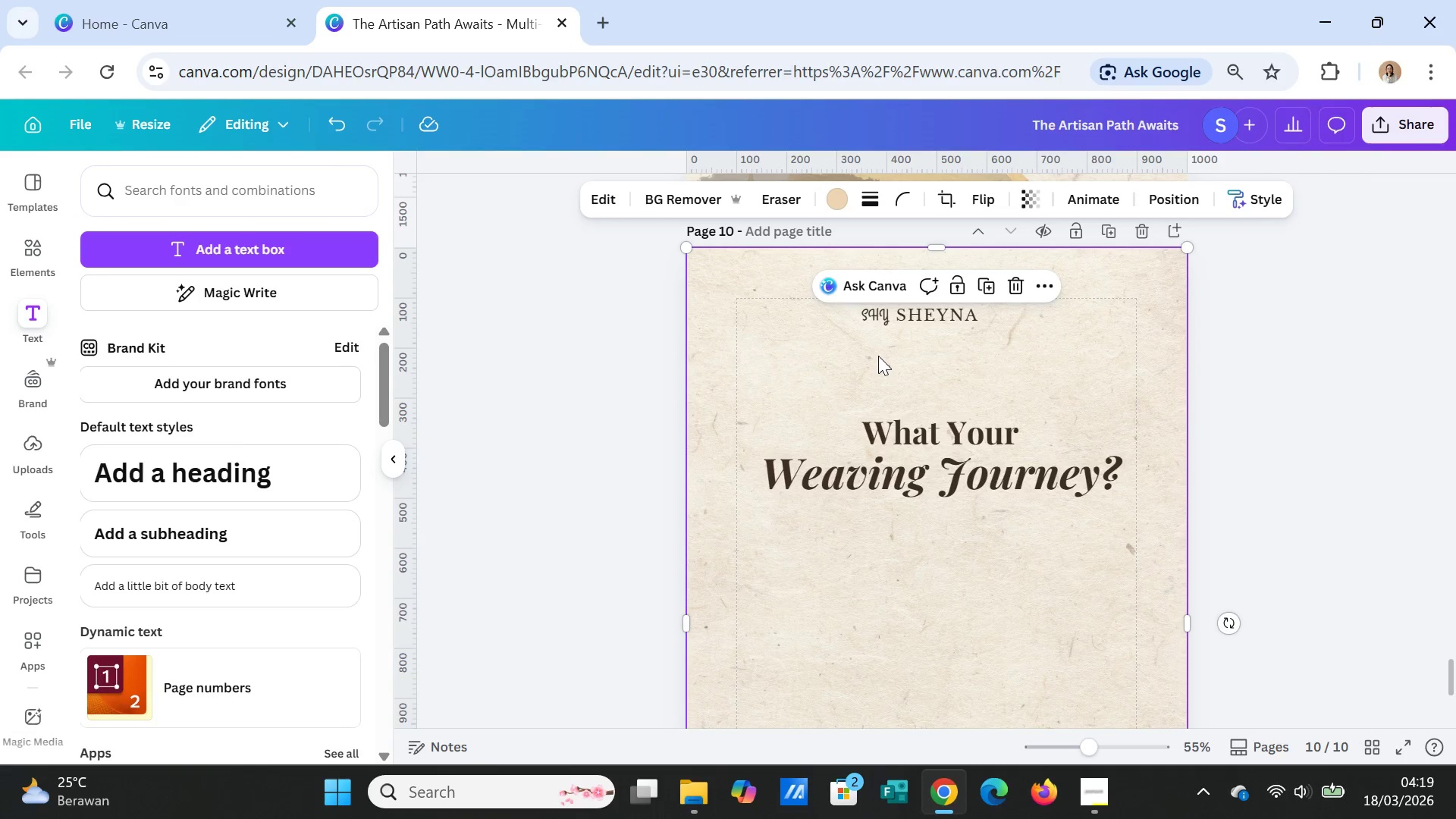 
left_click([874, 315])
 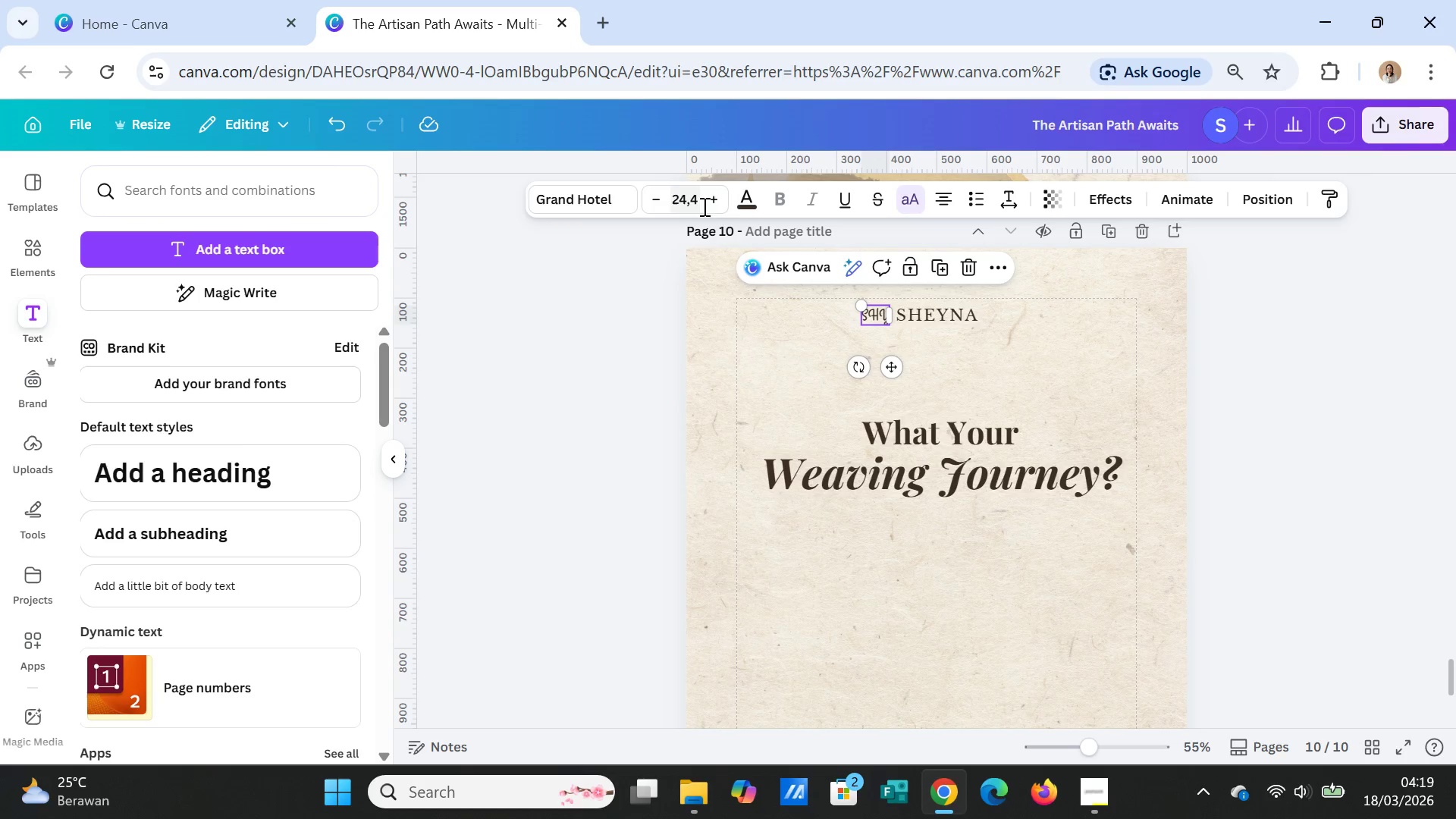 
double_click([713, 206])
 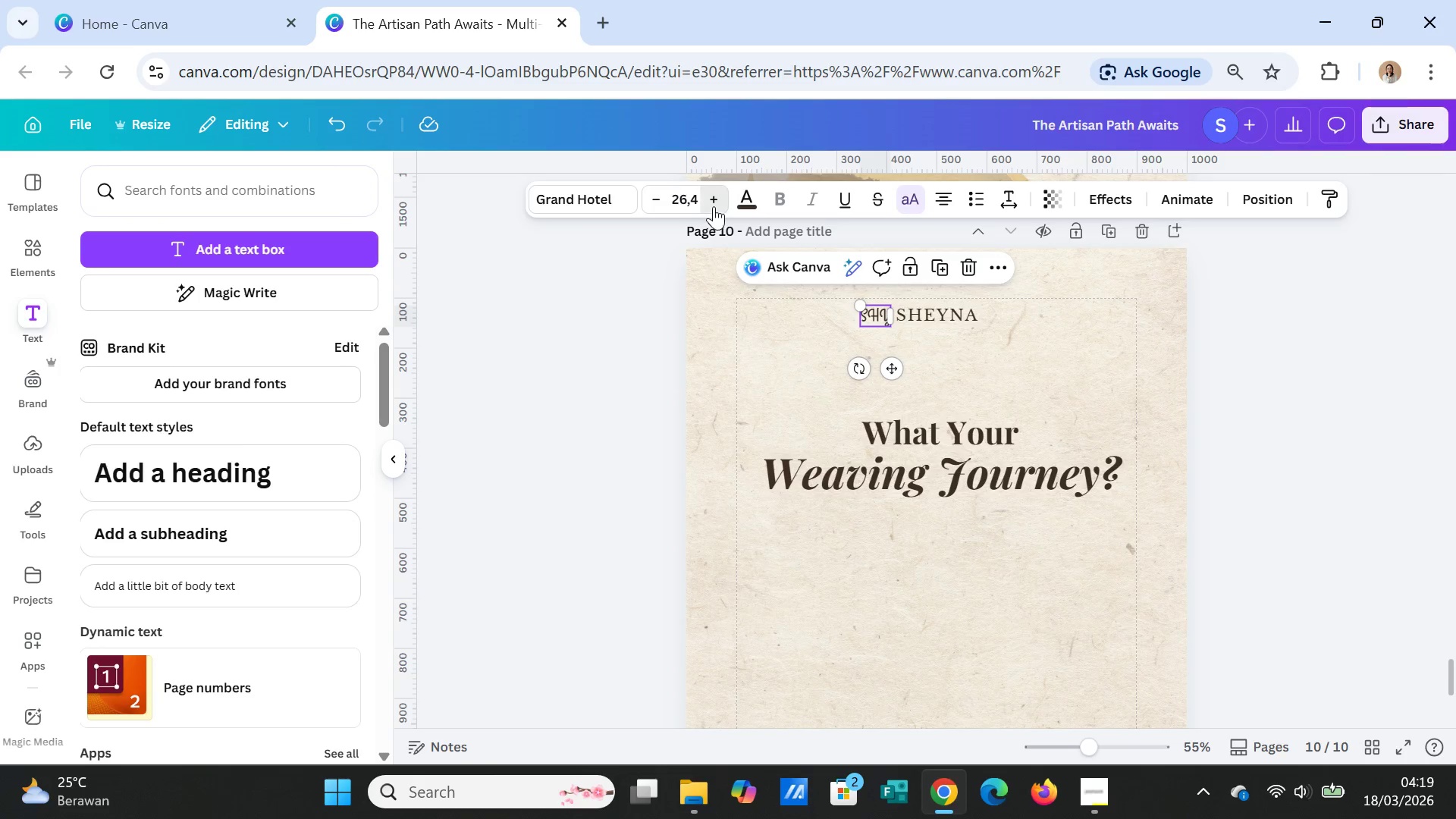 
double_click([714, 206])
 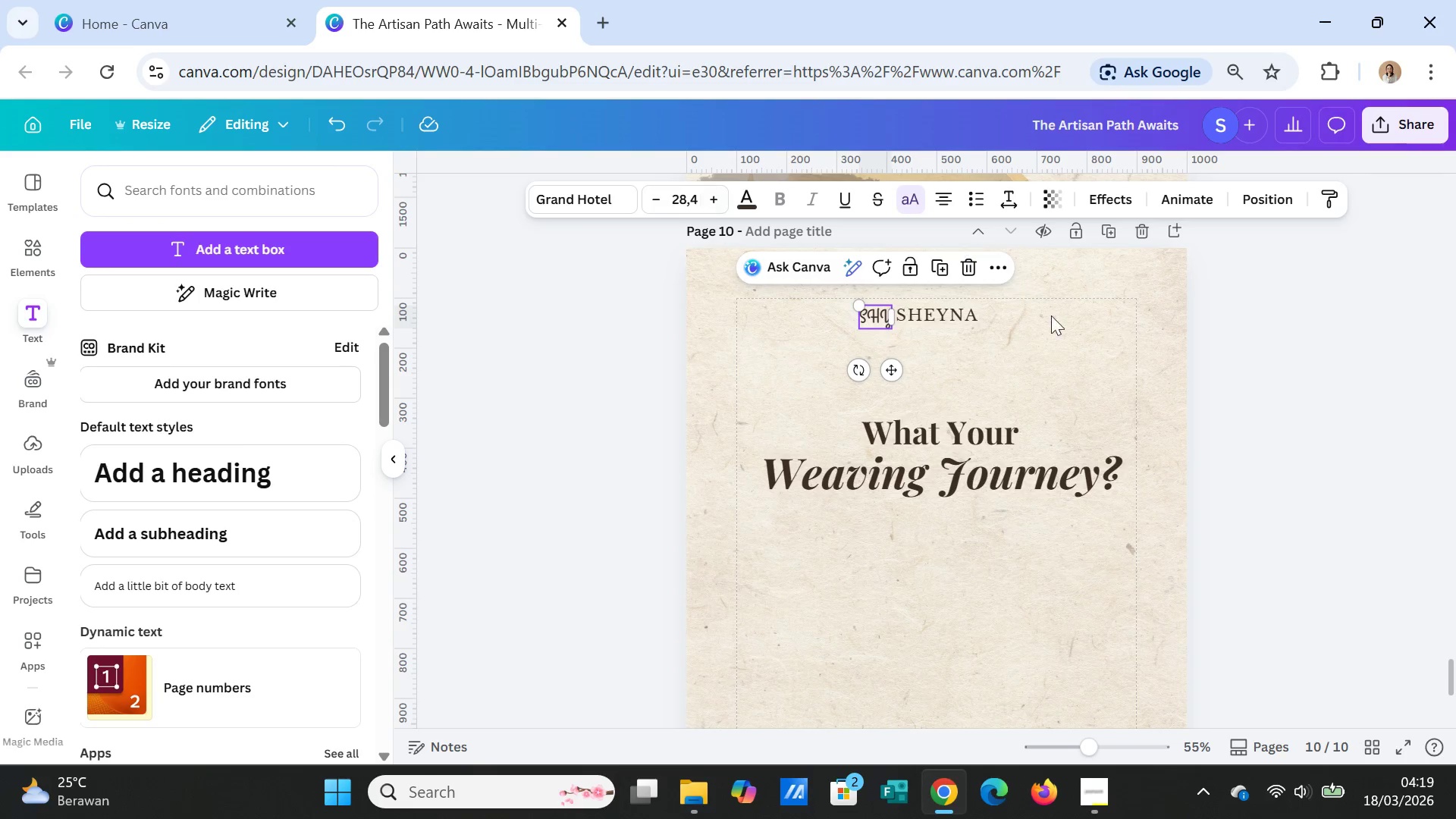 
left_click([1068, 331])
 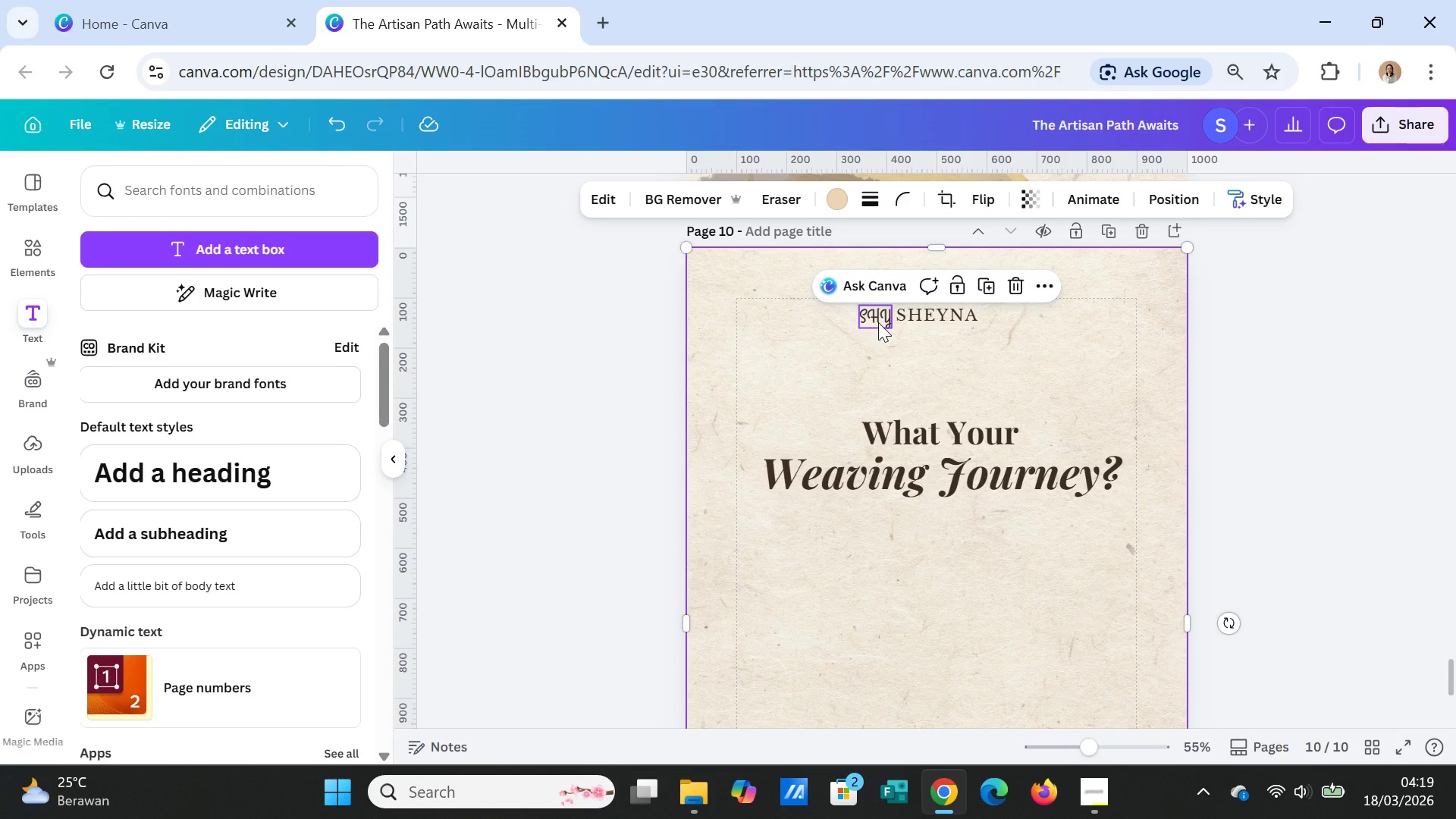 
left_click([929, 315])
 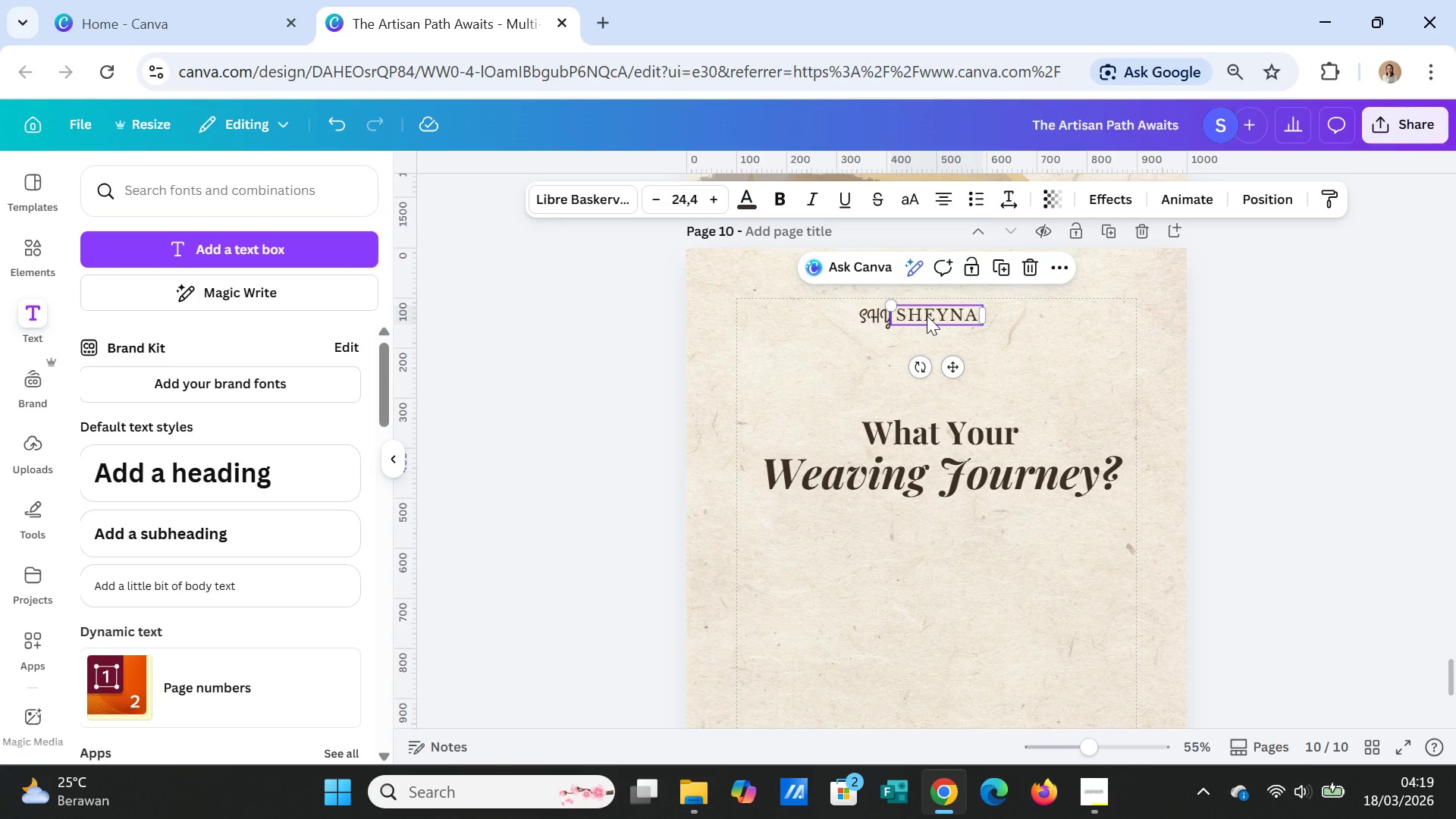 
key(Delete)
 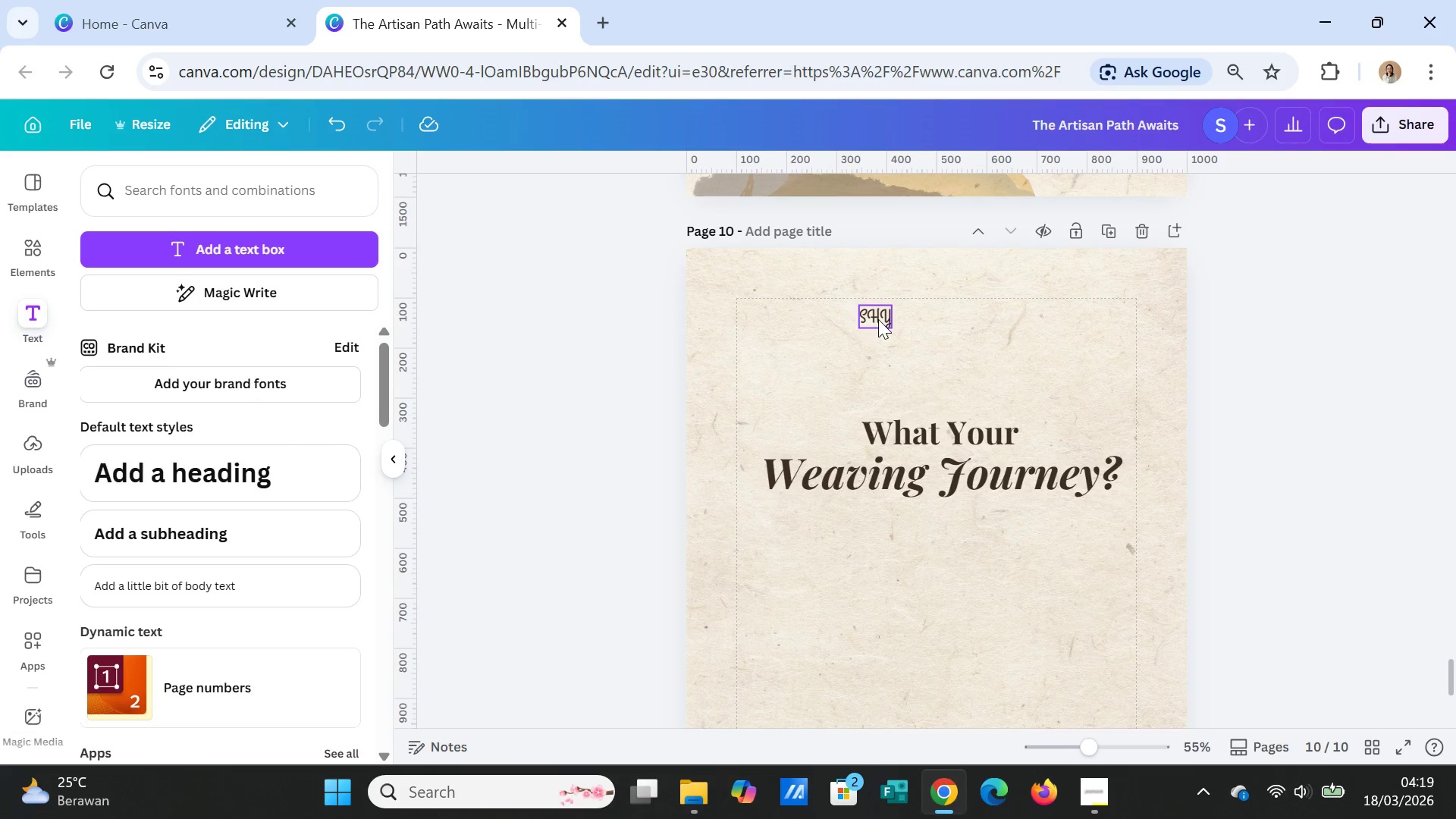 
left_click_drag(start_coordinate=[878, 319], to_coordinate=[941, 321])
 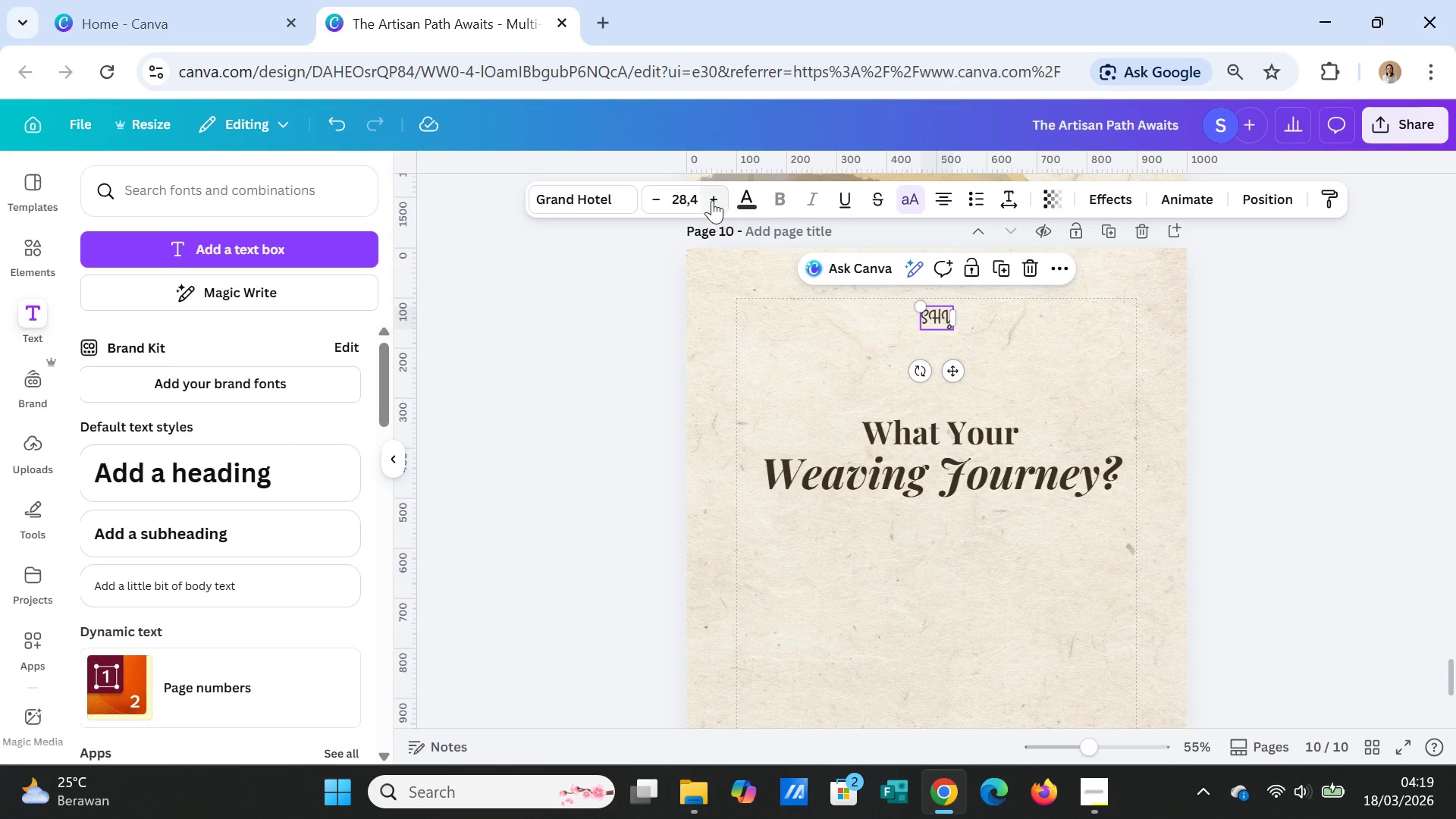 
double_click([712, 195])
 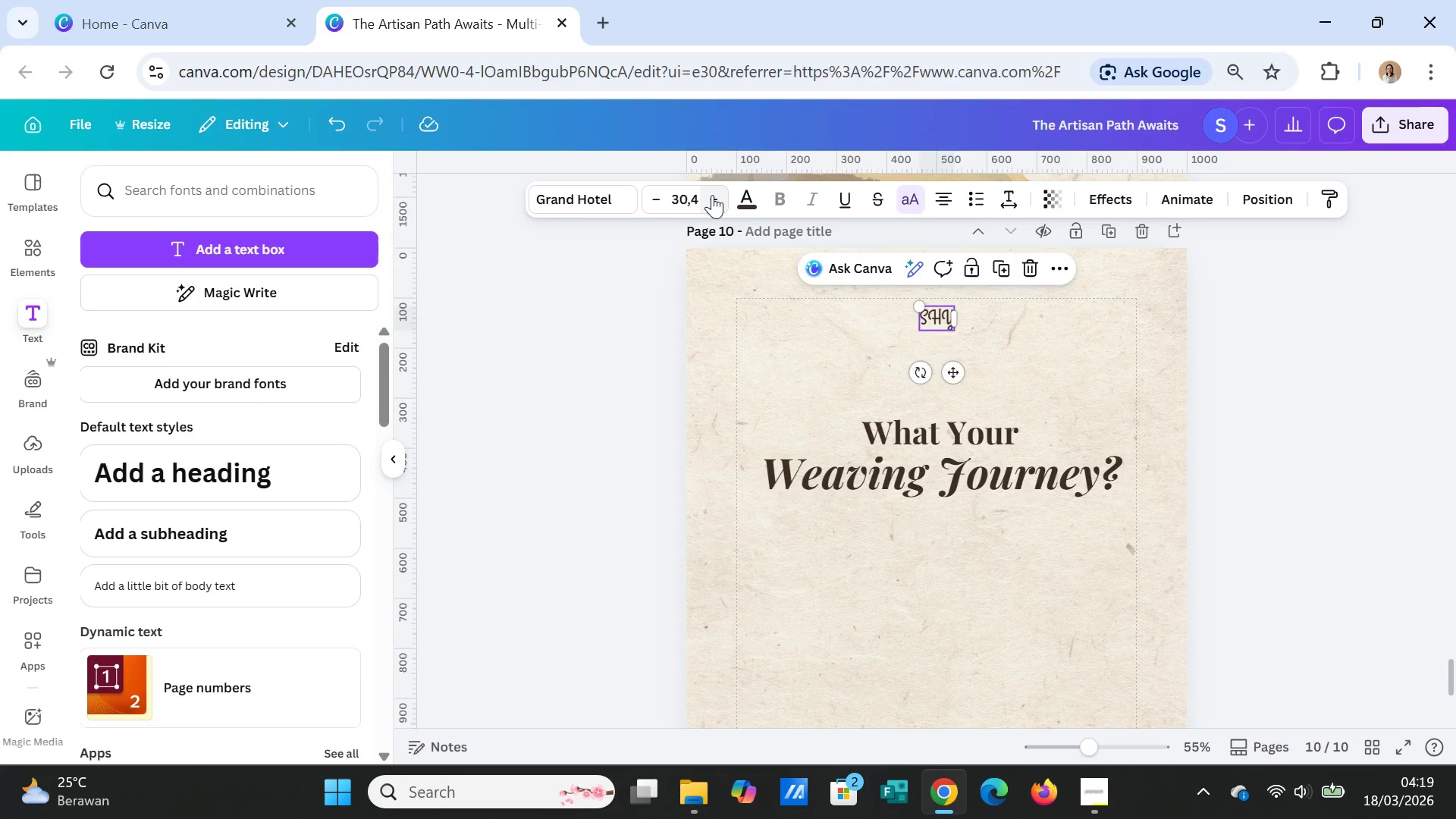 
triple_click([712, 195])
 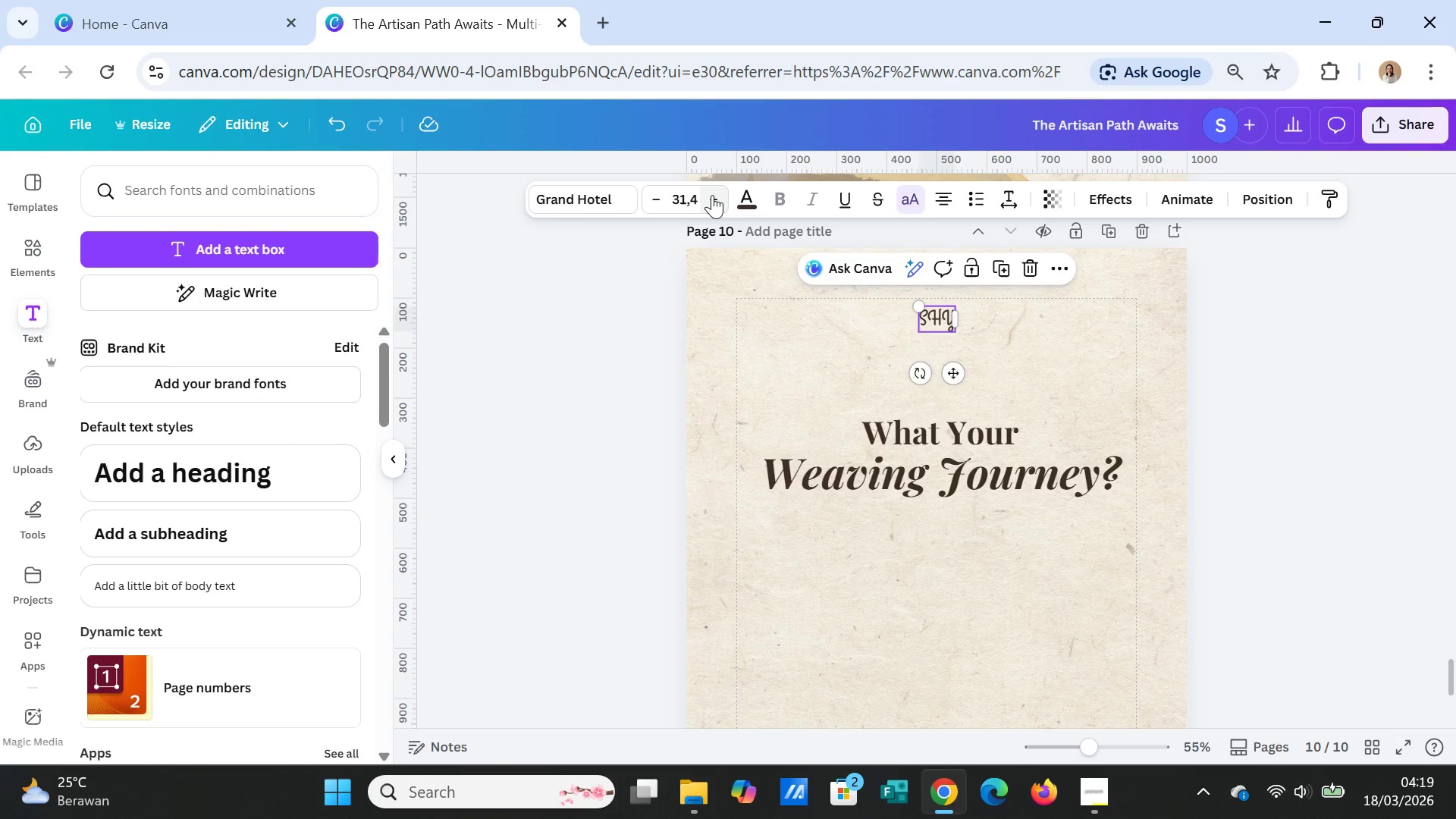 
triple_click([712, 195])
 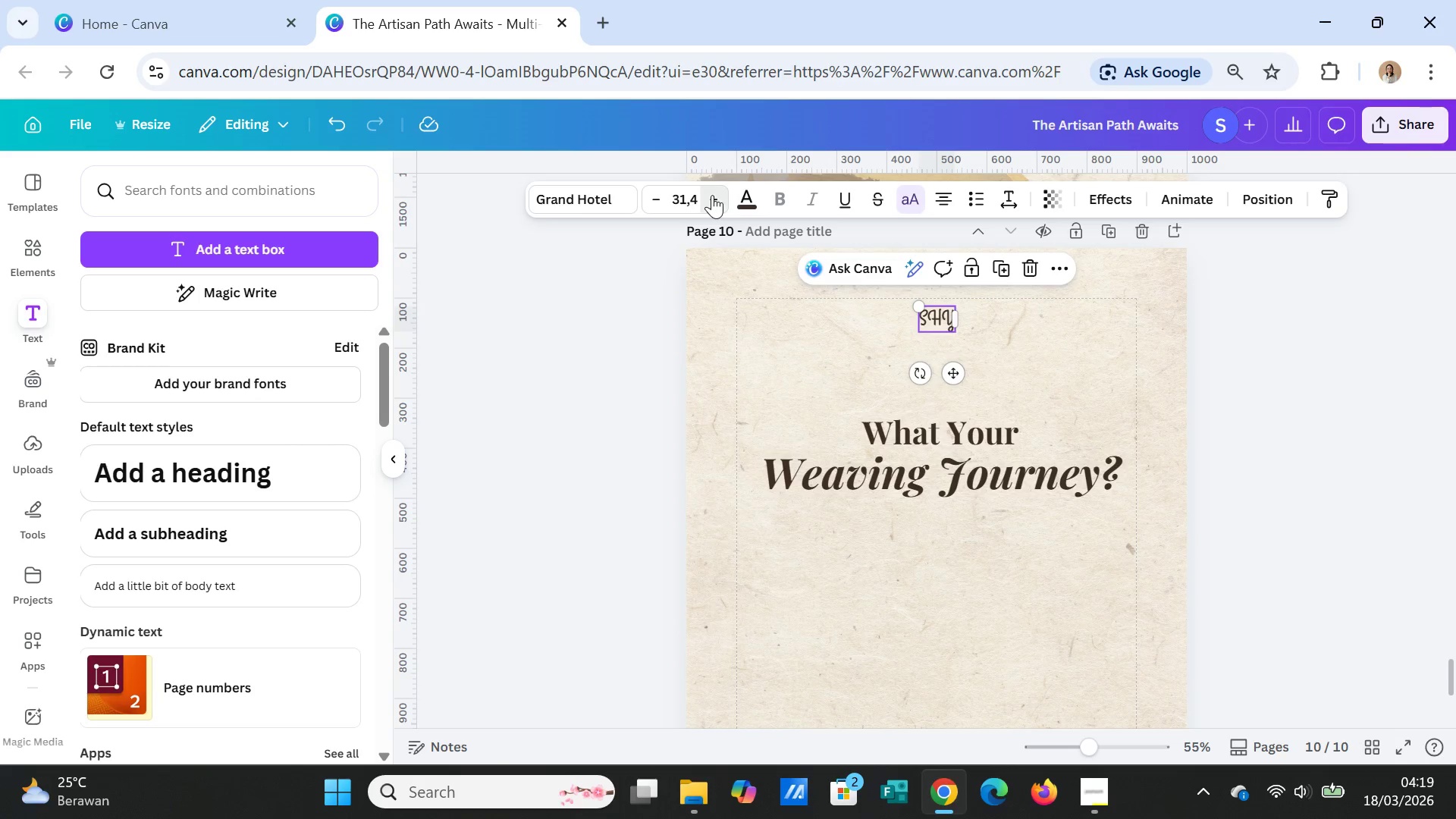 
triple_click([712, 195])
 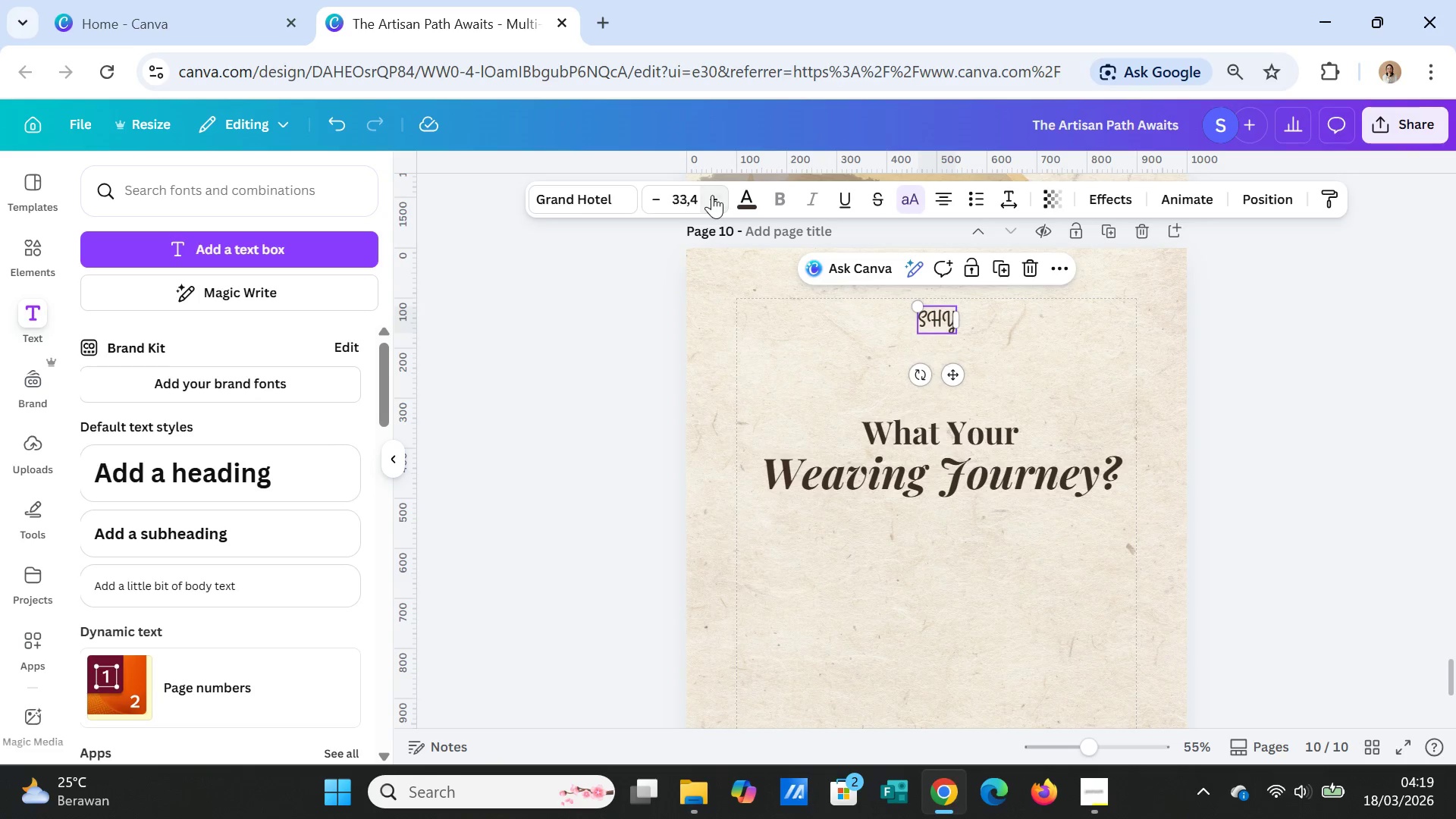 
triple_click([712, 195])
 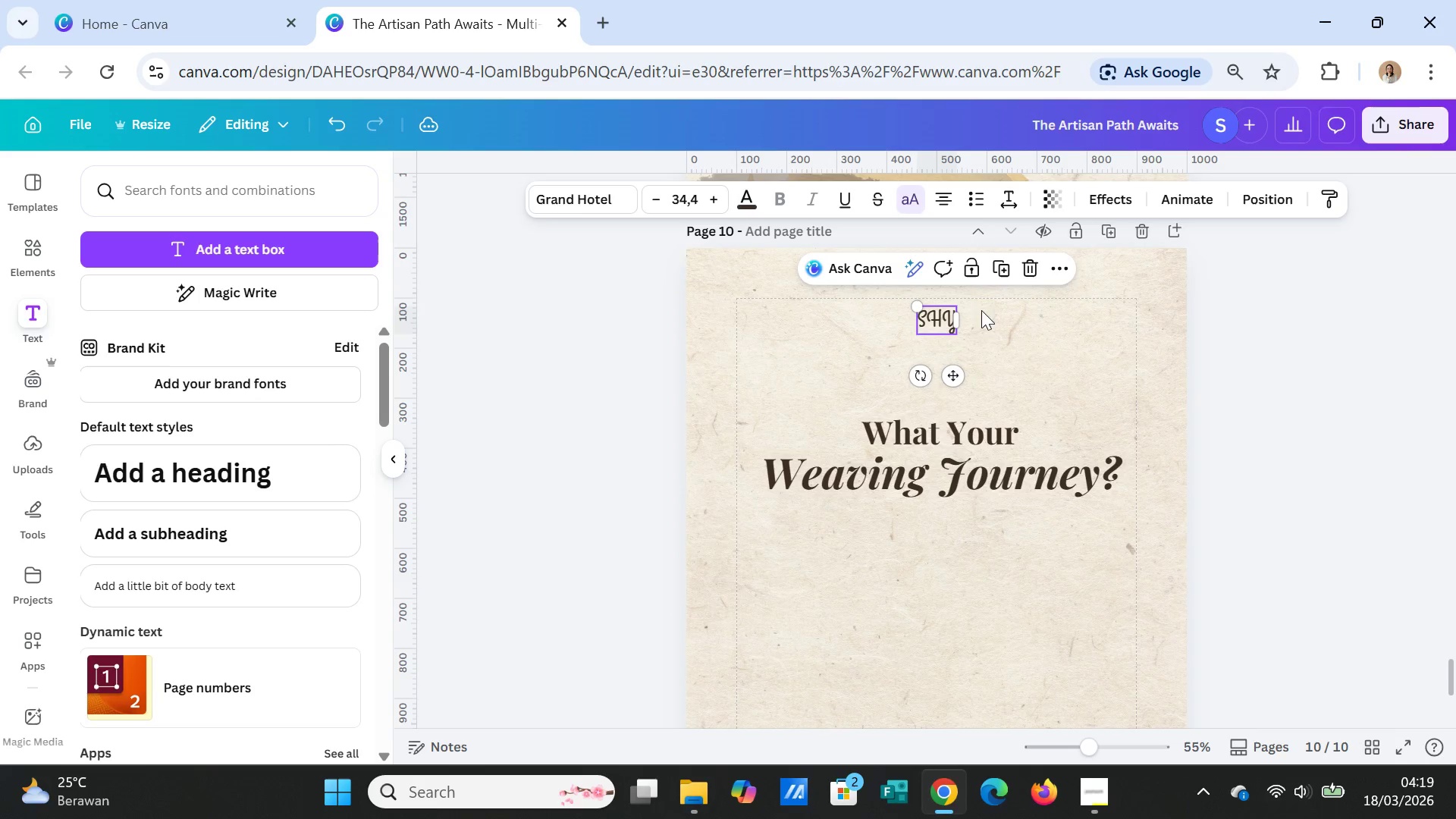 
left_click([1055, 352])
 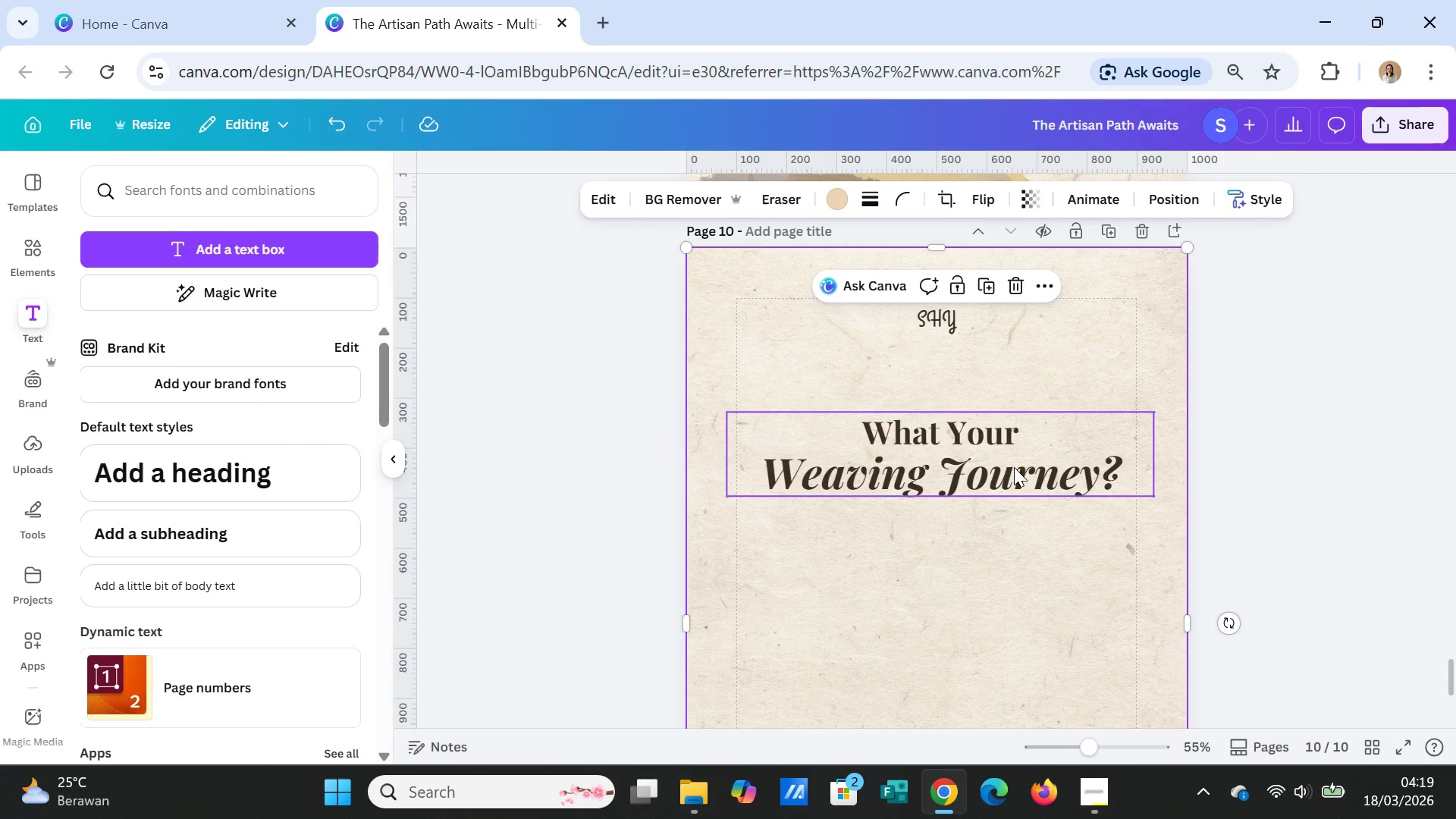 
left_click_drag(start_coordinate=[1014, 467], to_coordinate=[1007, 406])
 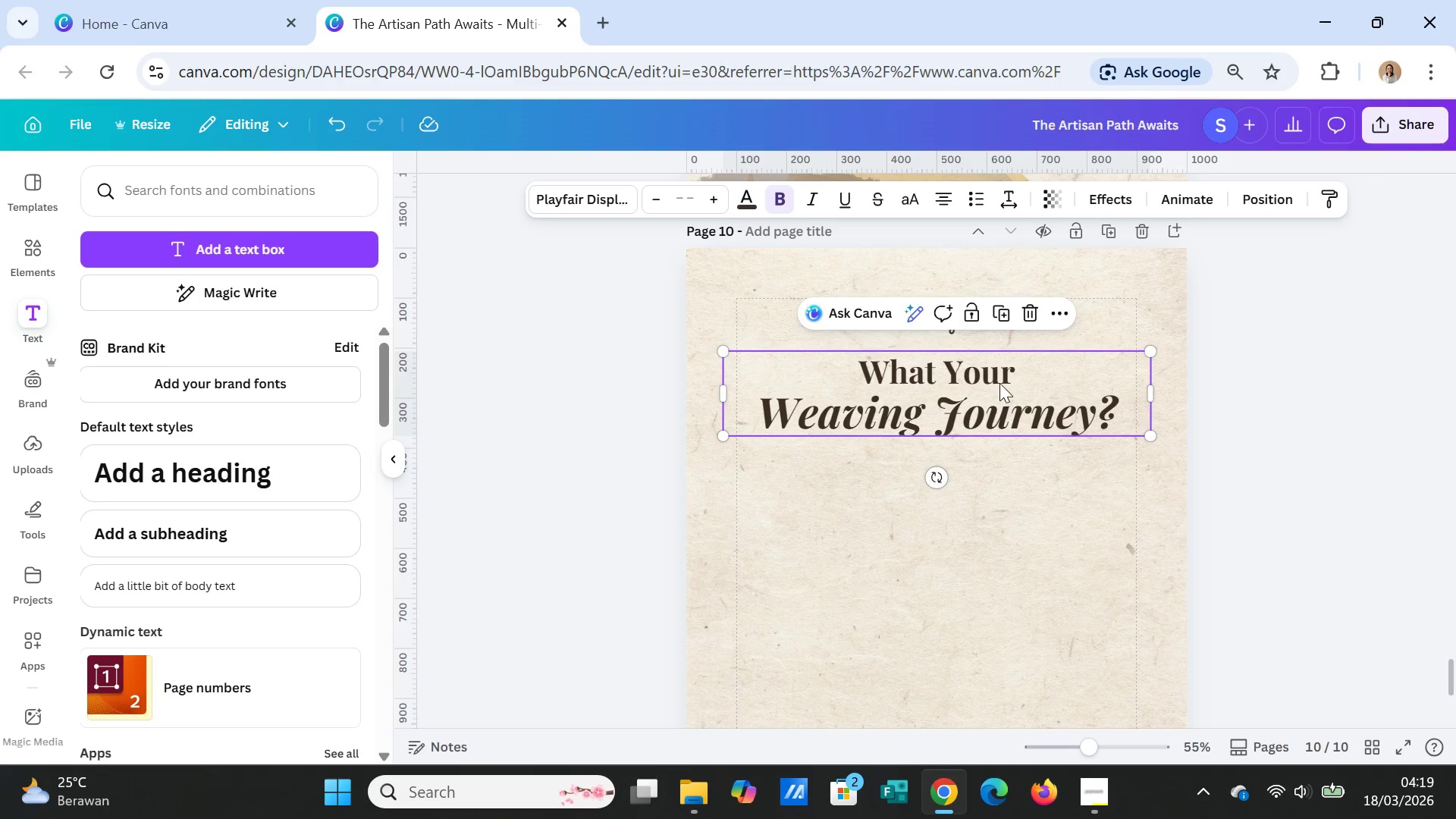 
left_click([999, 382])
 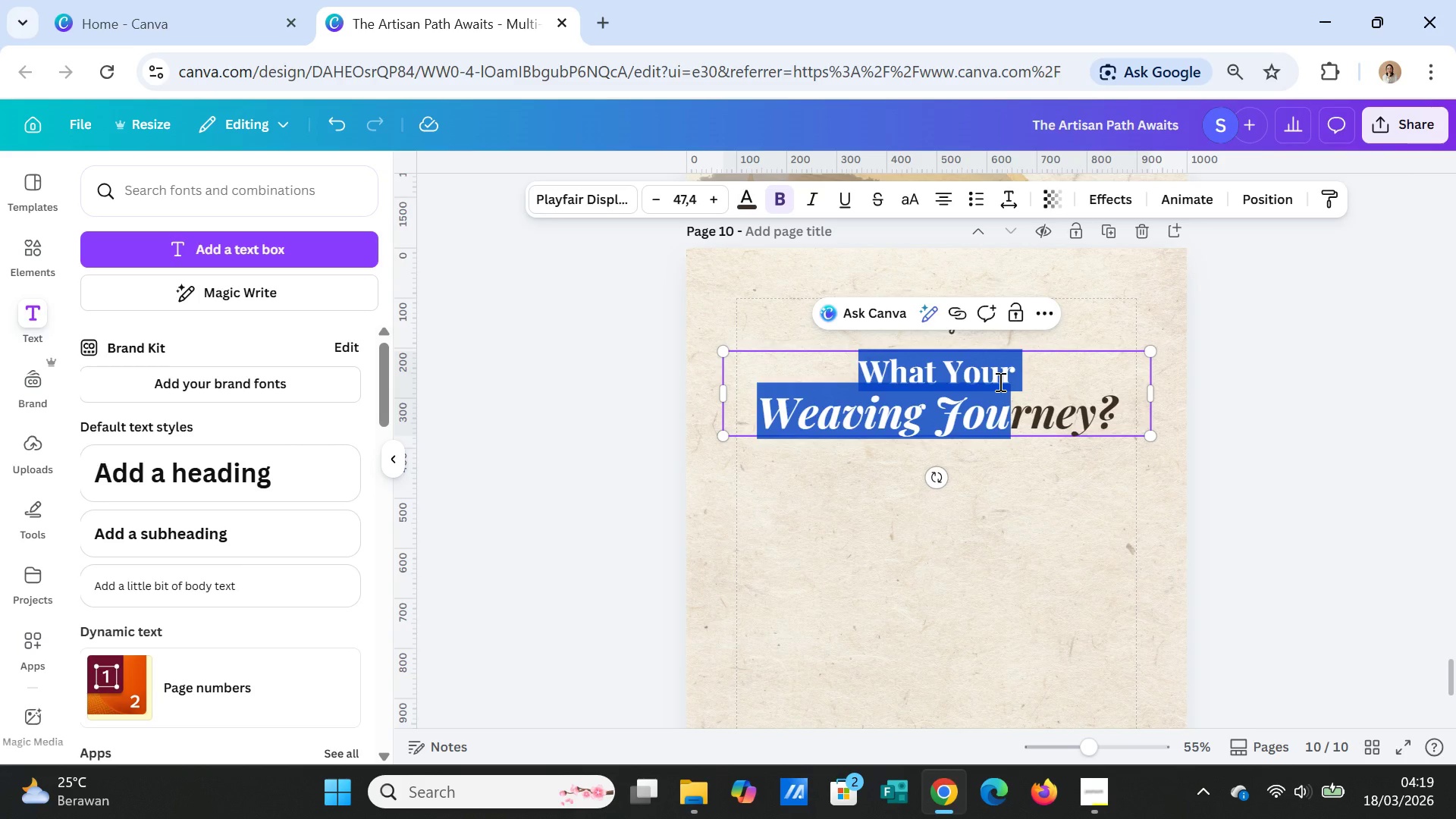 
double_click([999, 381])
 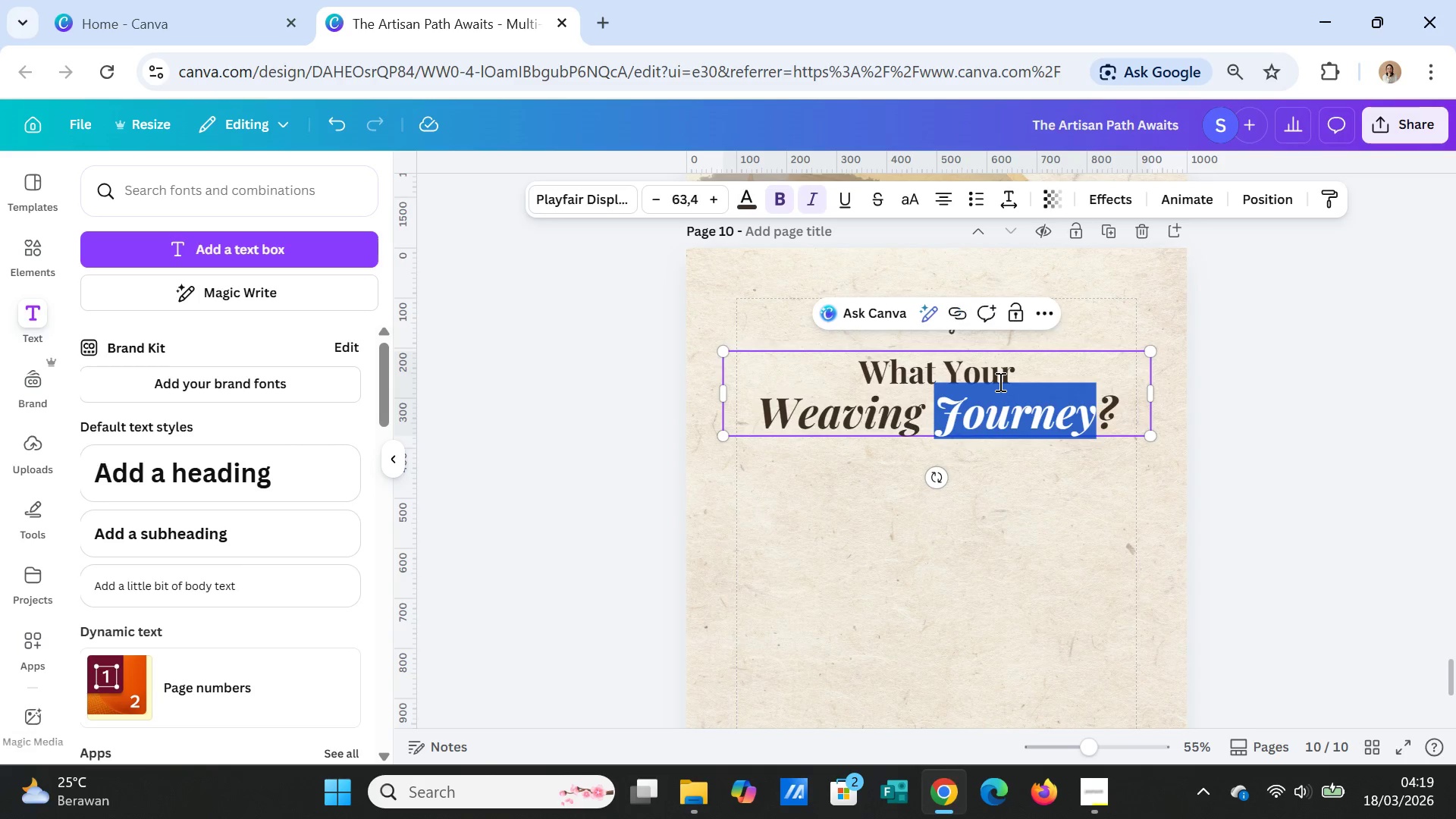 
triple_click([999, 381])
 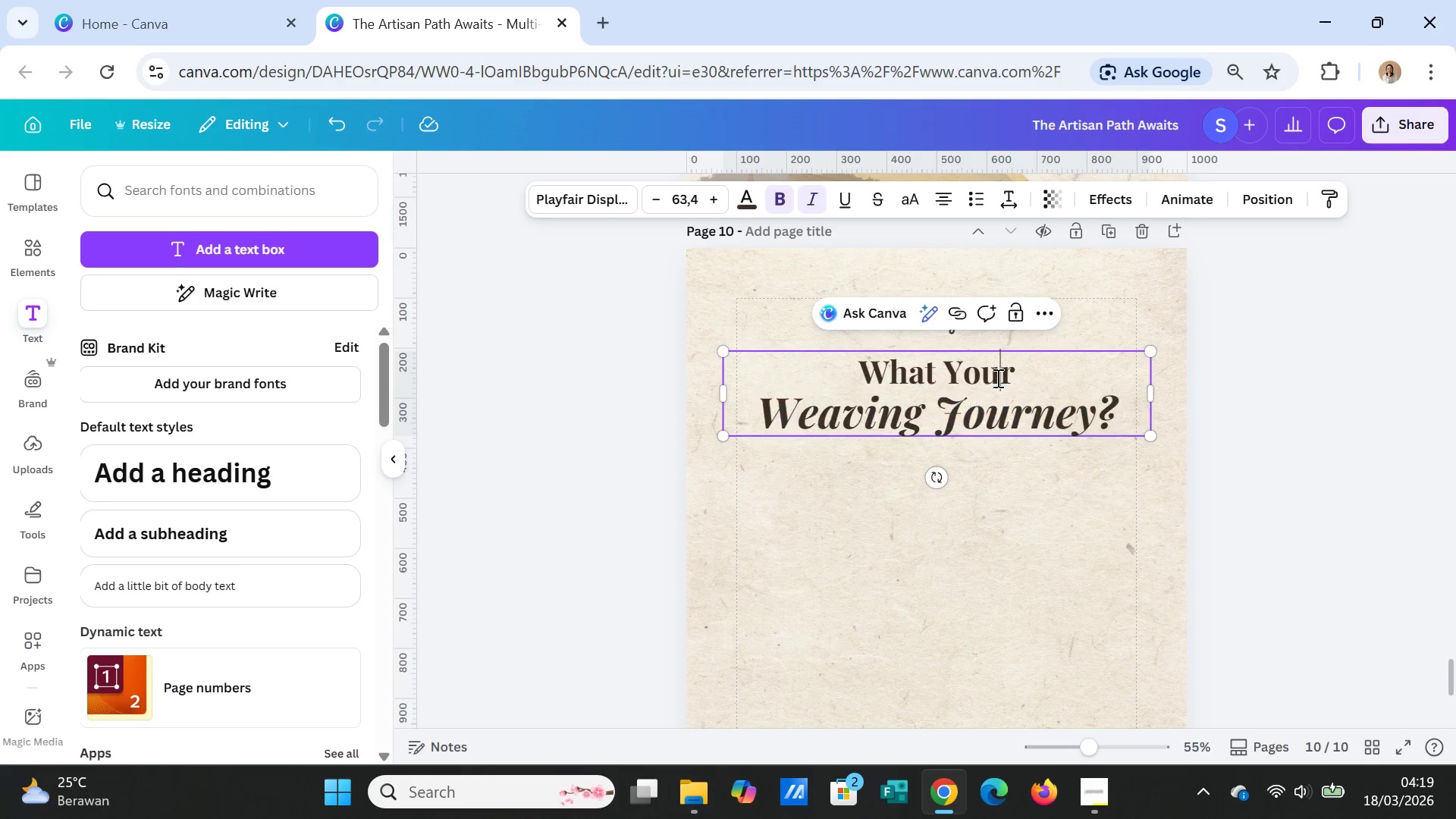 
double_click([996, 378])
 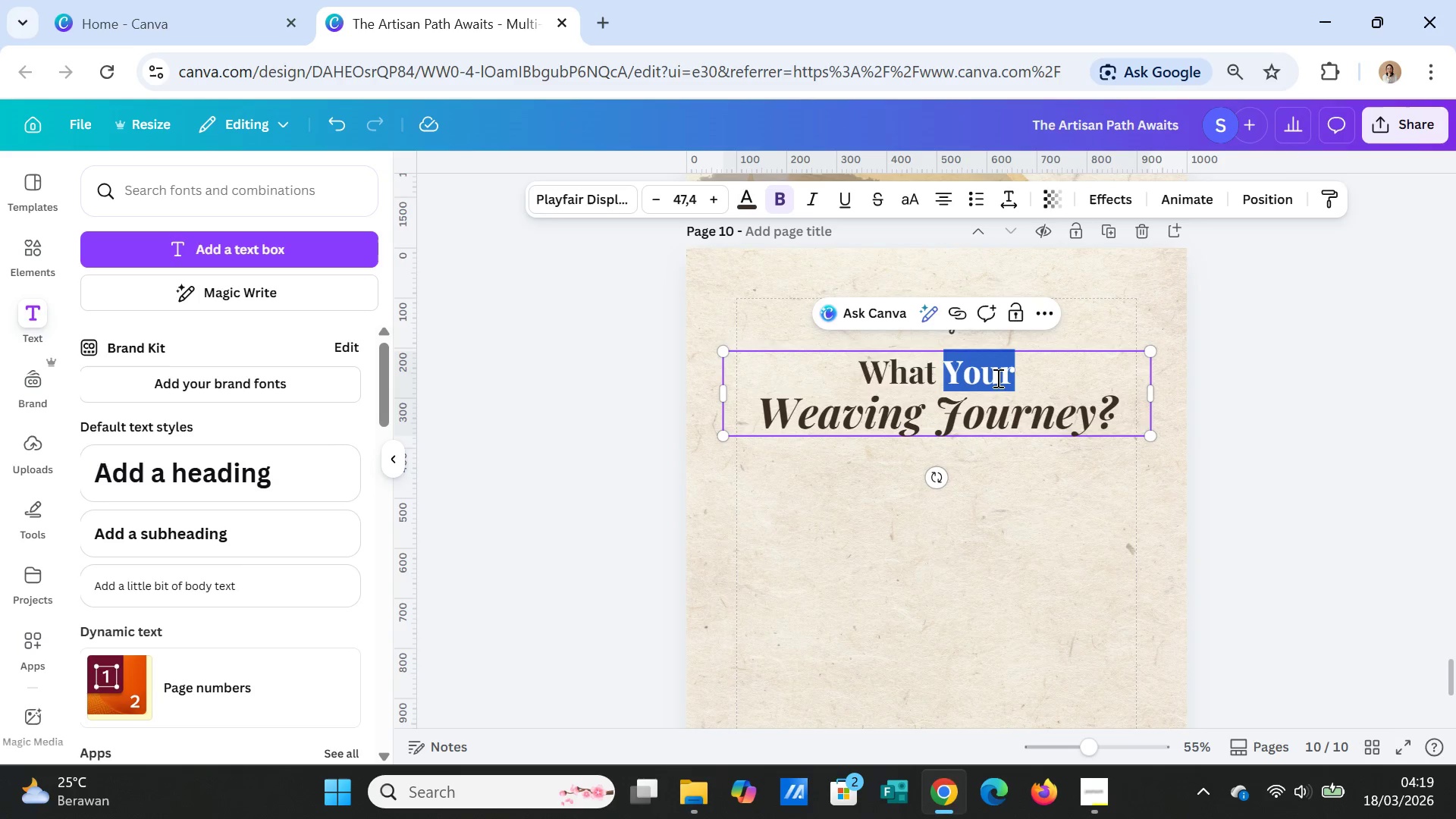 
triple_click([996, 378])
 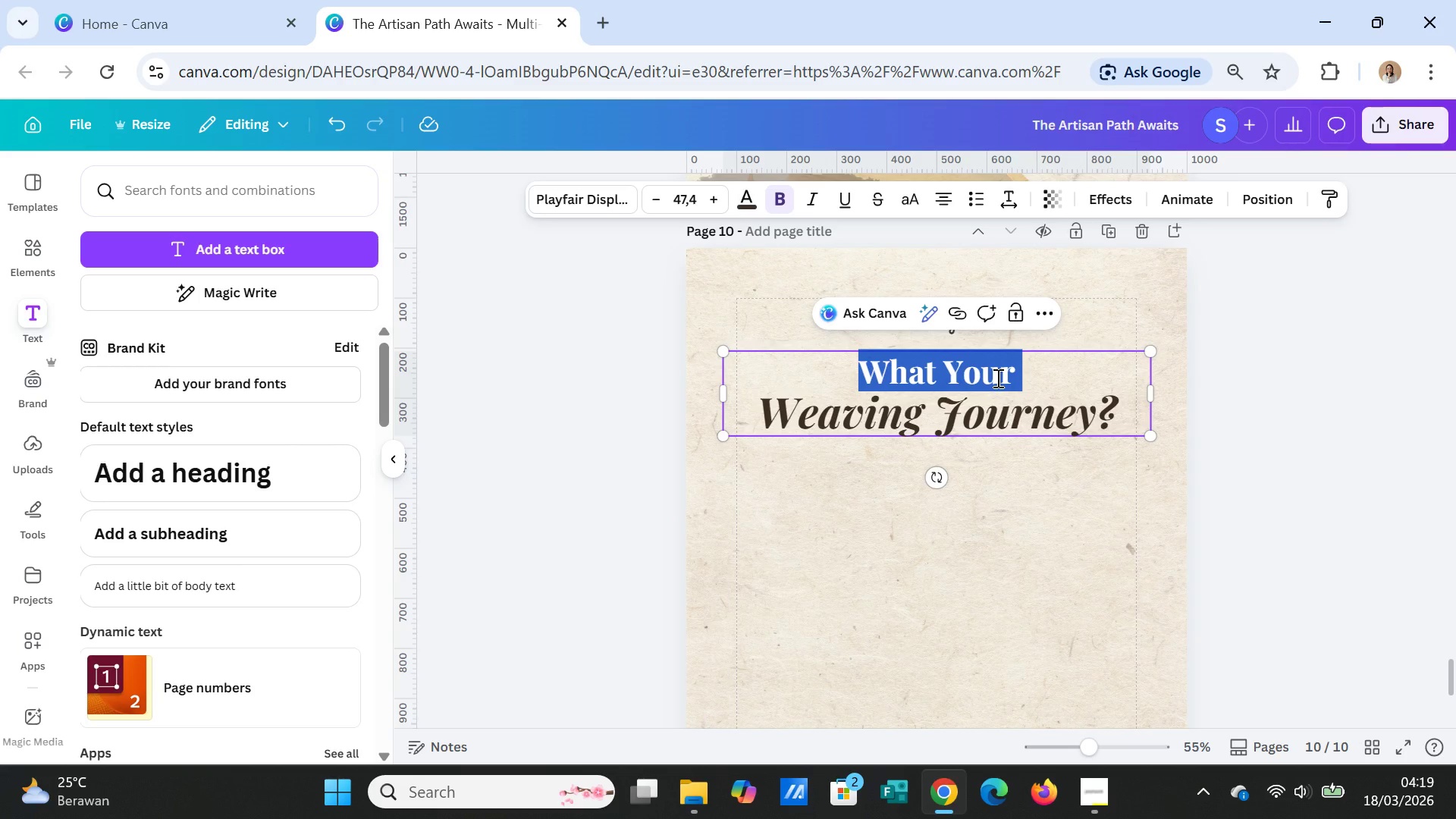 
key(Shift+ArrowDown)
 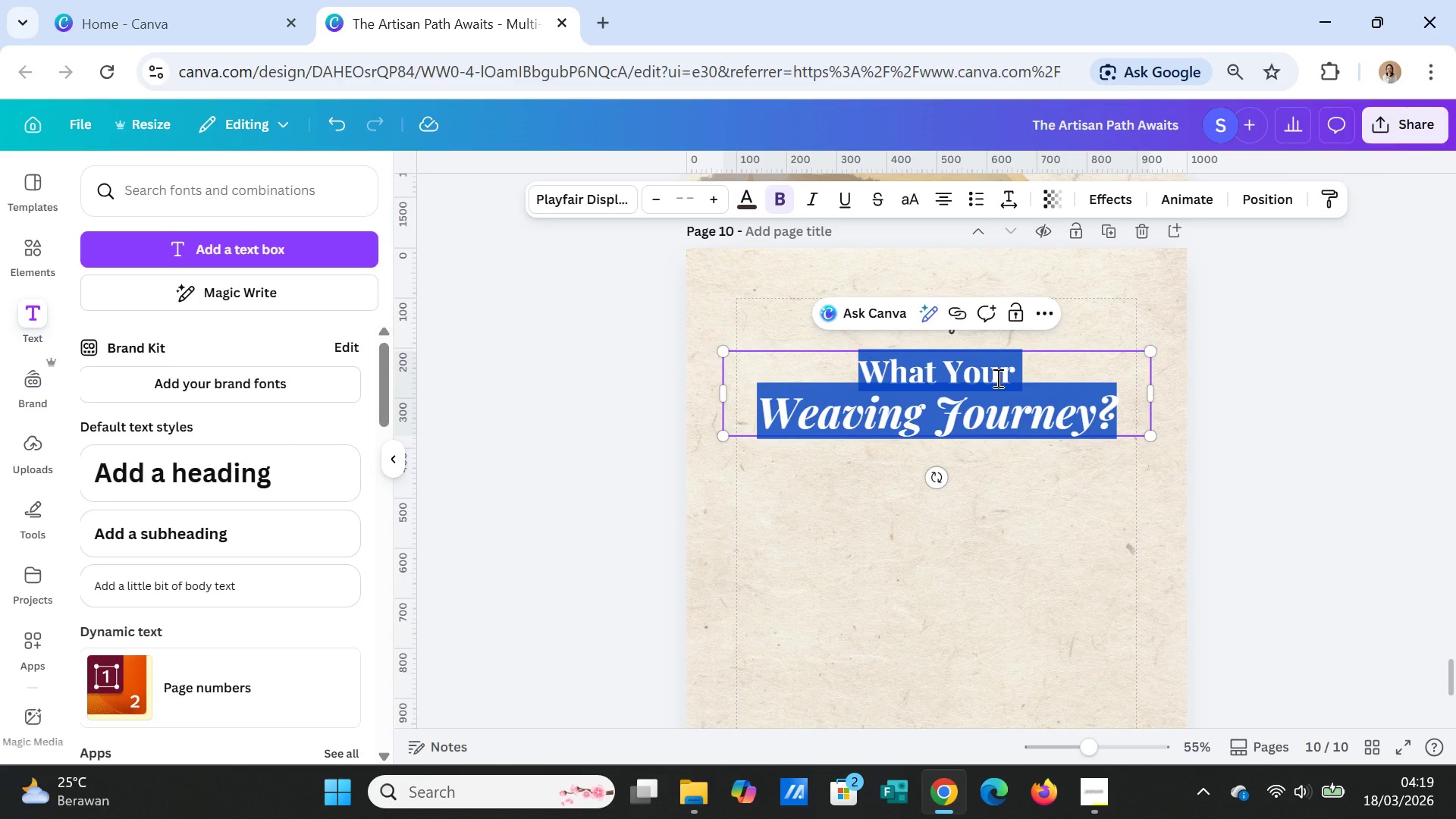 
type(Learn Mindful Weaving)
 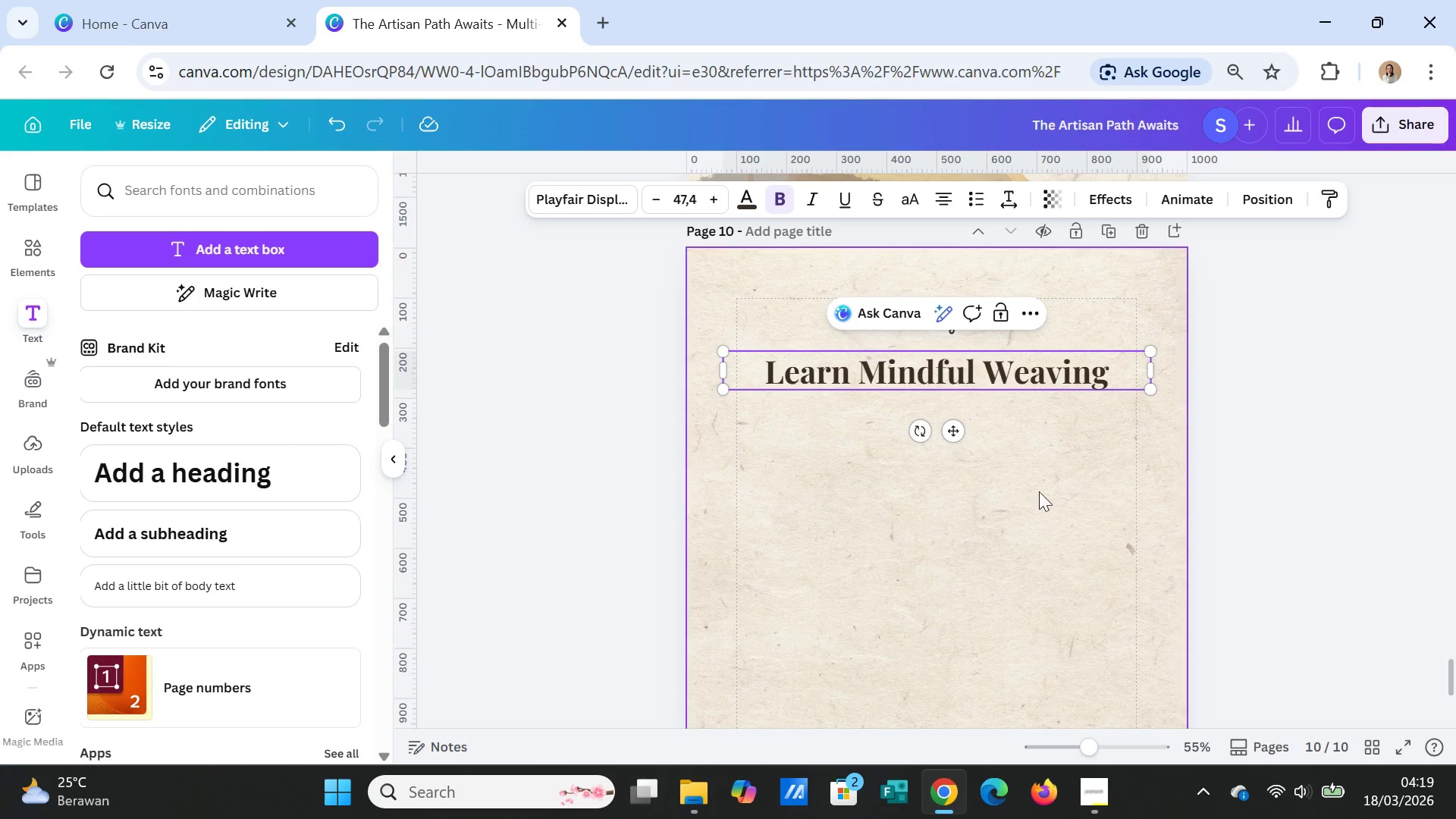 
left_click([1074, 533])
 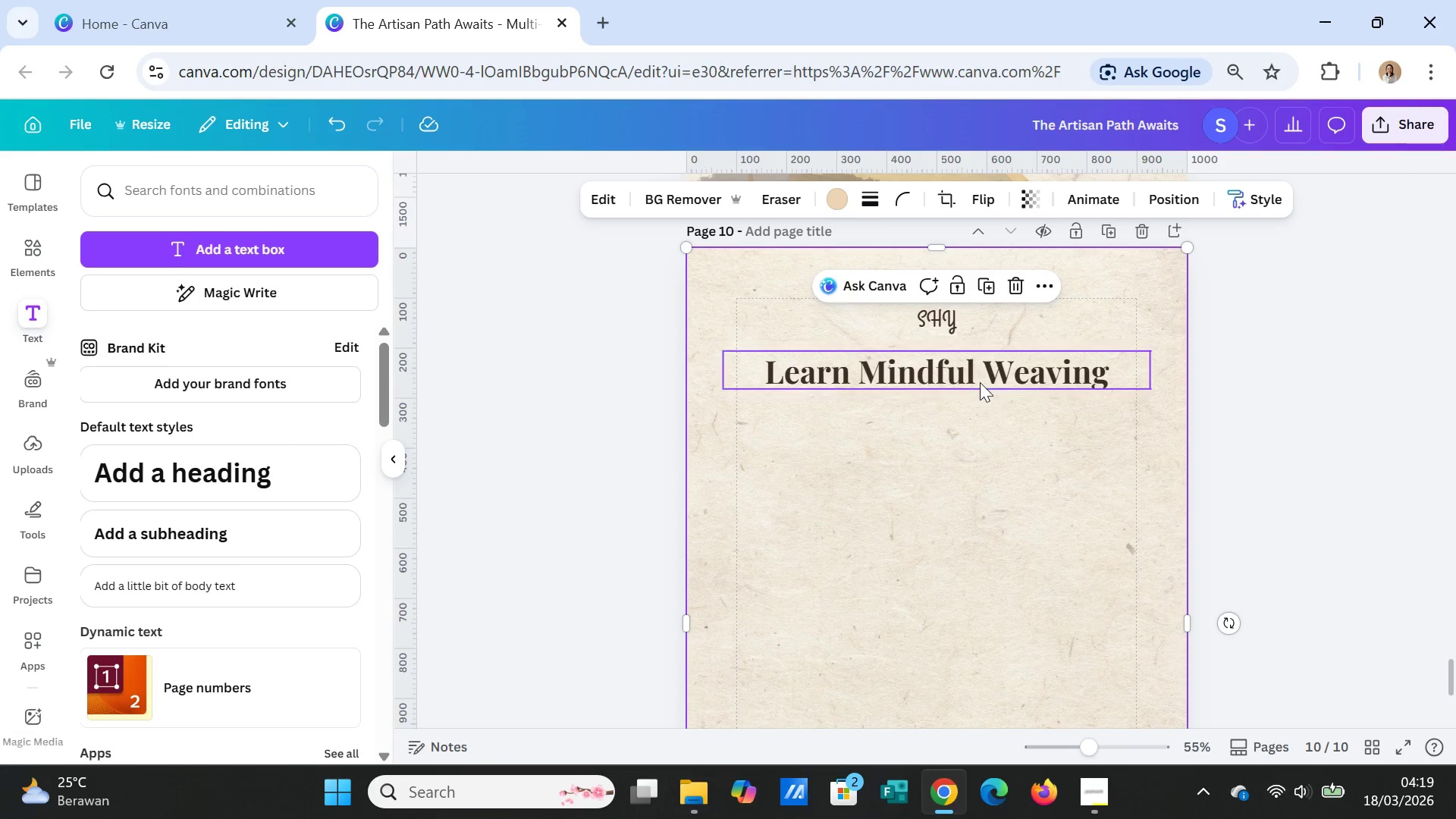 
left_click_drag(start_coordinate=[980, 381], to_coordinate=[981, 413])
 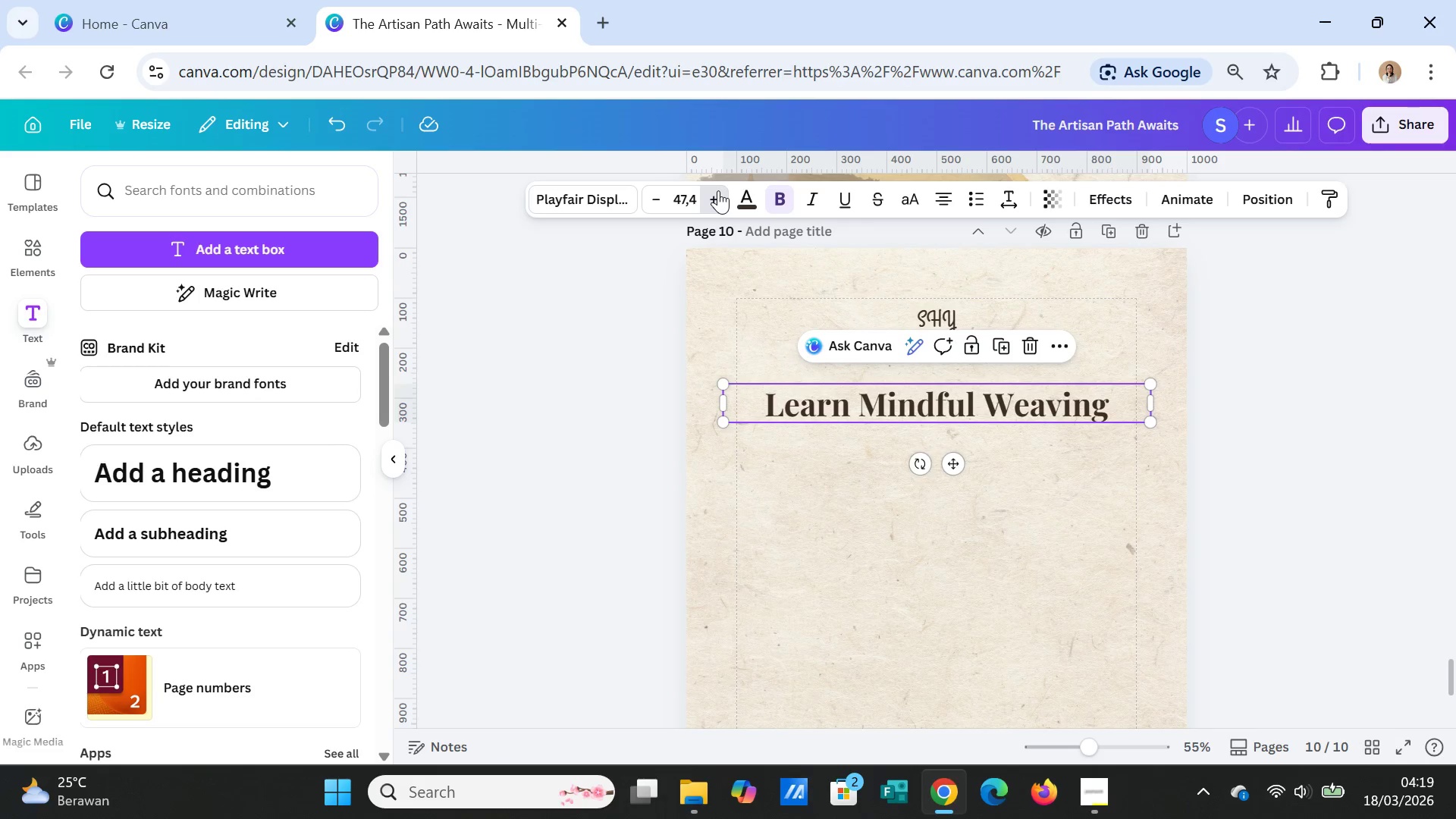 
left_click([718, 190])
 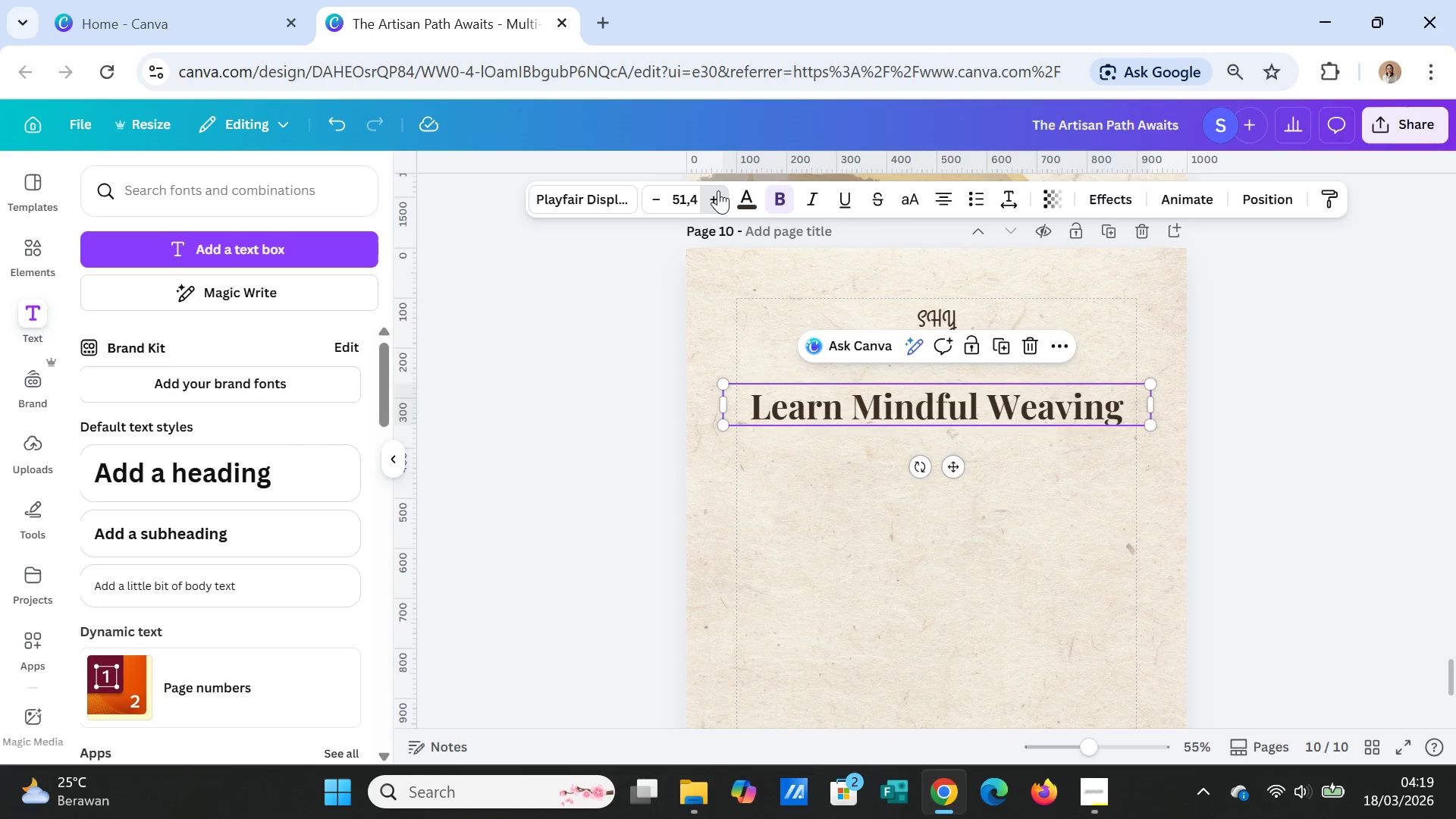 
double_click([718, 190])
 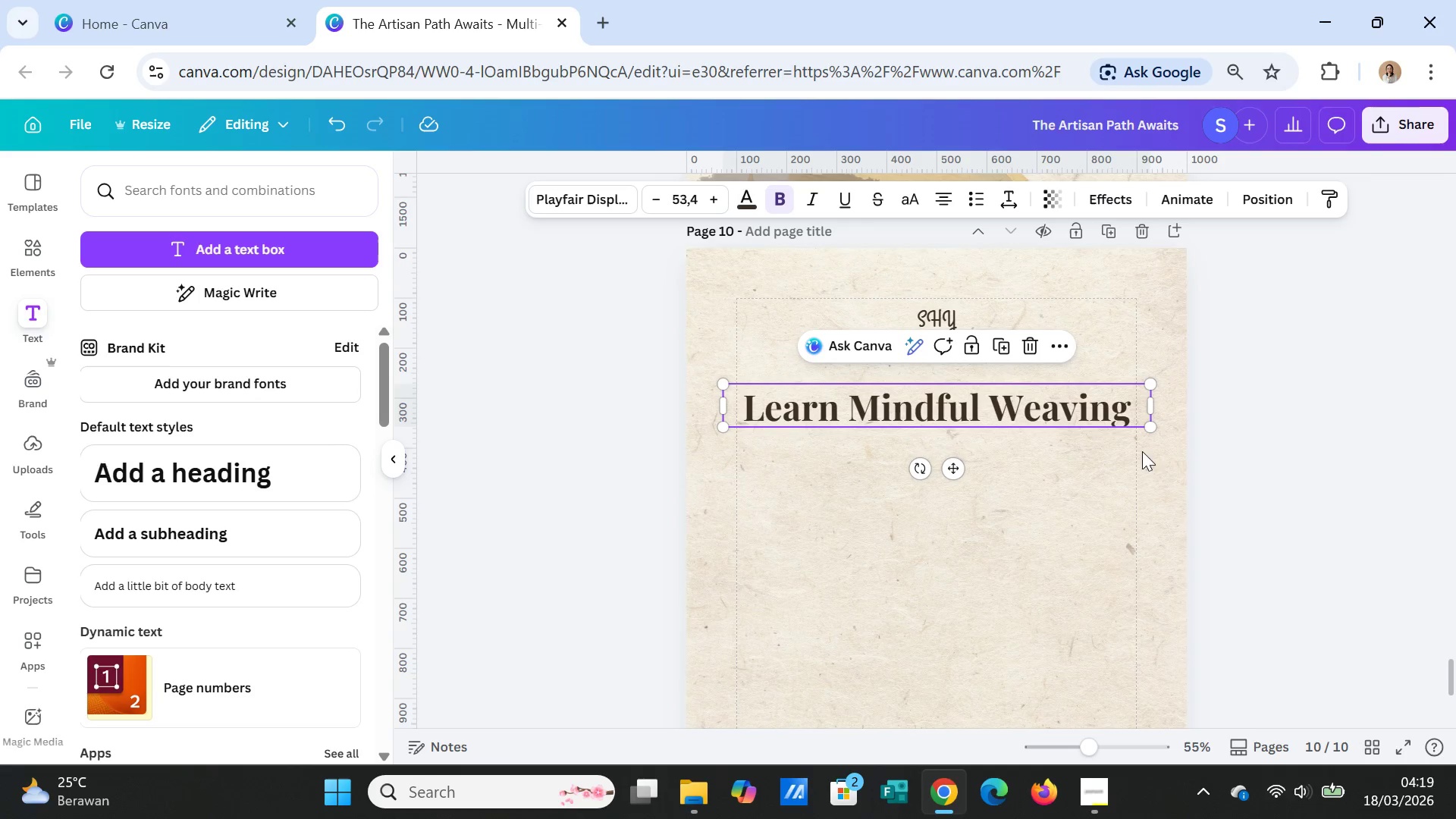 
left_click([1219, 516])
 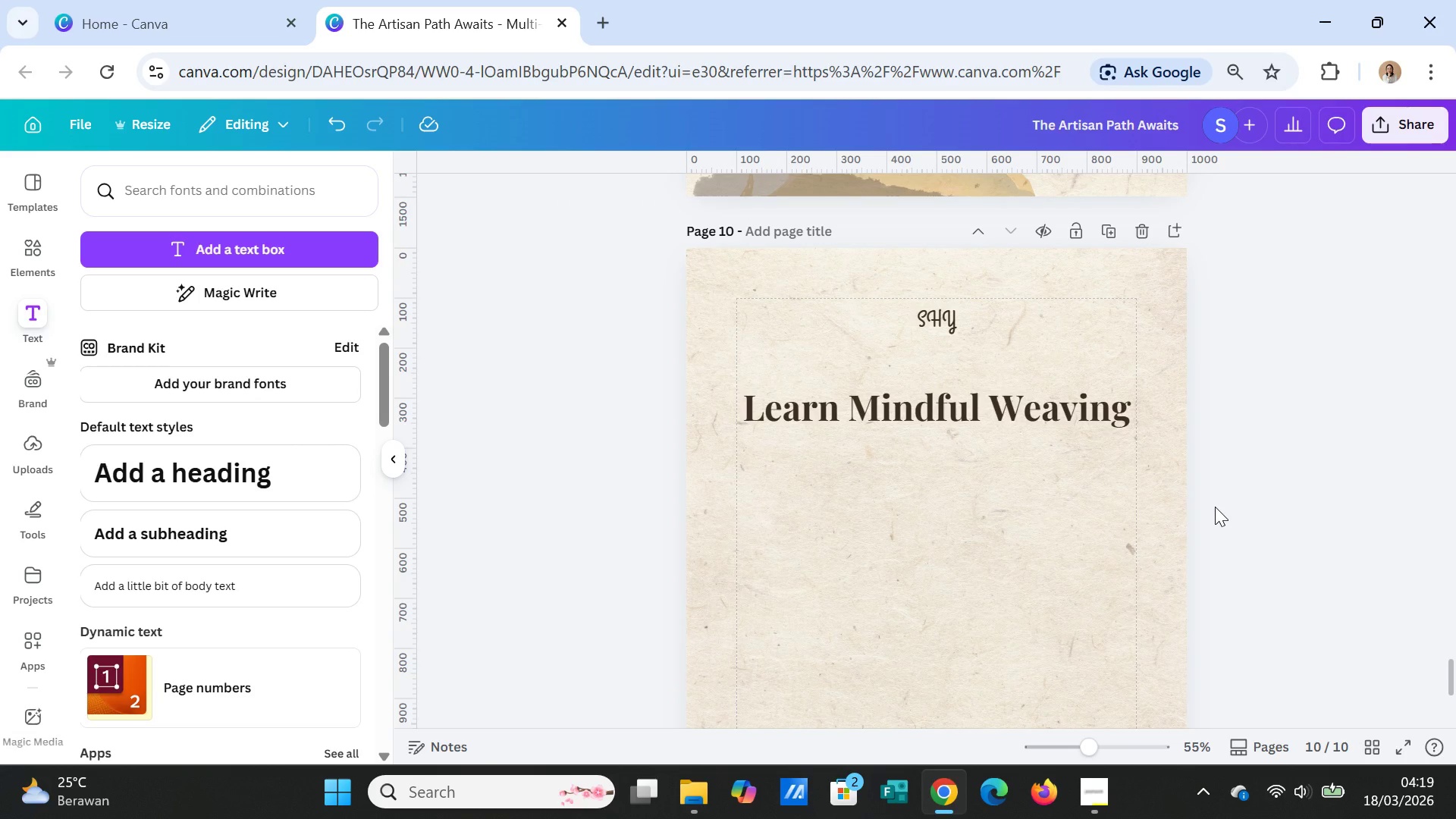 
scroll: coordinate [1215, 507], scroll_direction: down, amount: 1.0
 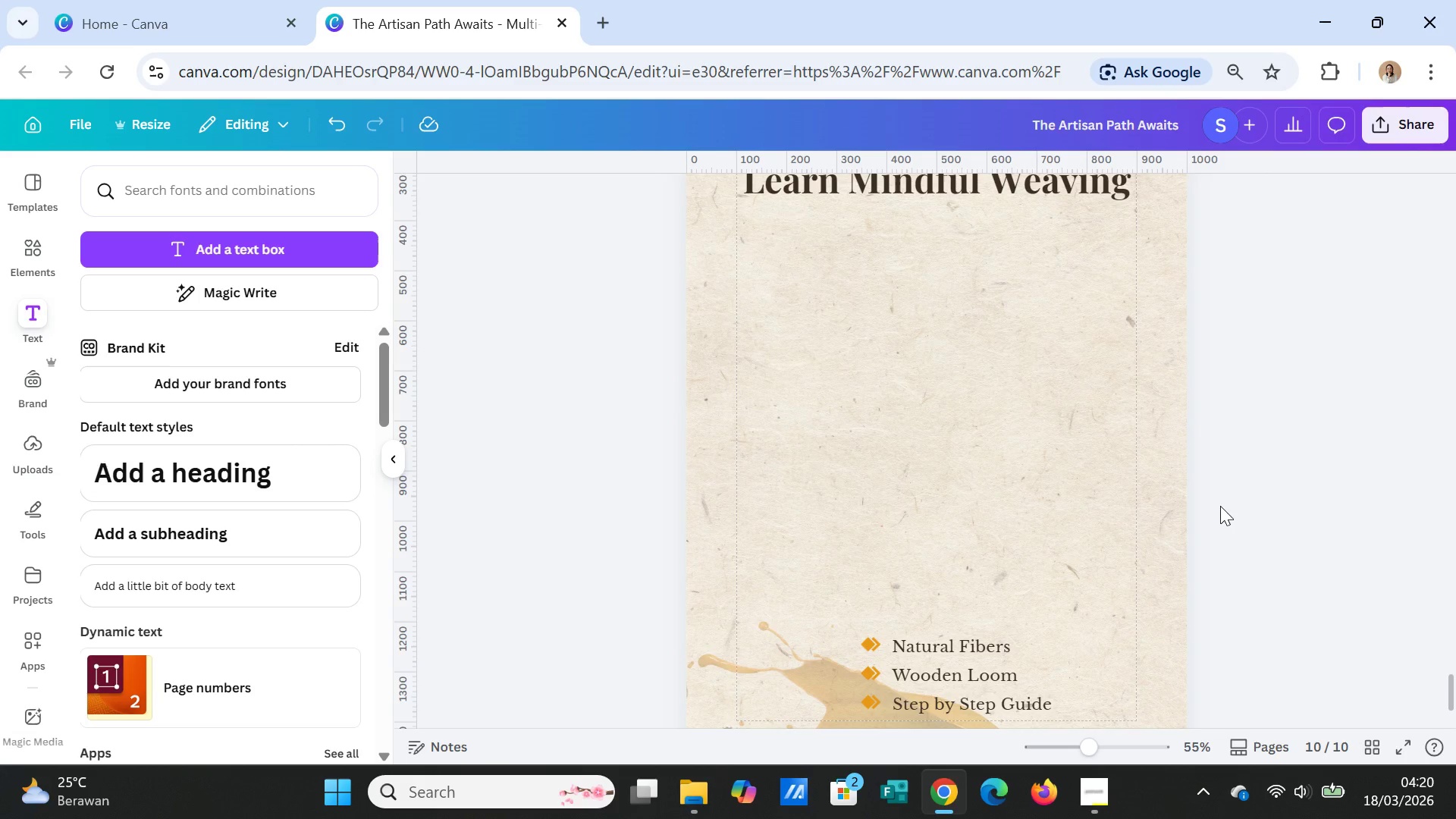 
wait(8.36)
 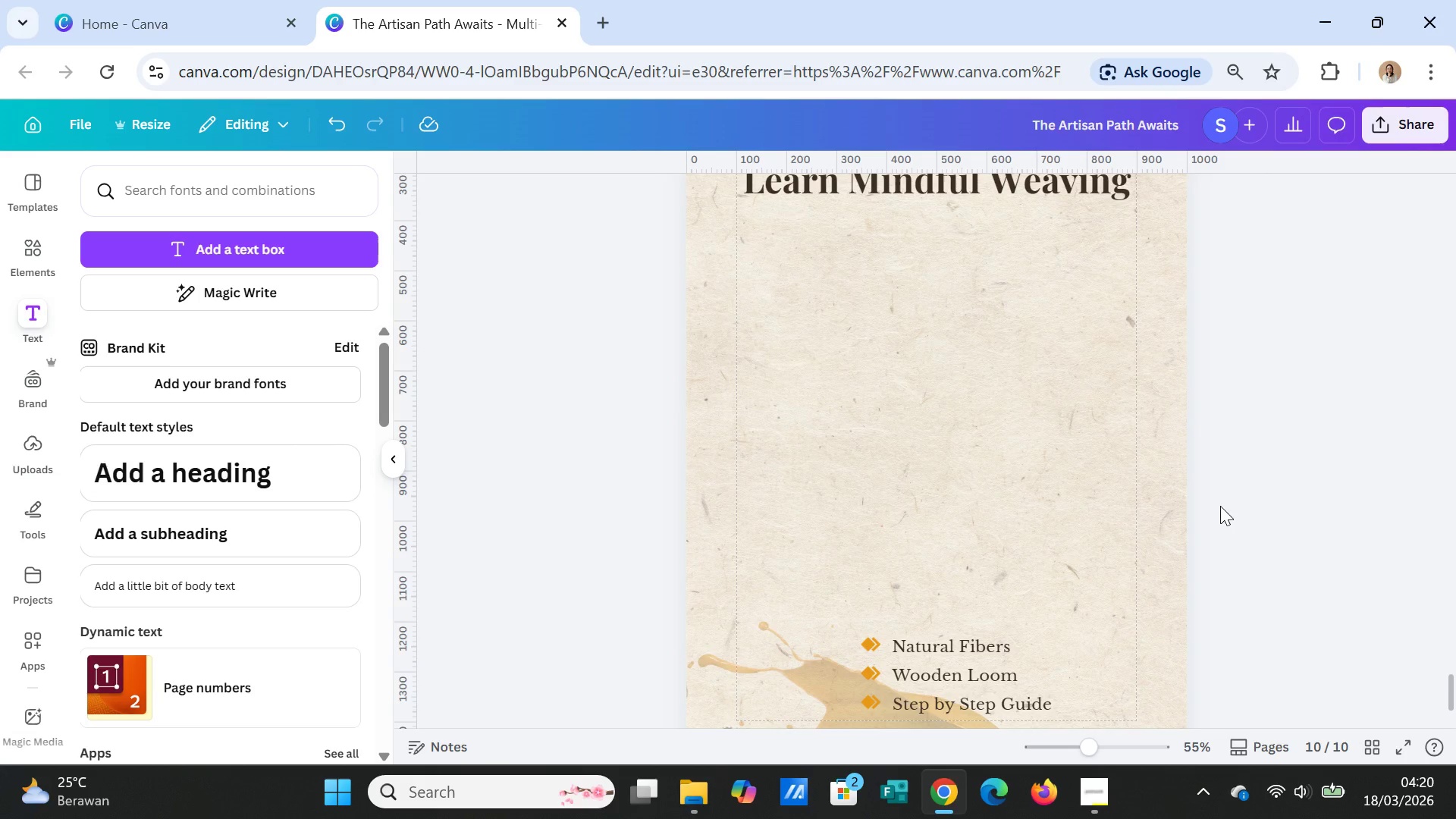 
left_click([962, 648])
 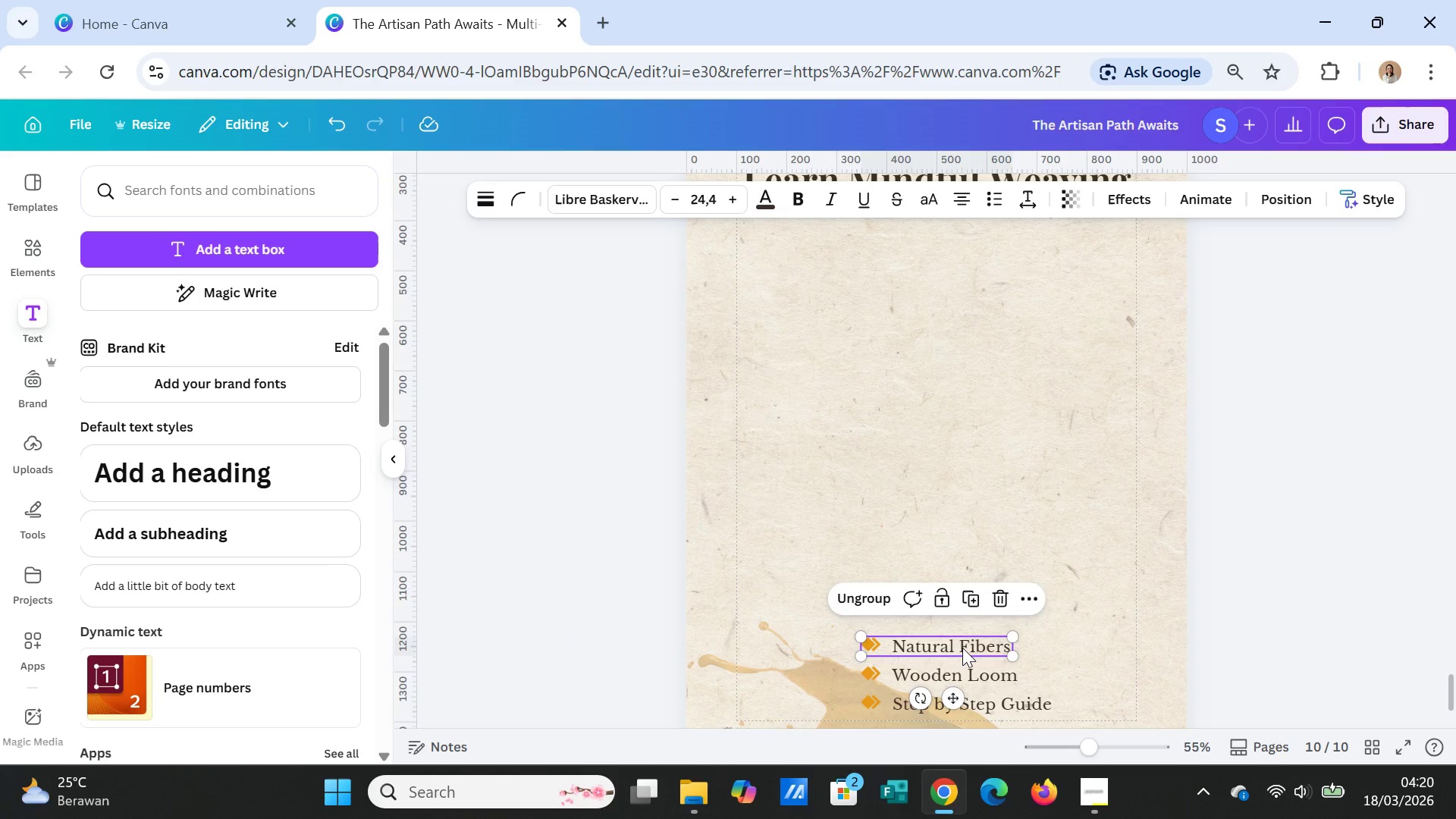 
key(Delete)
 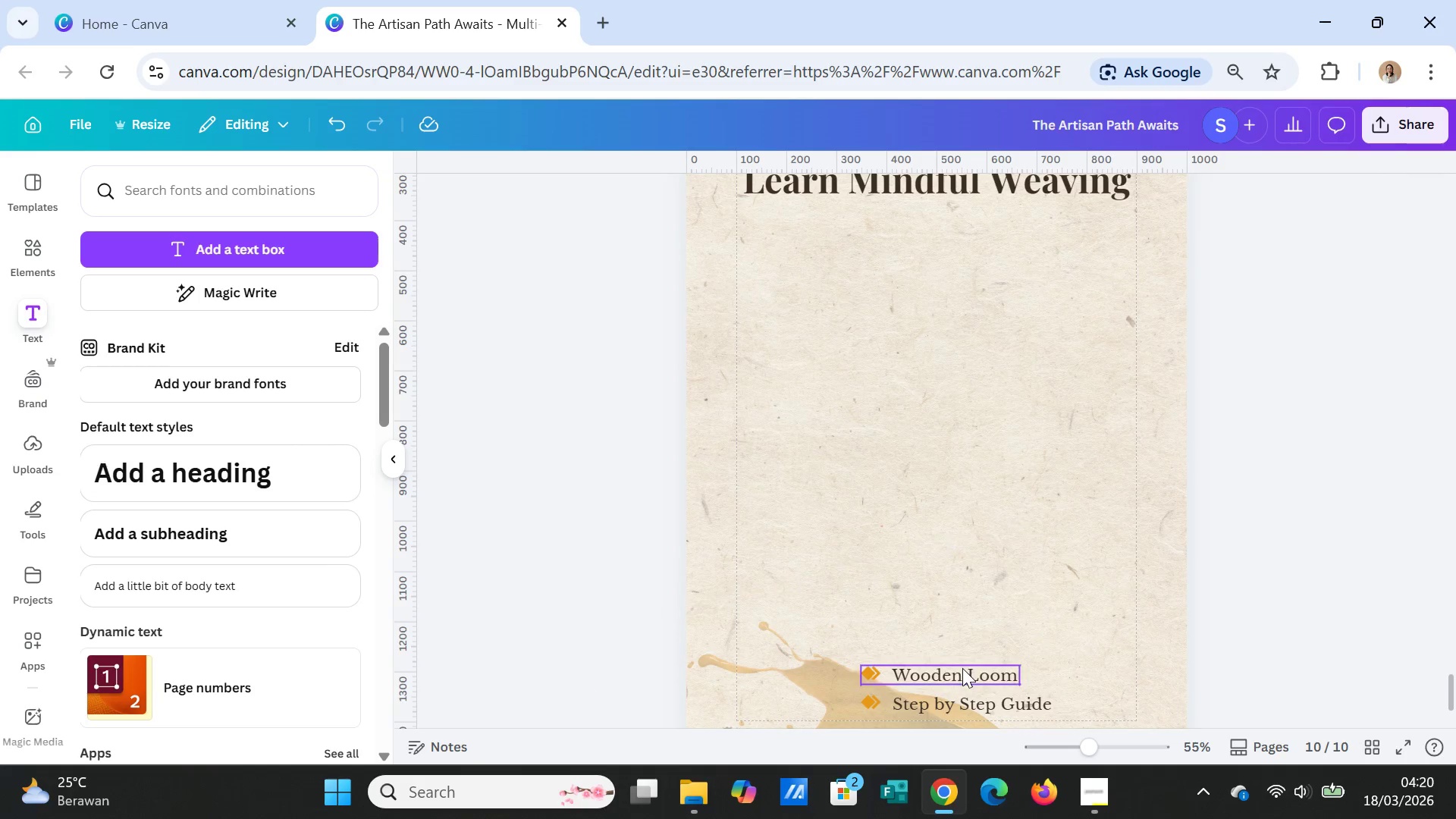 
left_click([962, 670])
 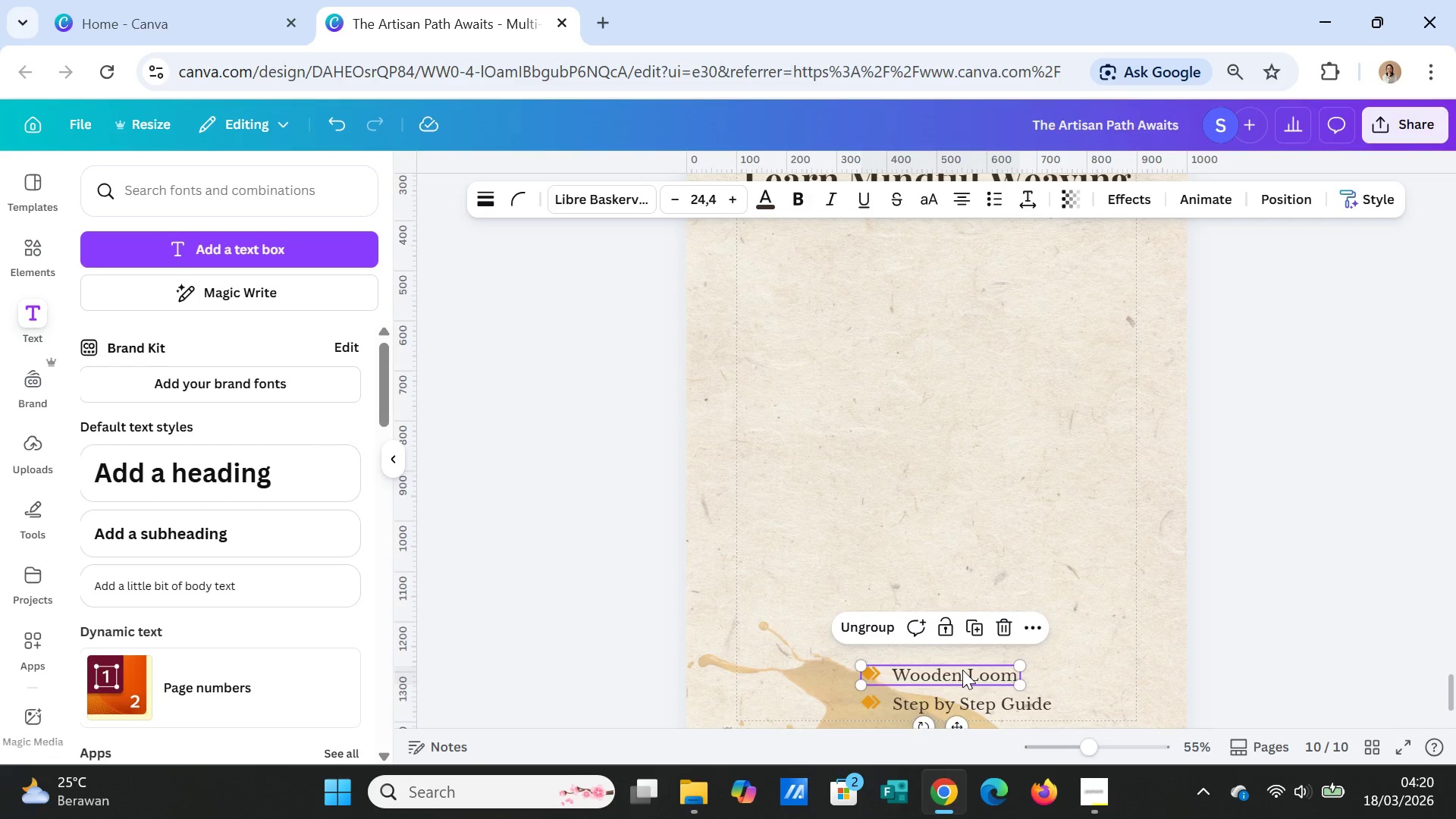 
key(Delete)
 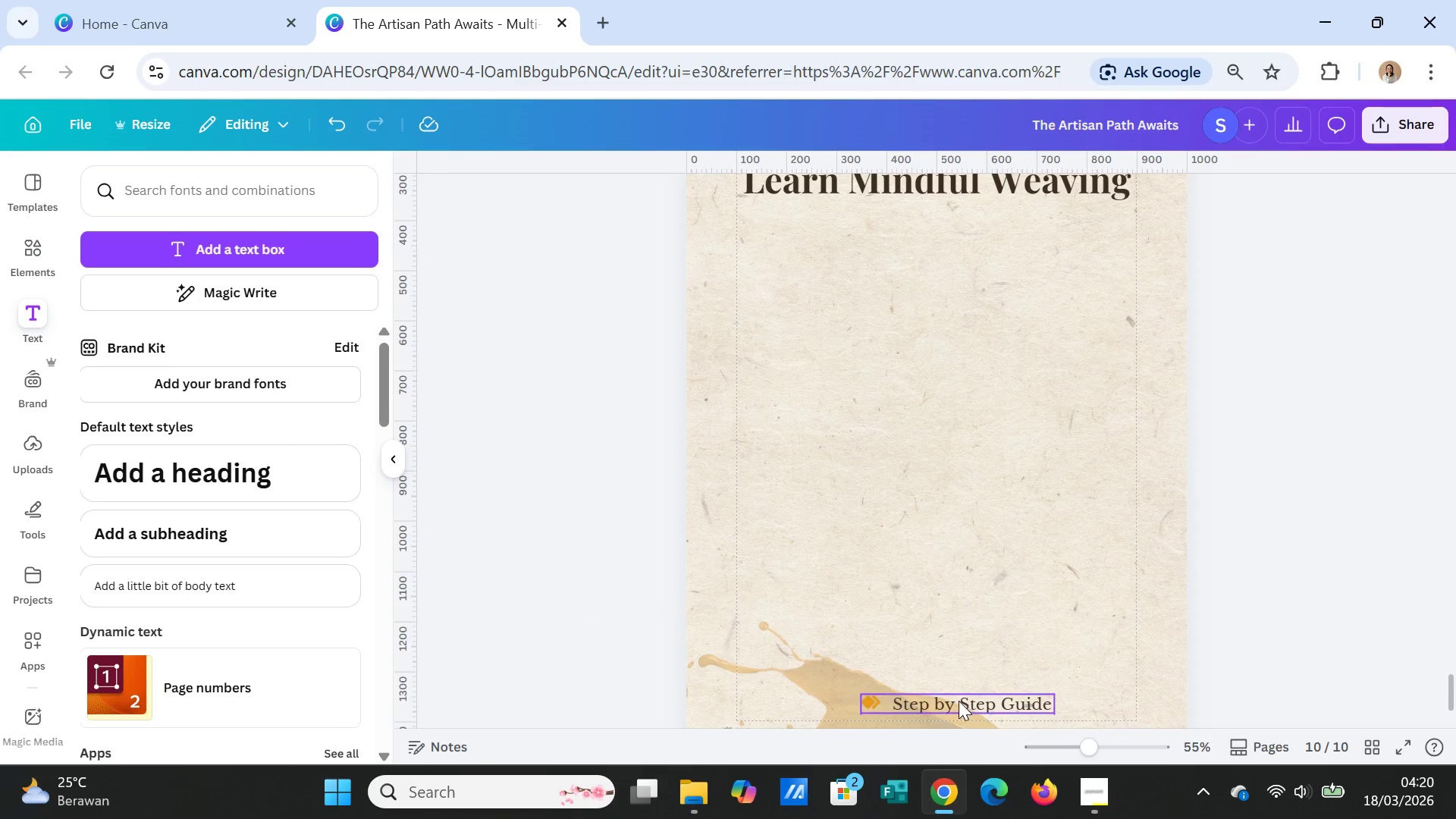 
left_click([959, 701])
 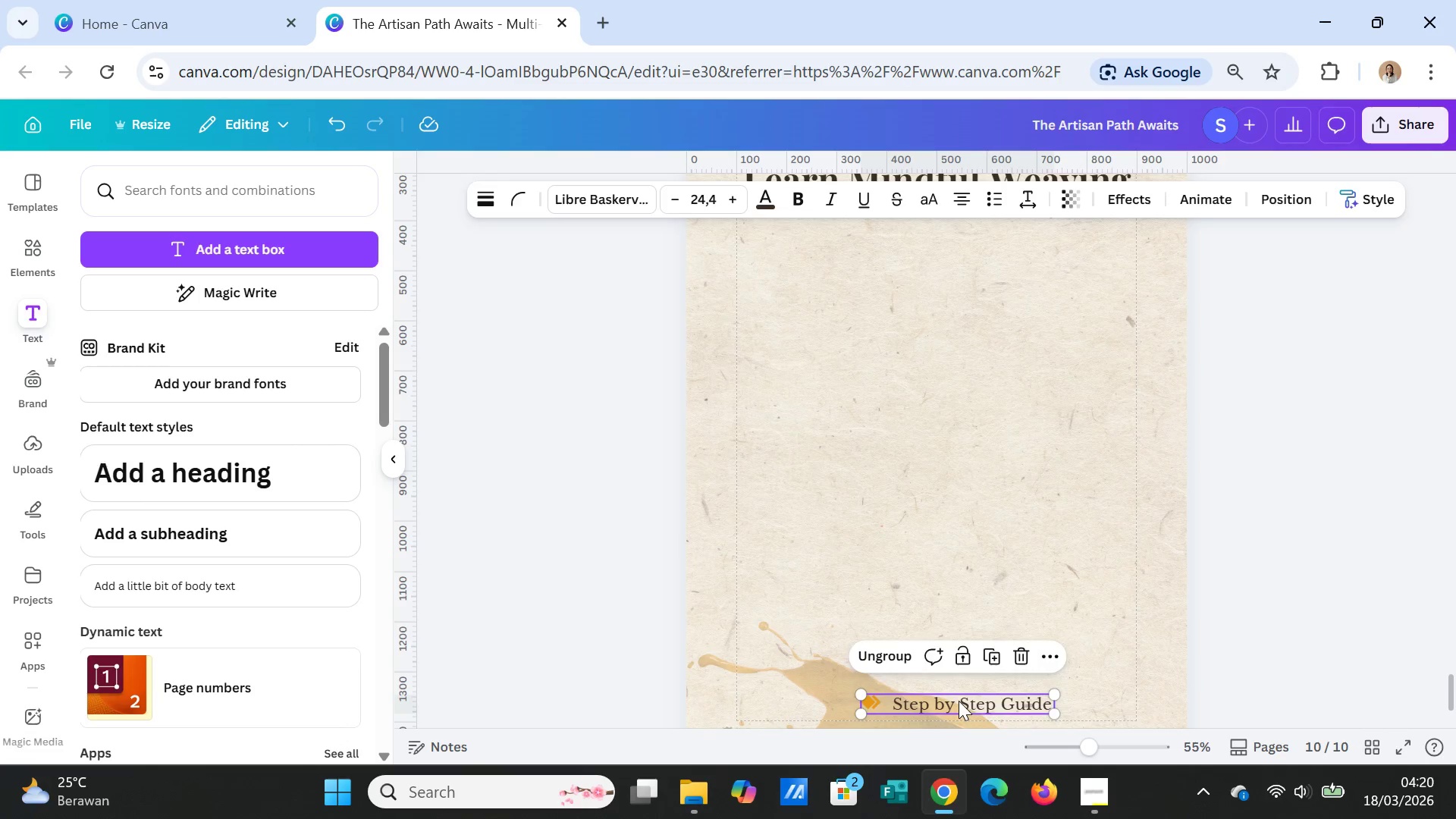 
key(Delete)
 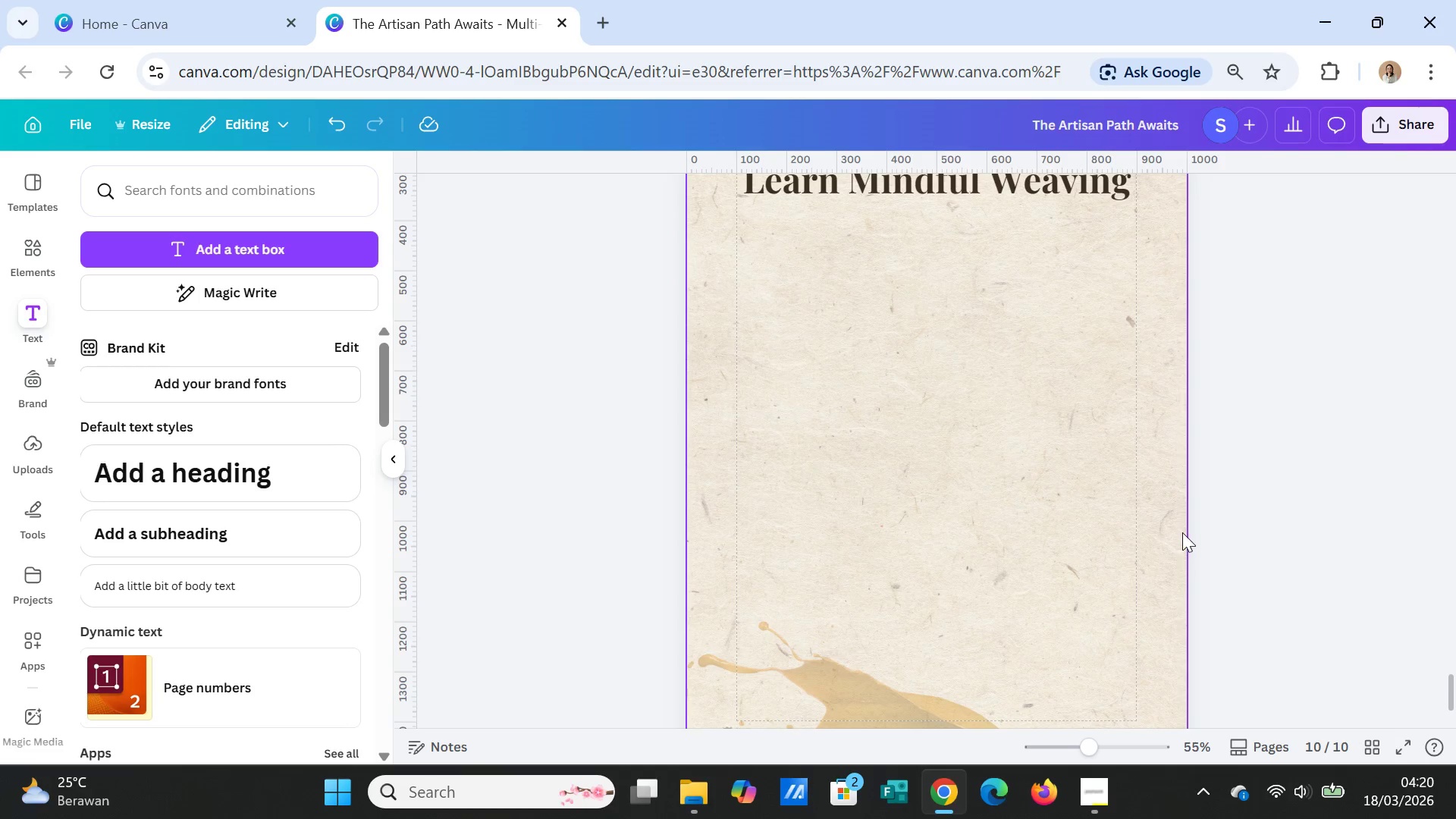 
scroll: coordinate [1182, 532], scroll_direction: up, amount: 1.0
 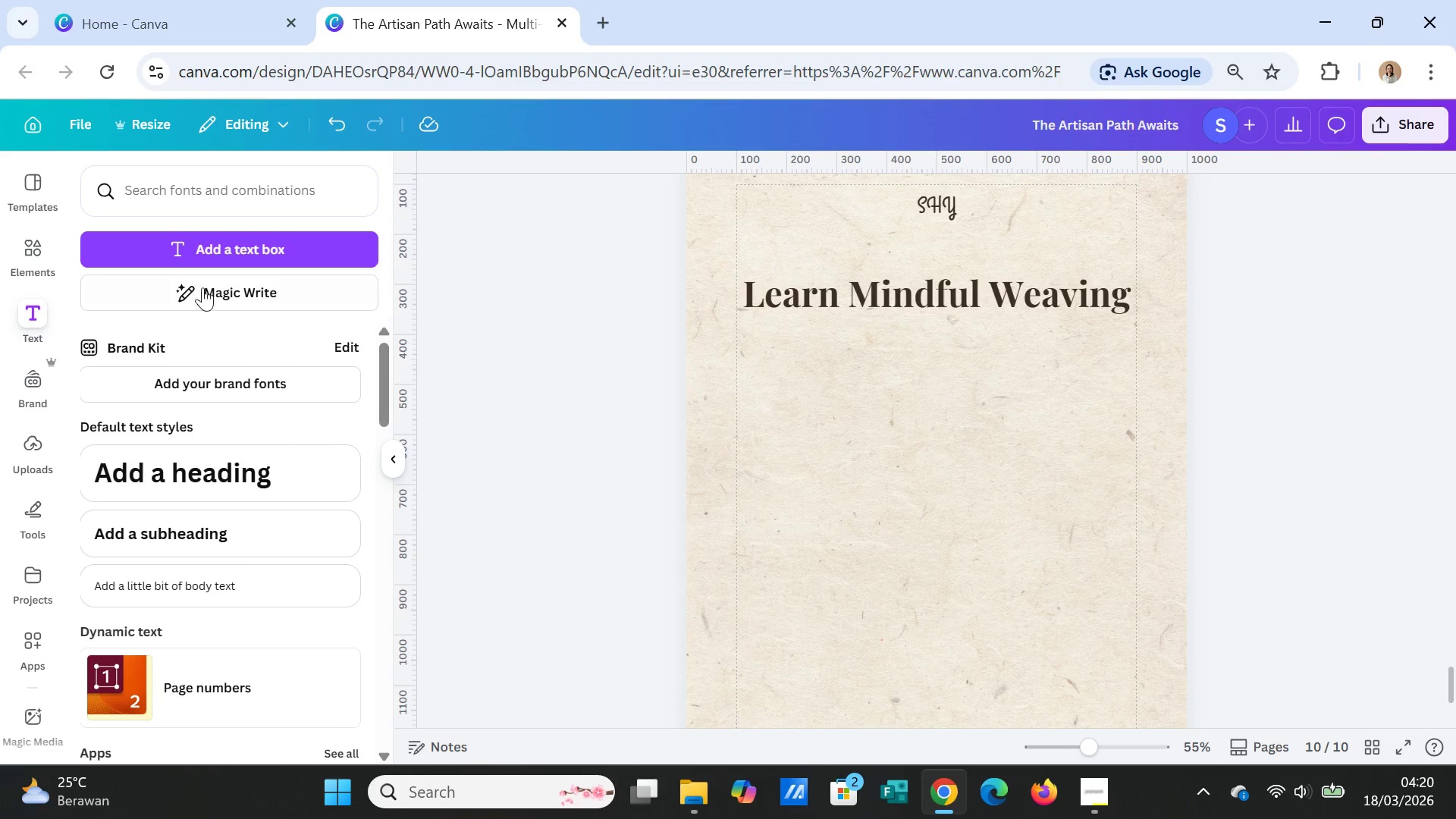 
left_click([198, 245])
 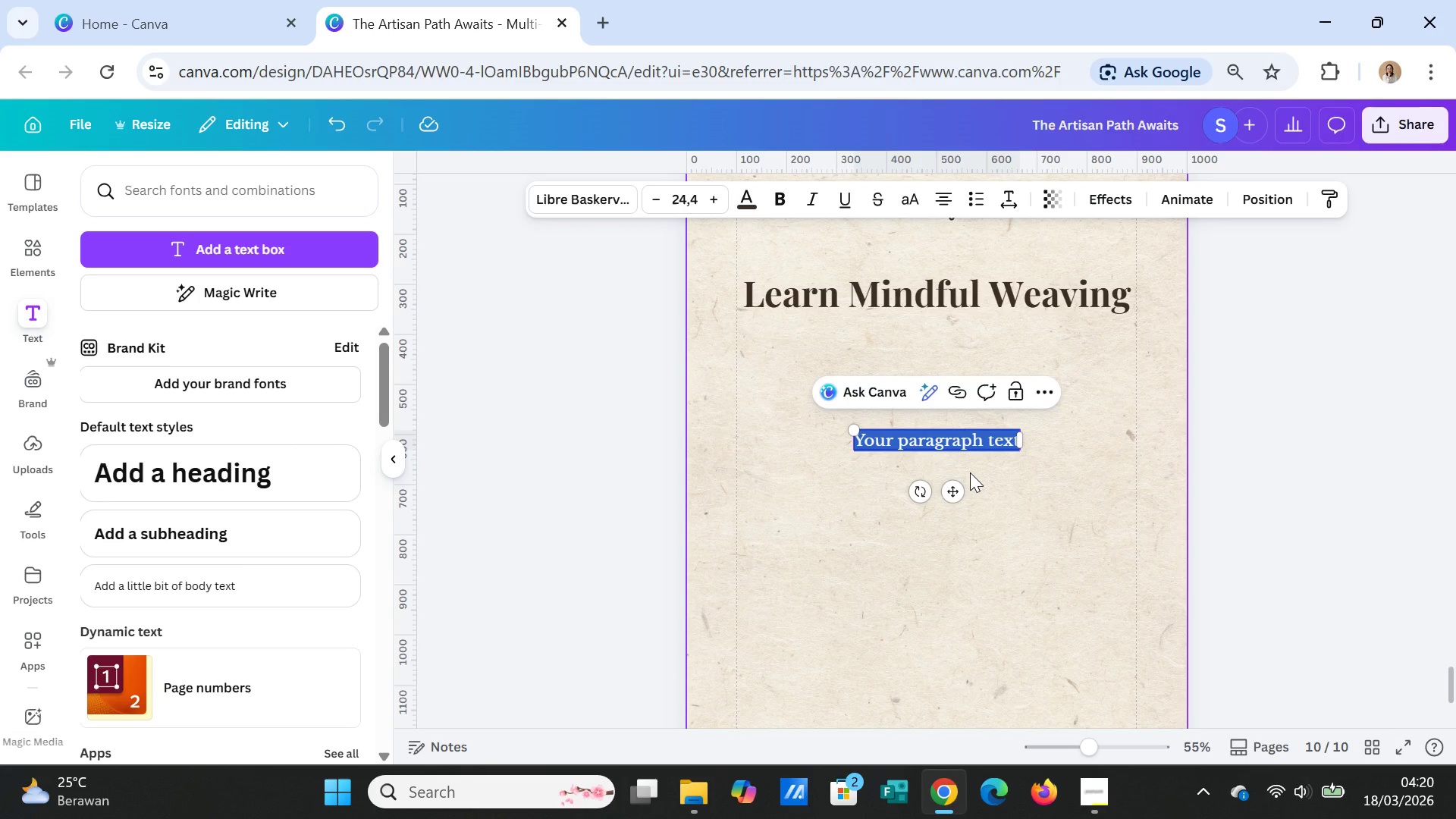 
type(With)
key(Backspace)
key(Backspace)
key(Backspace)
key(Backspace)
key(Backspace)
type(with Sheyna's Live Workshop)
 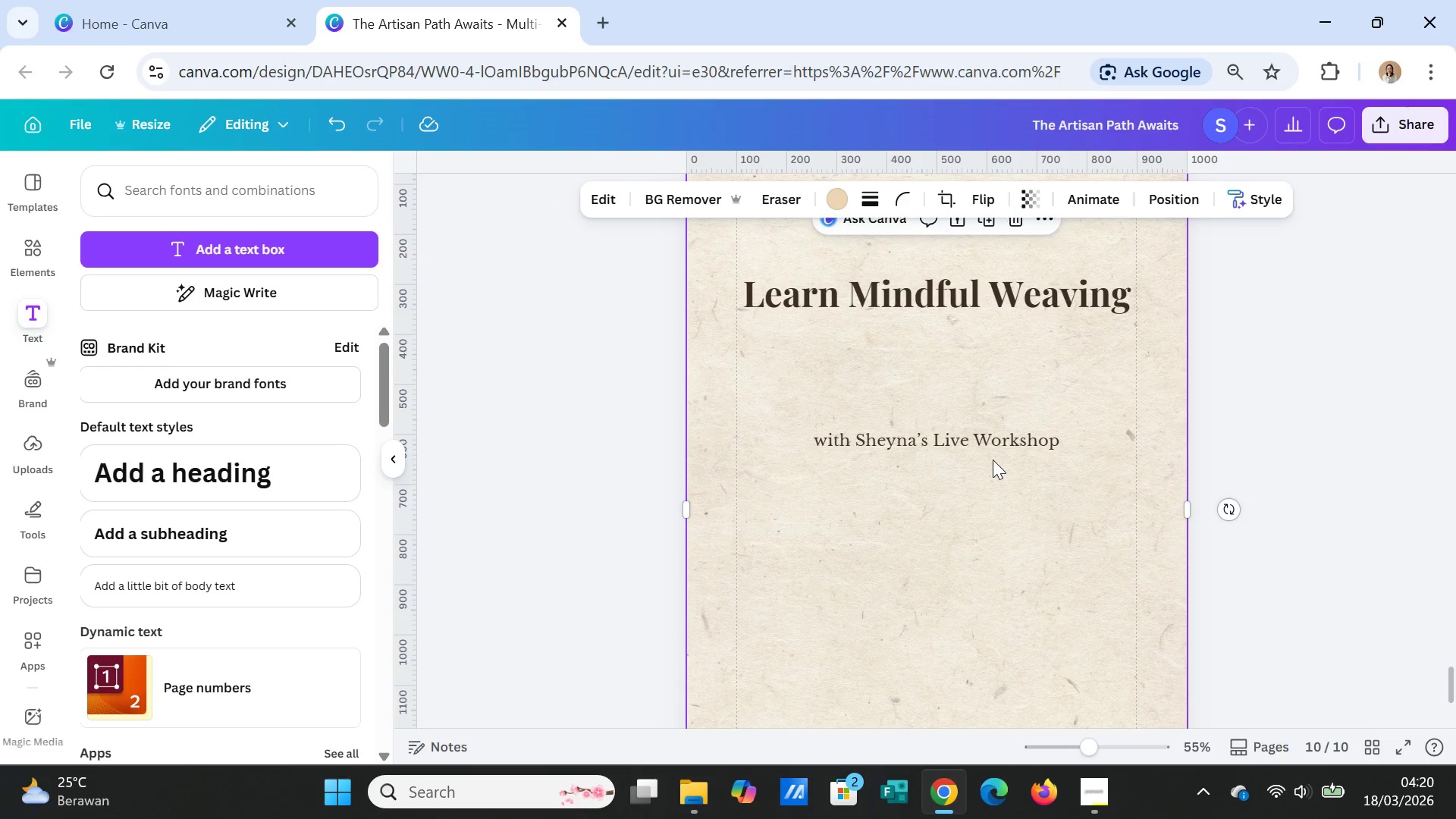 
left_click([987, 444])
 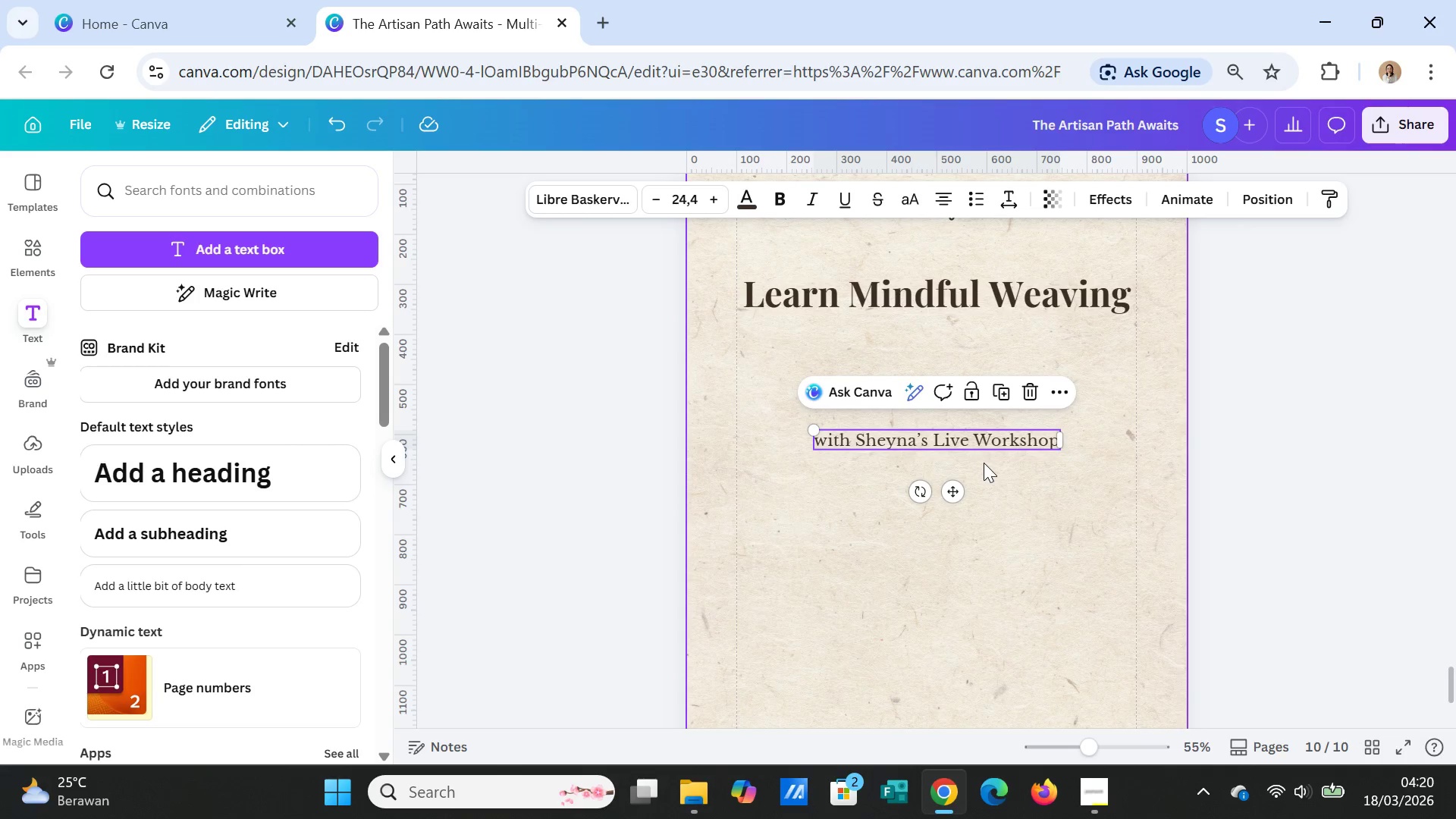 
left_click([1053, 435])
 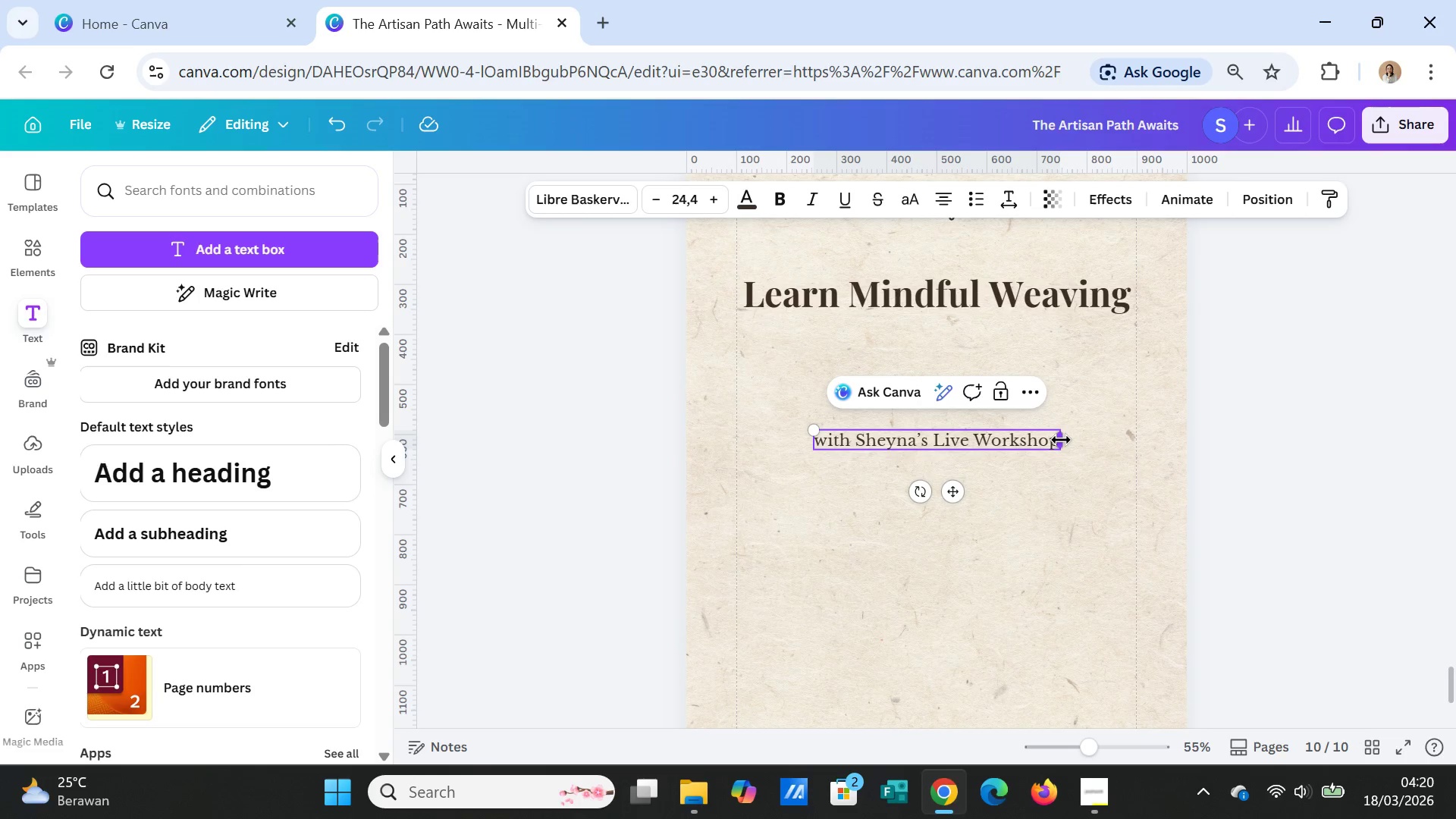 
key(ArrowRight)
 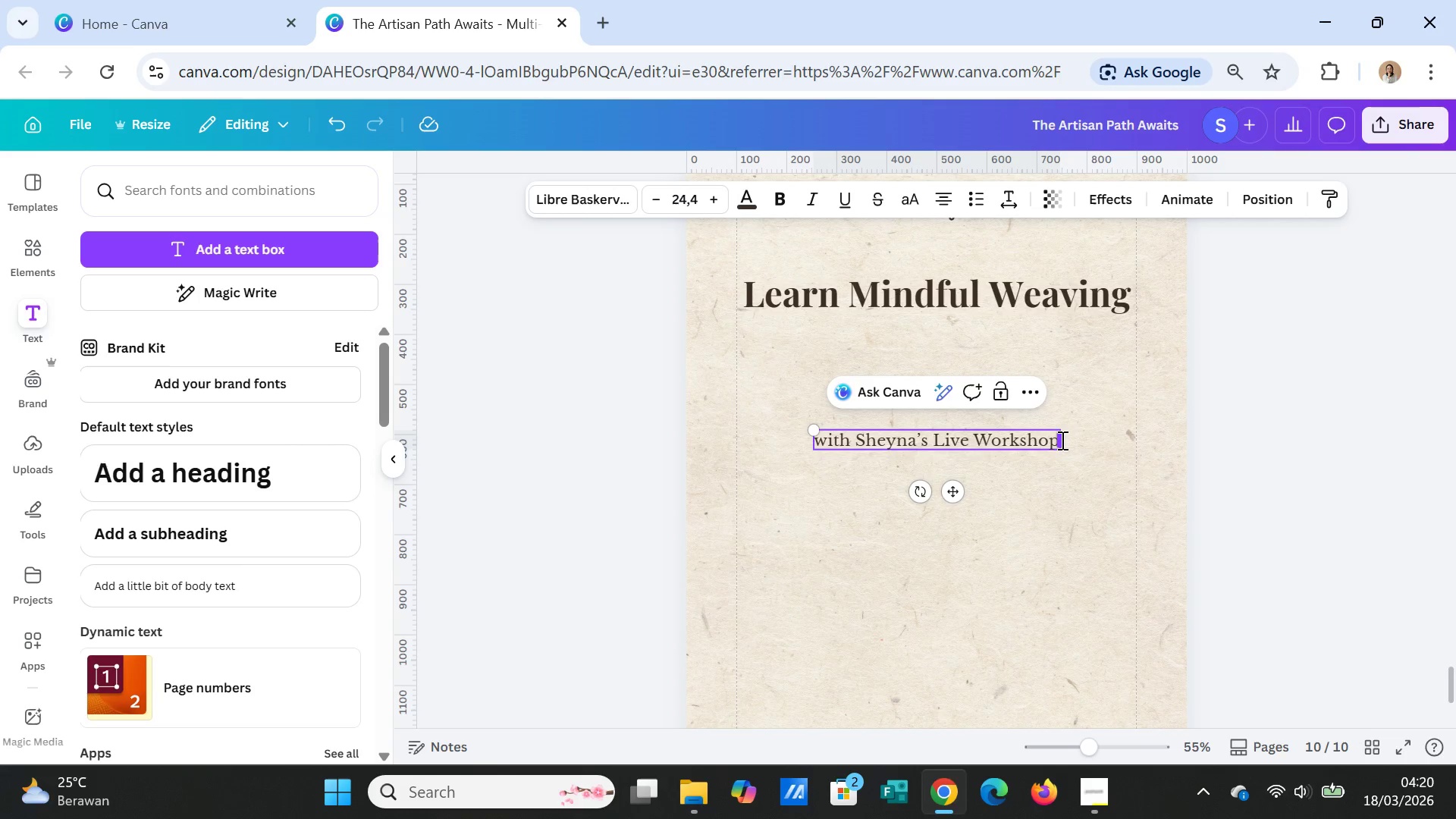 
key(S)
 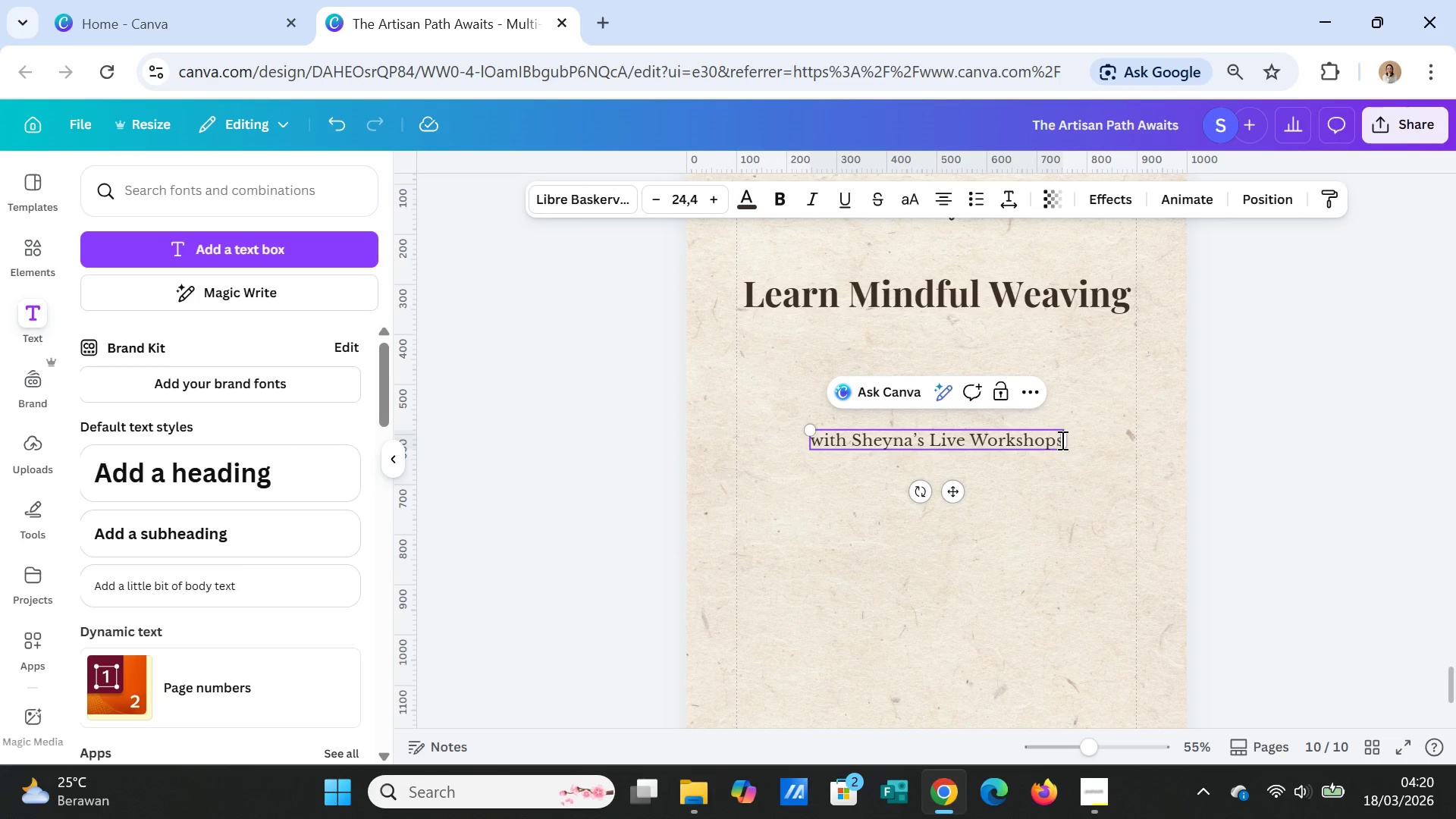 
key(Enter)
 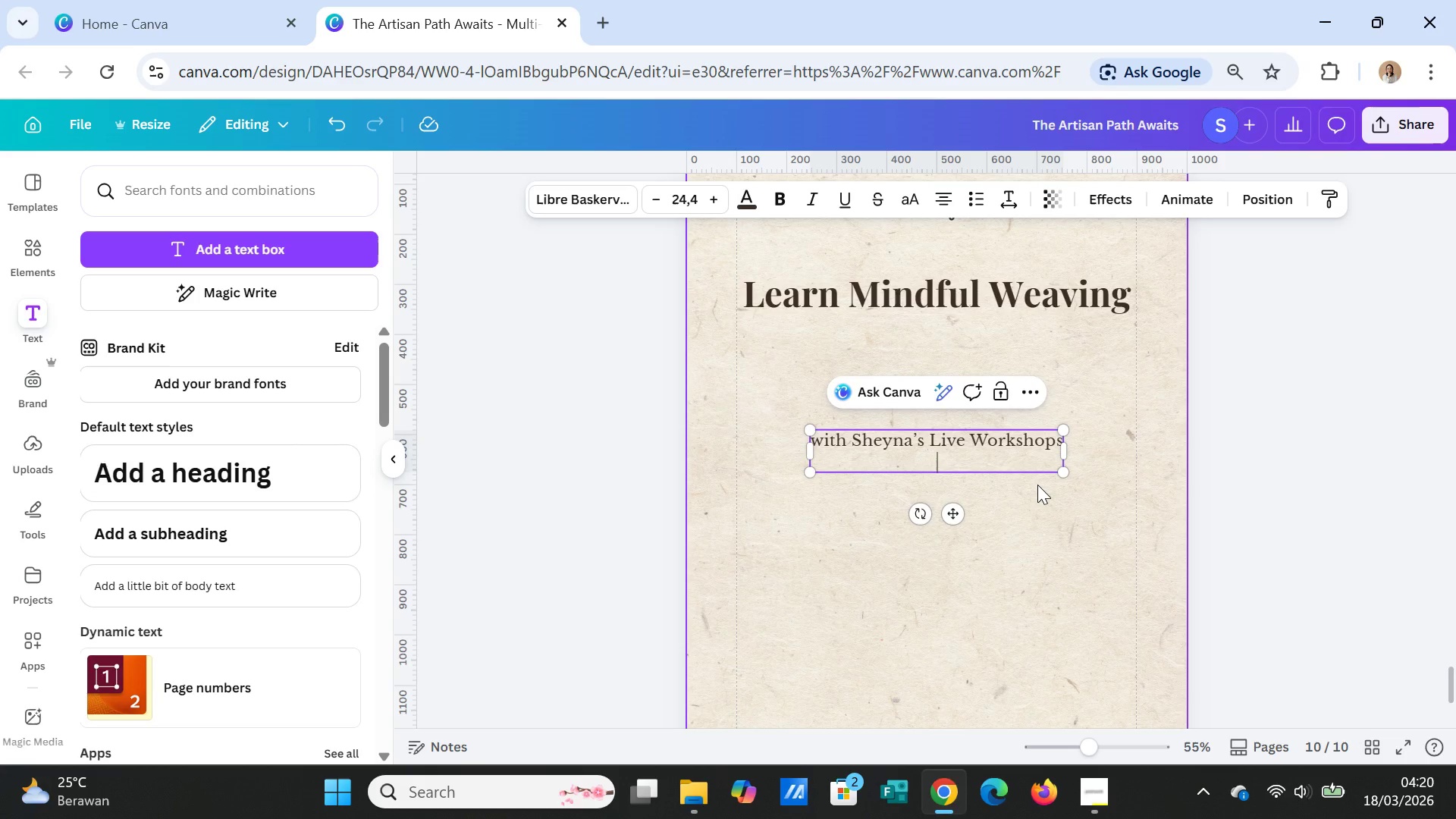 
key(Backspace)
 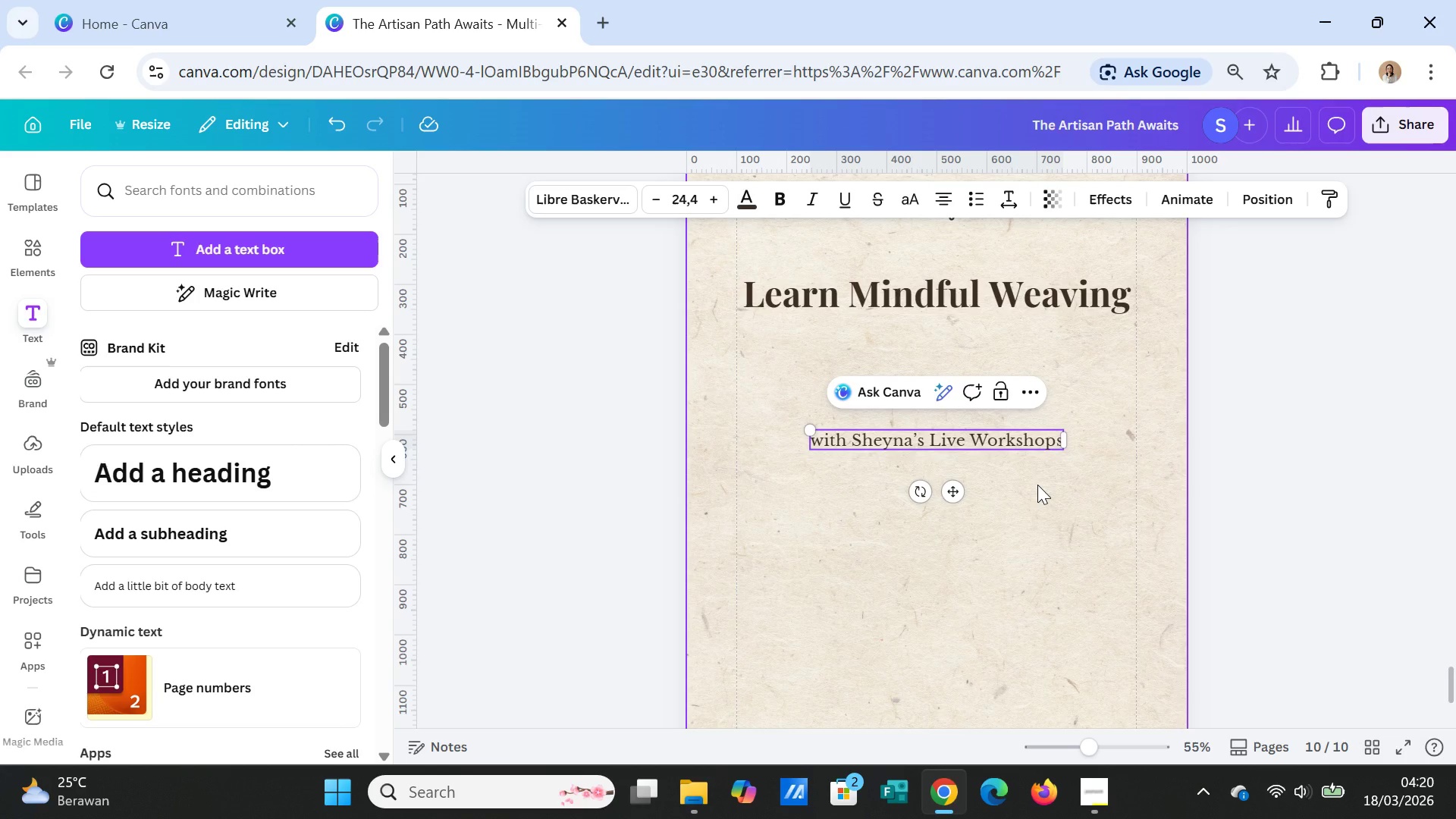 
left_click([1037, 485])
 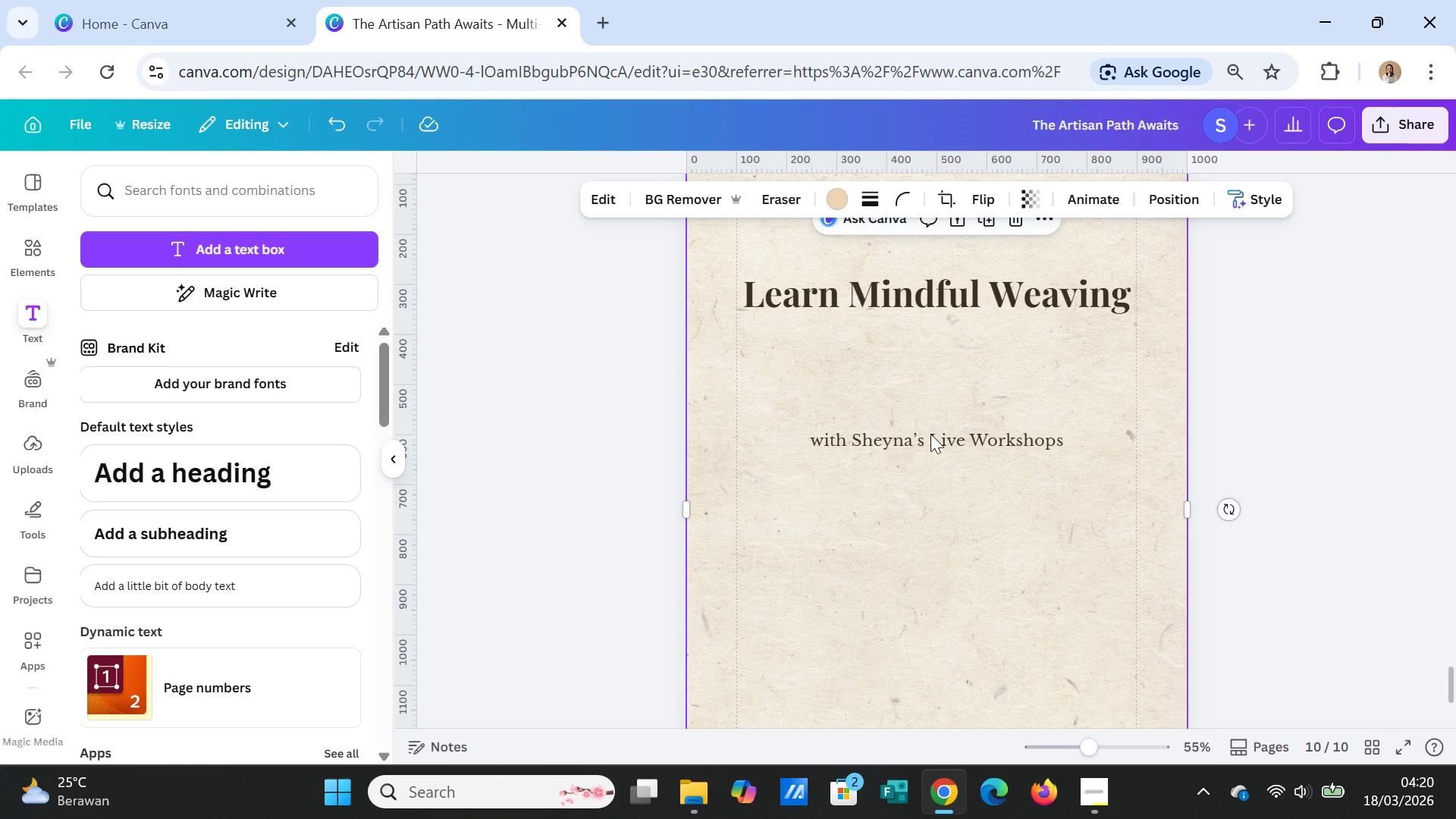 
left_click([930, 436])
 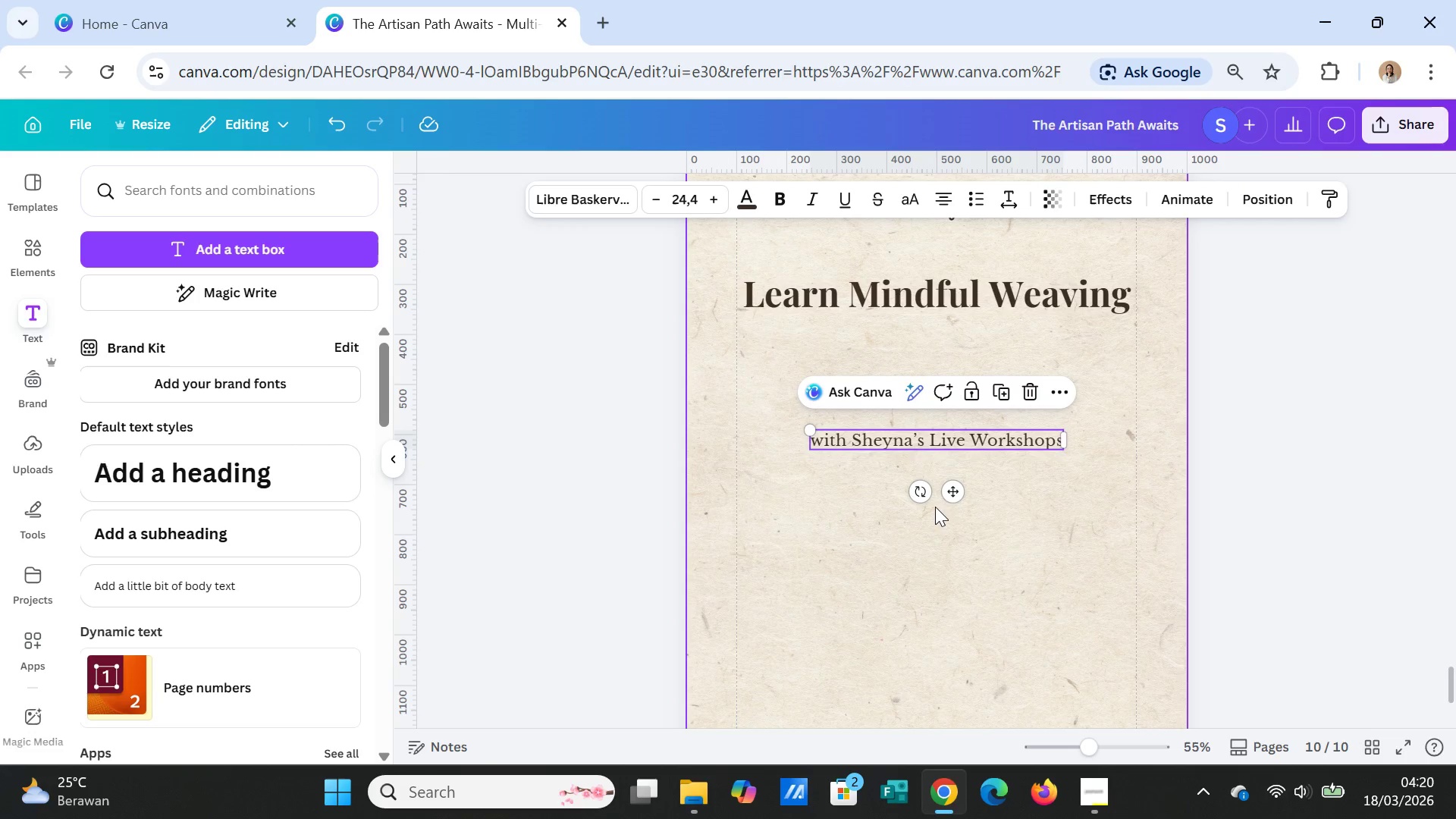 
left_click_drag(start_coordinate=[946, 494], to_coordinate=[946, 416])
 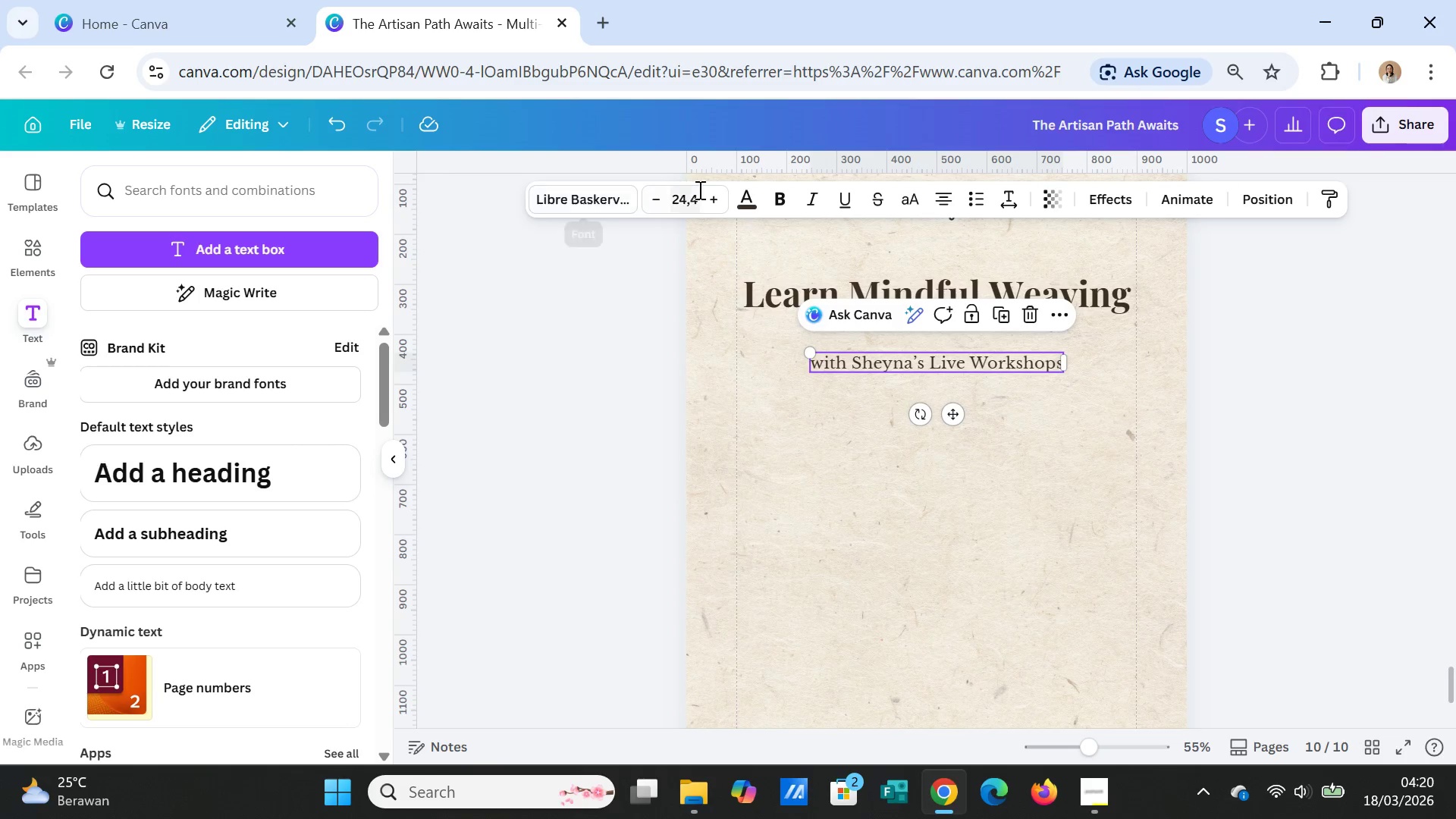 
left_click([614, 198])
 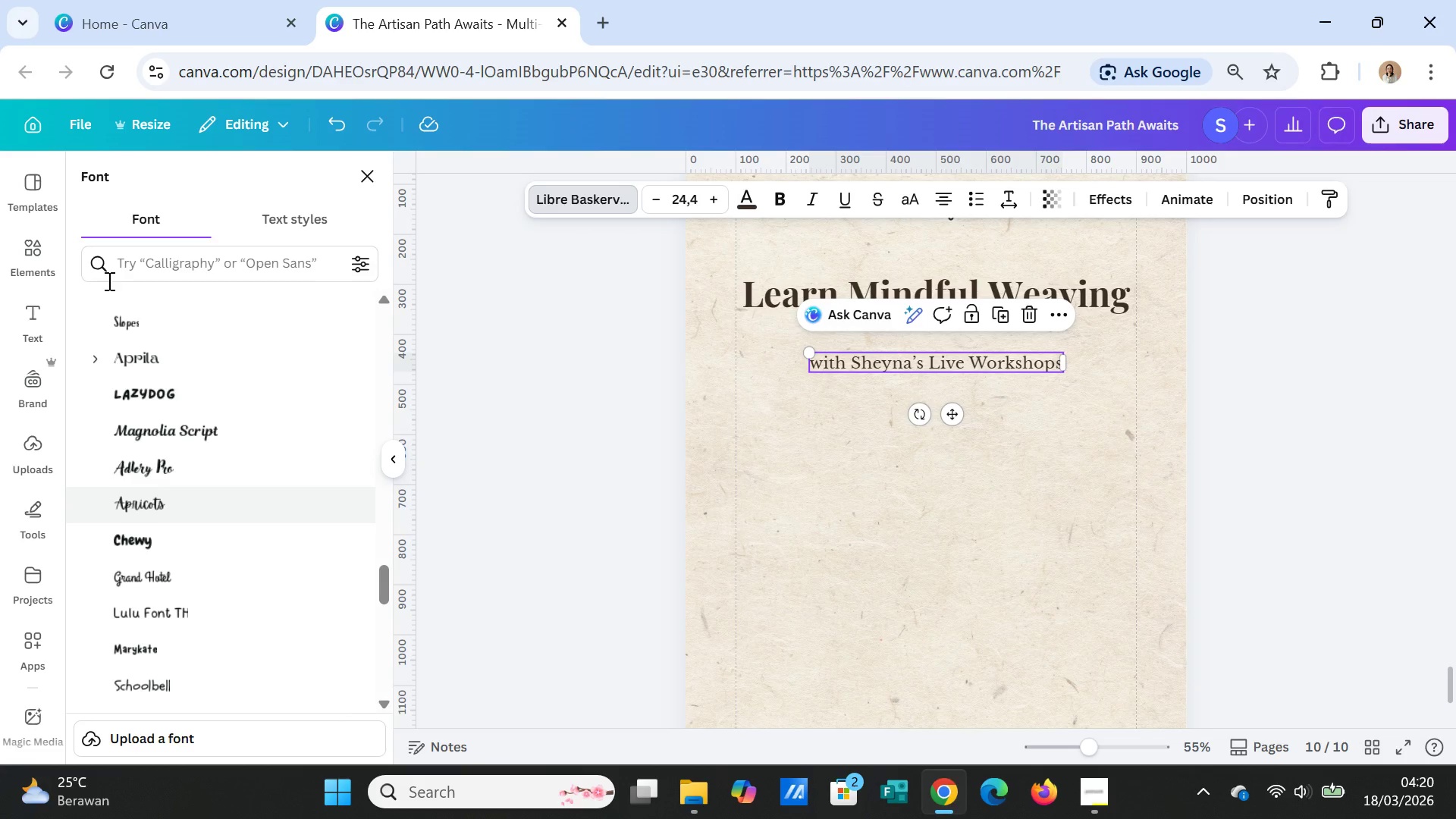 
scroll: coordinate [221, 389], scroll_direction: up, amount: 26.0
 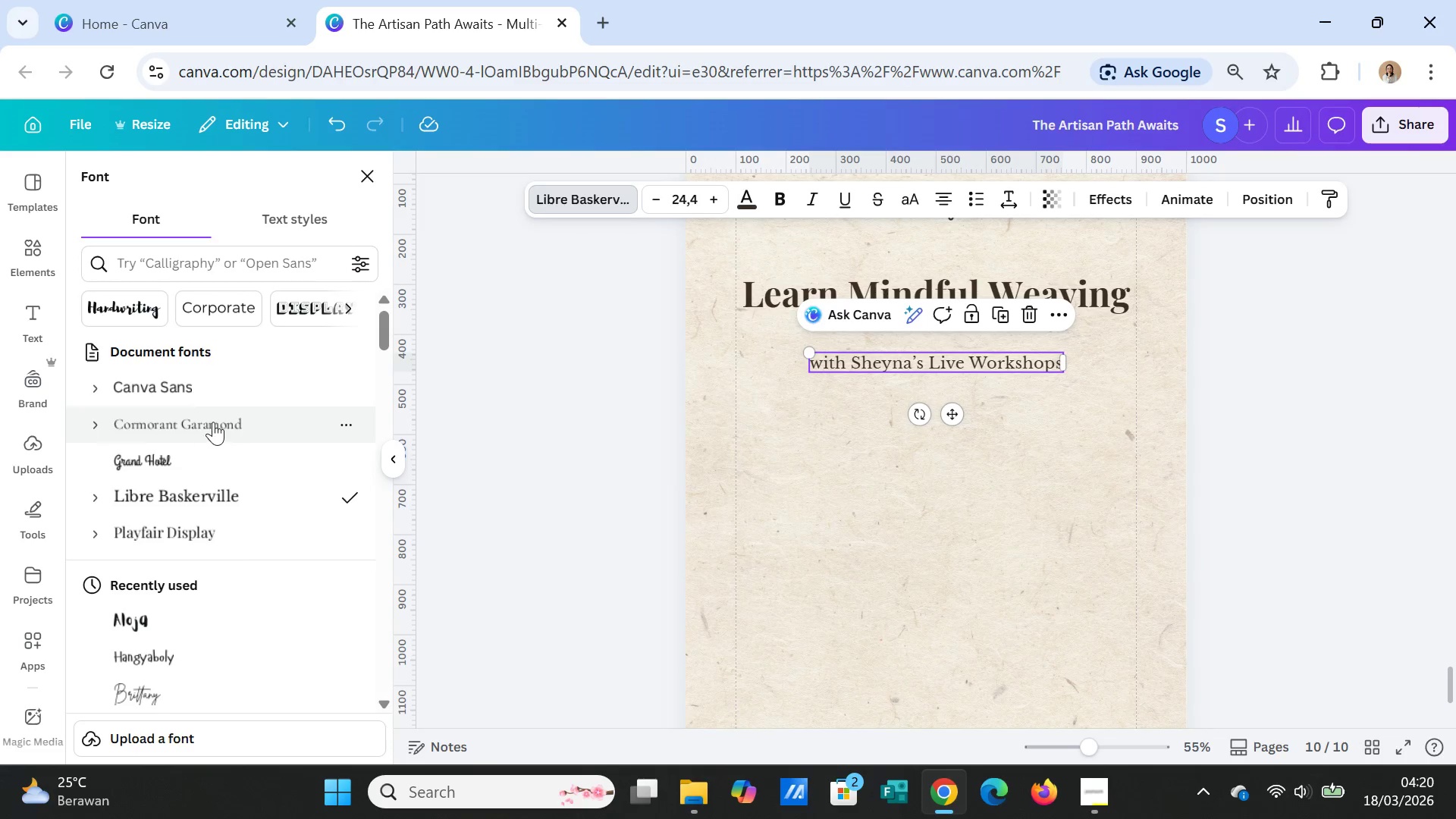 
left_click([213, 419])
 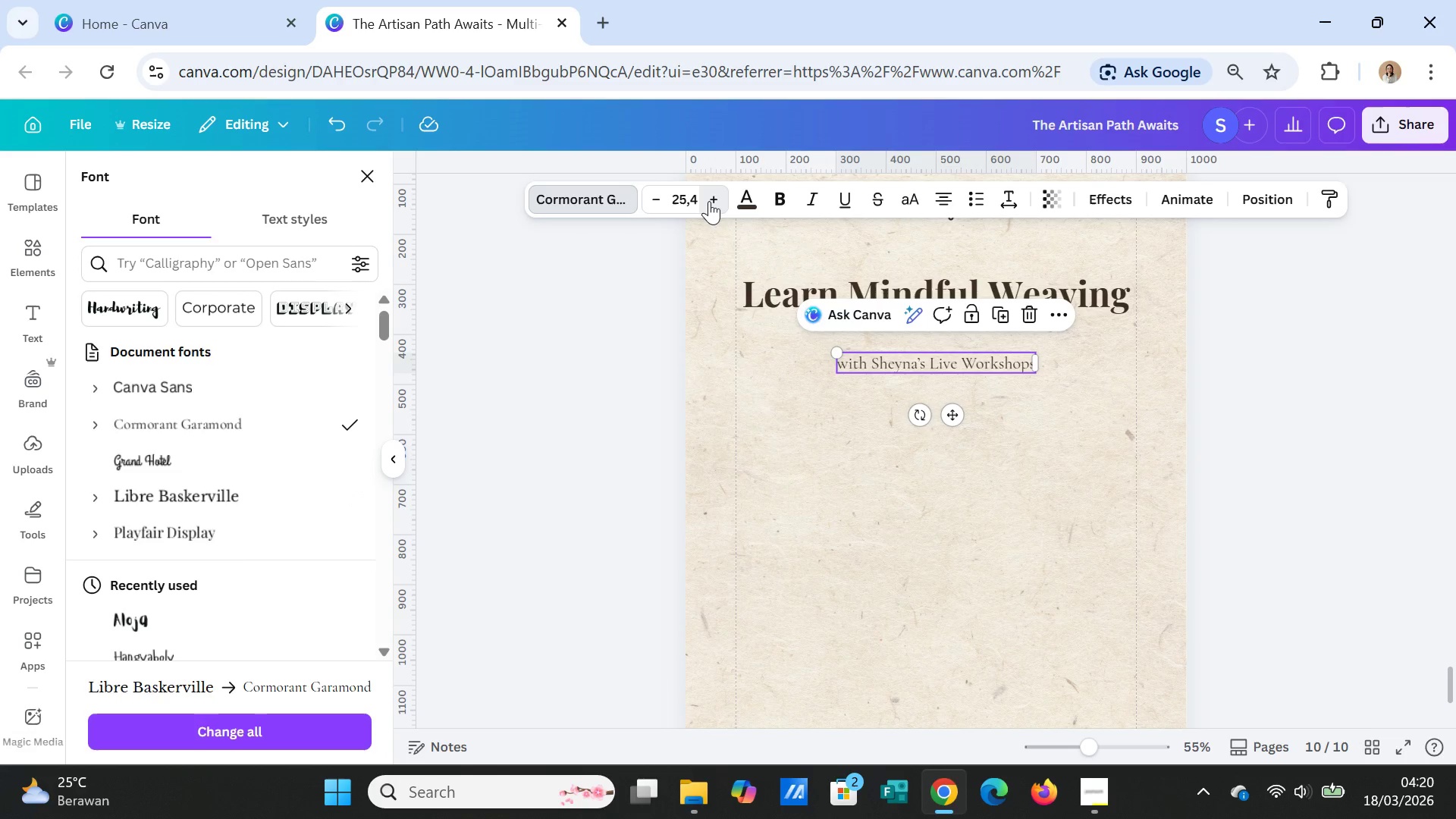 
left_click([709, 201])
 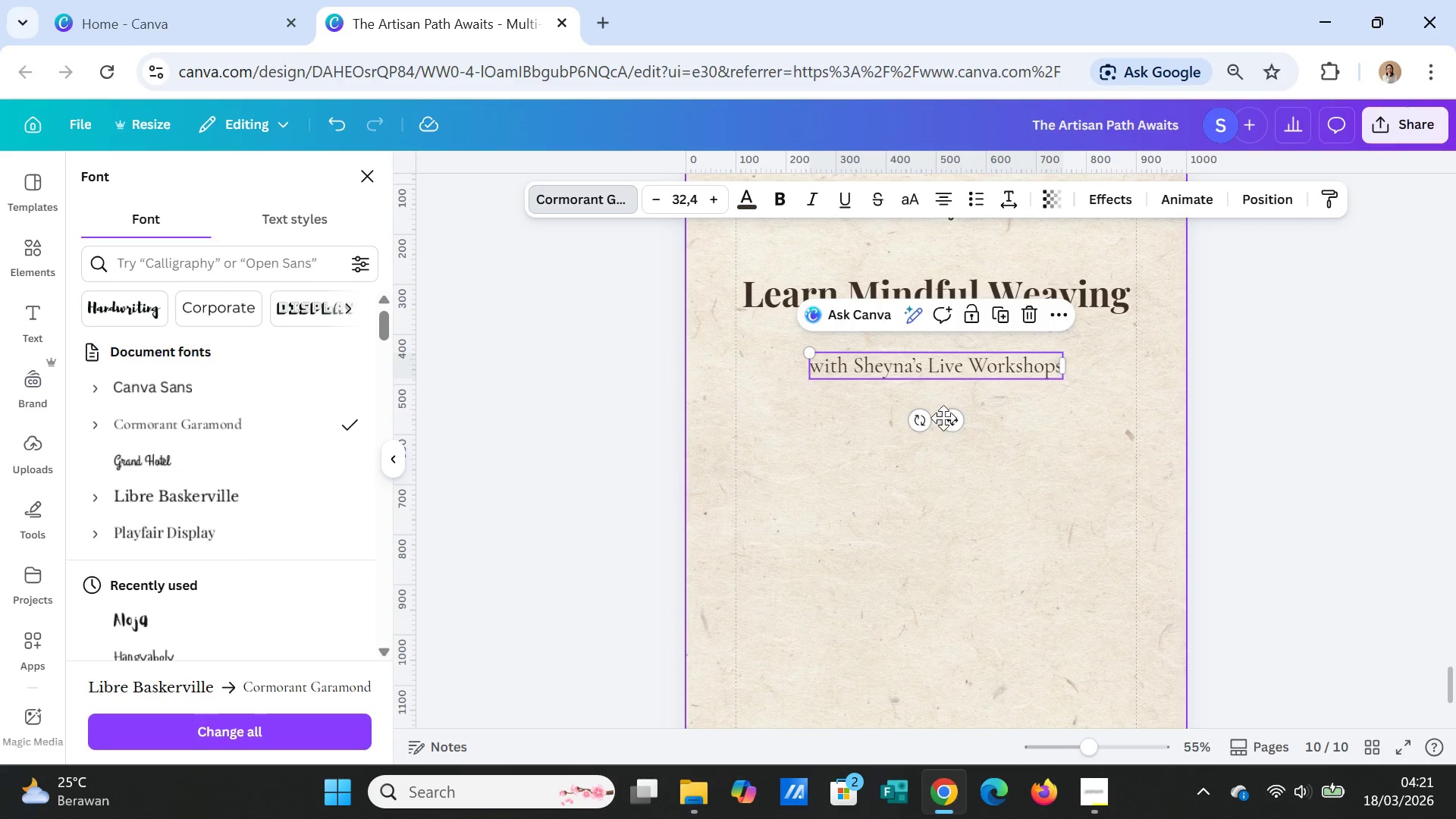 
left_click_drag(start_coordinate=[950, 418], to_coordinate=[951, 402])
 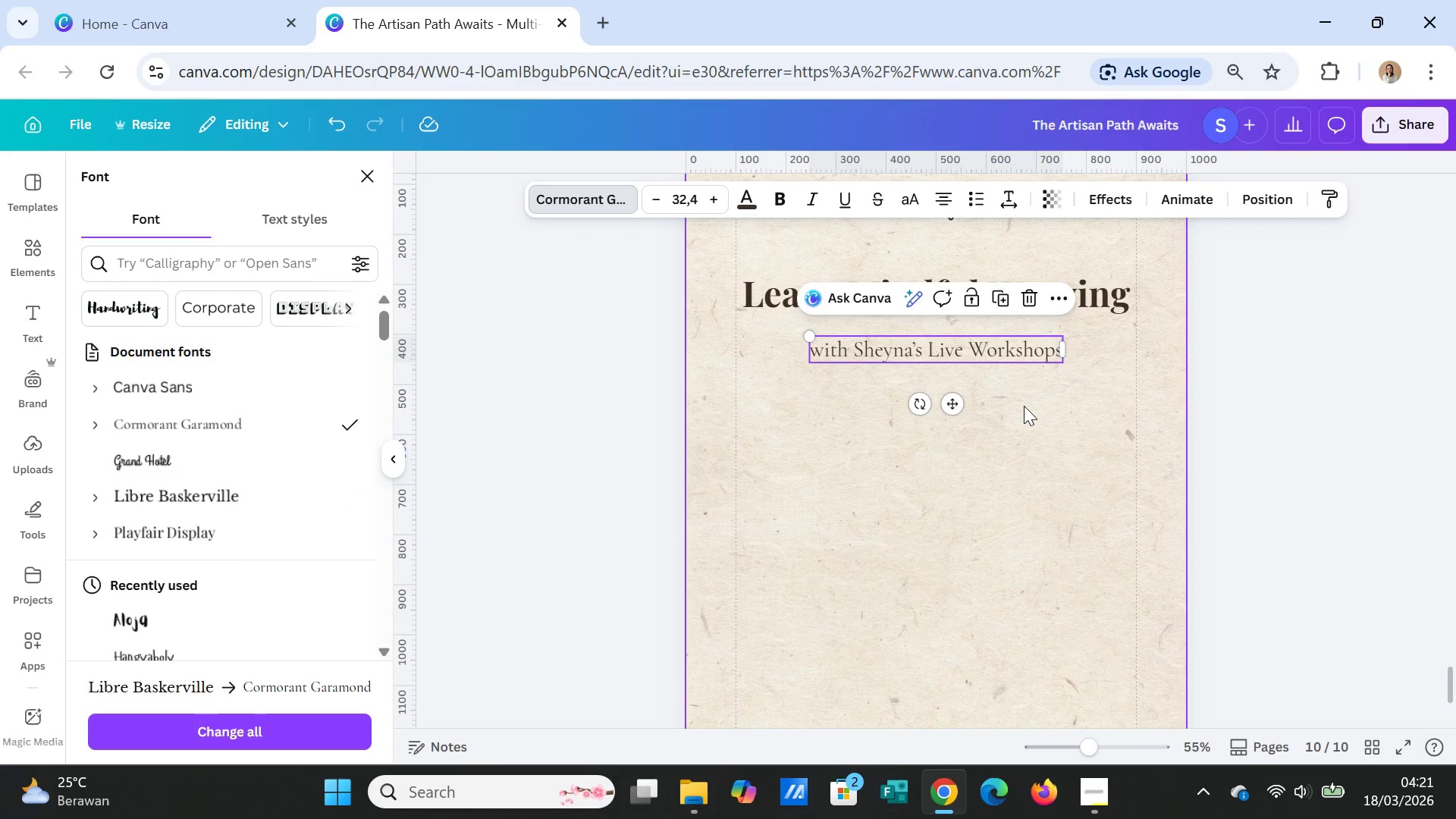 
left_click([1024, 406])
 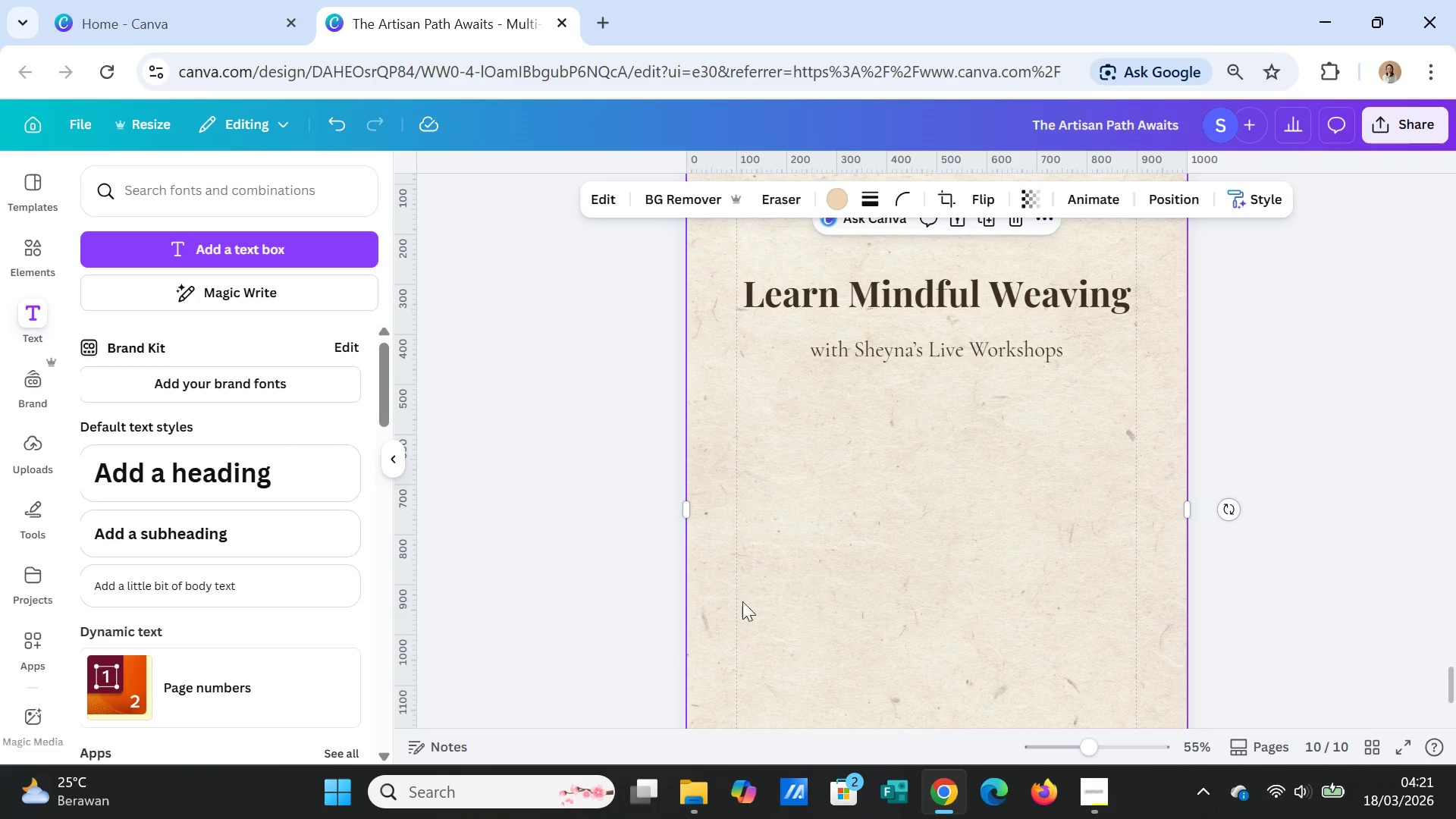 
wait(7.07)
 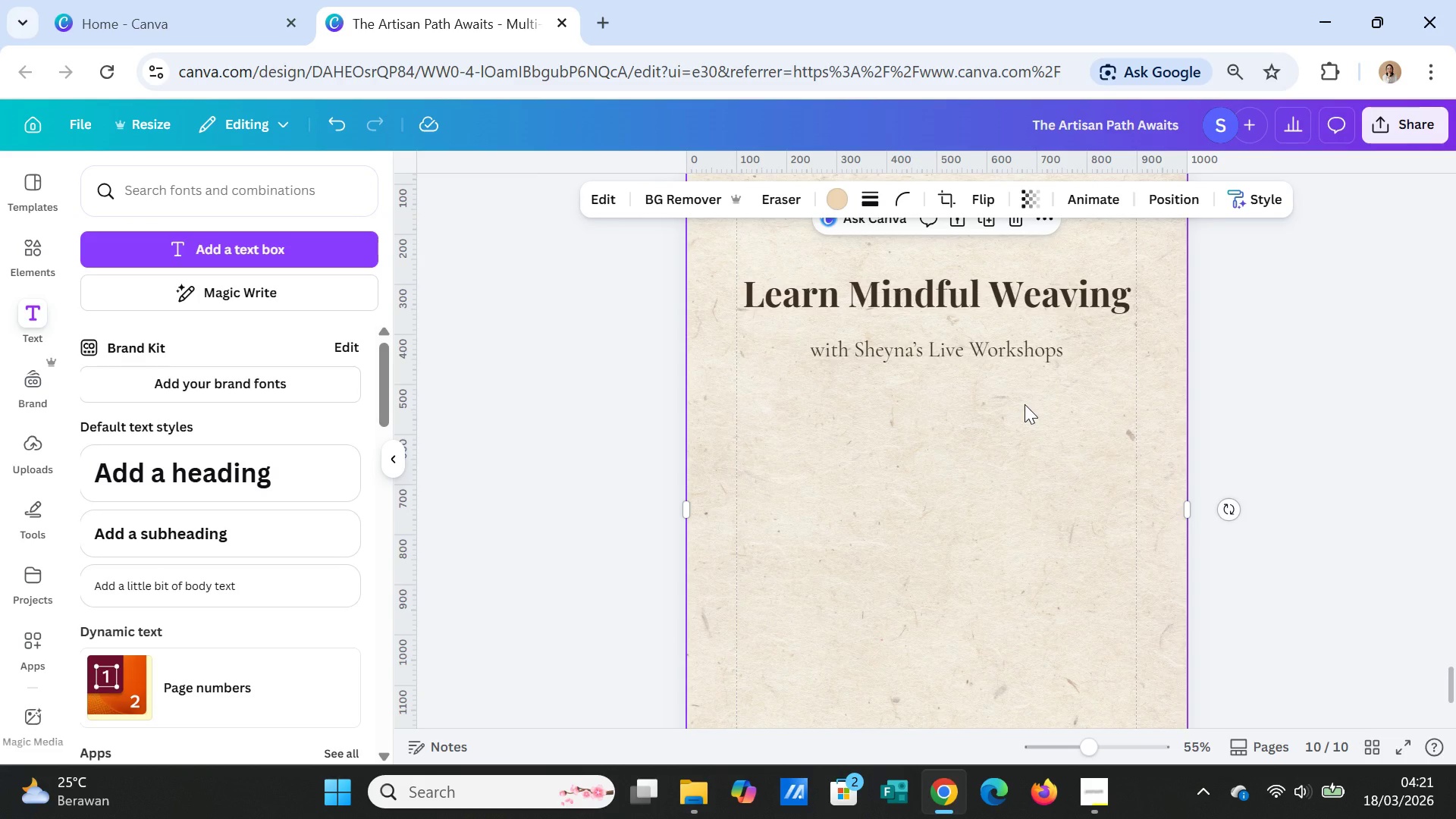 
mouse_move([39, 256])
 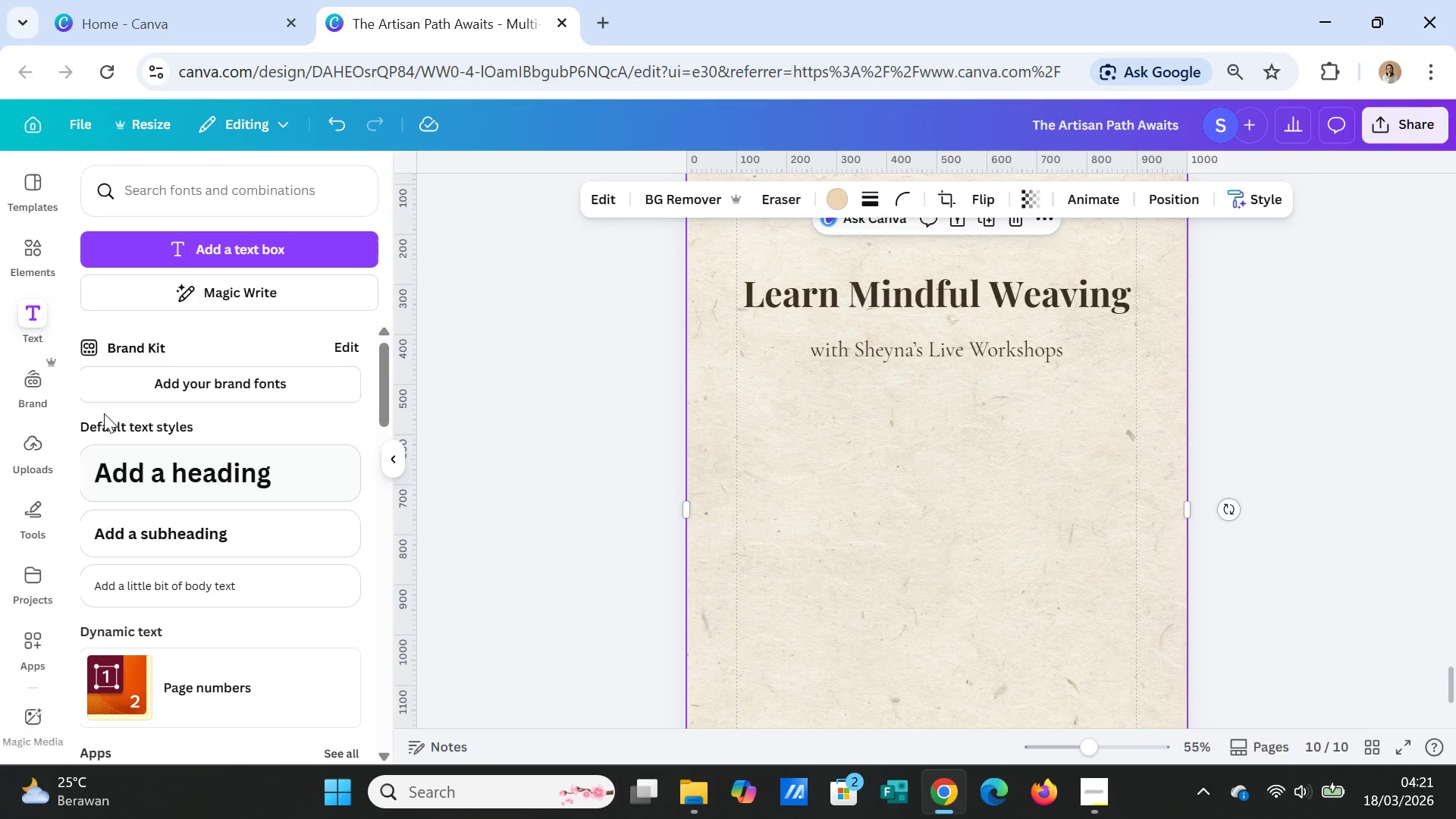 
left_click([34, 248])
 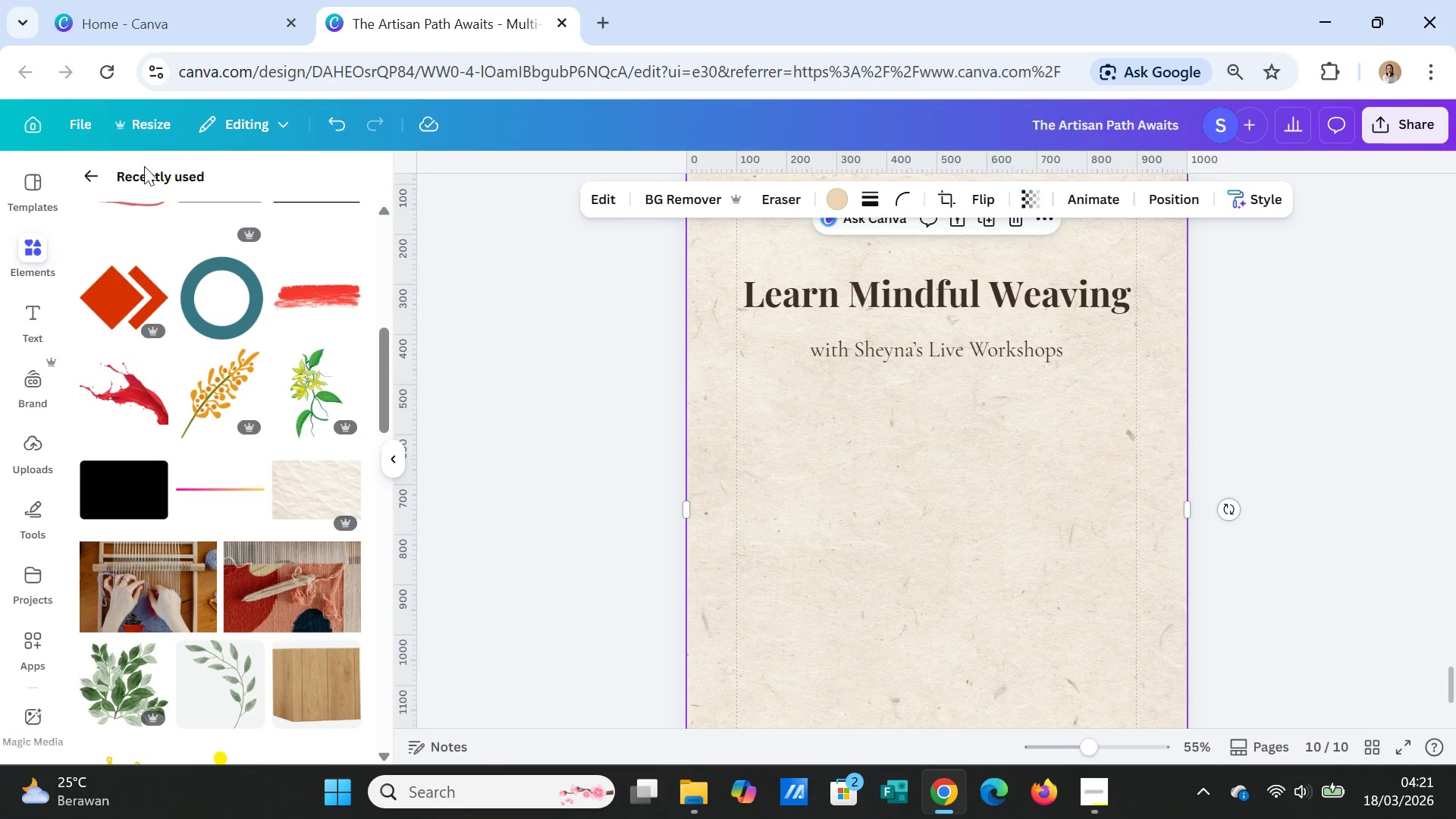 
left_click([84, 178])
 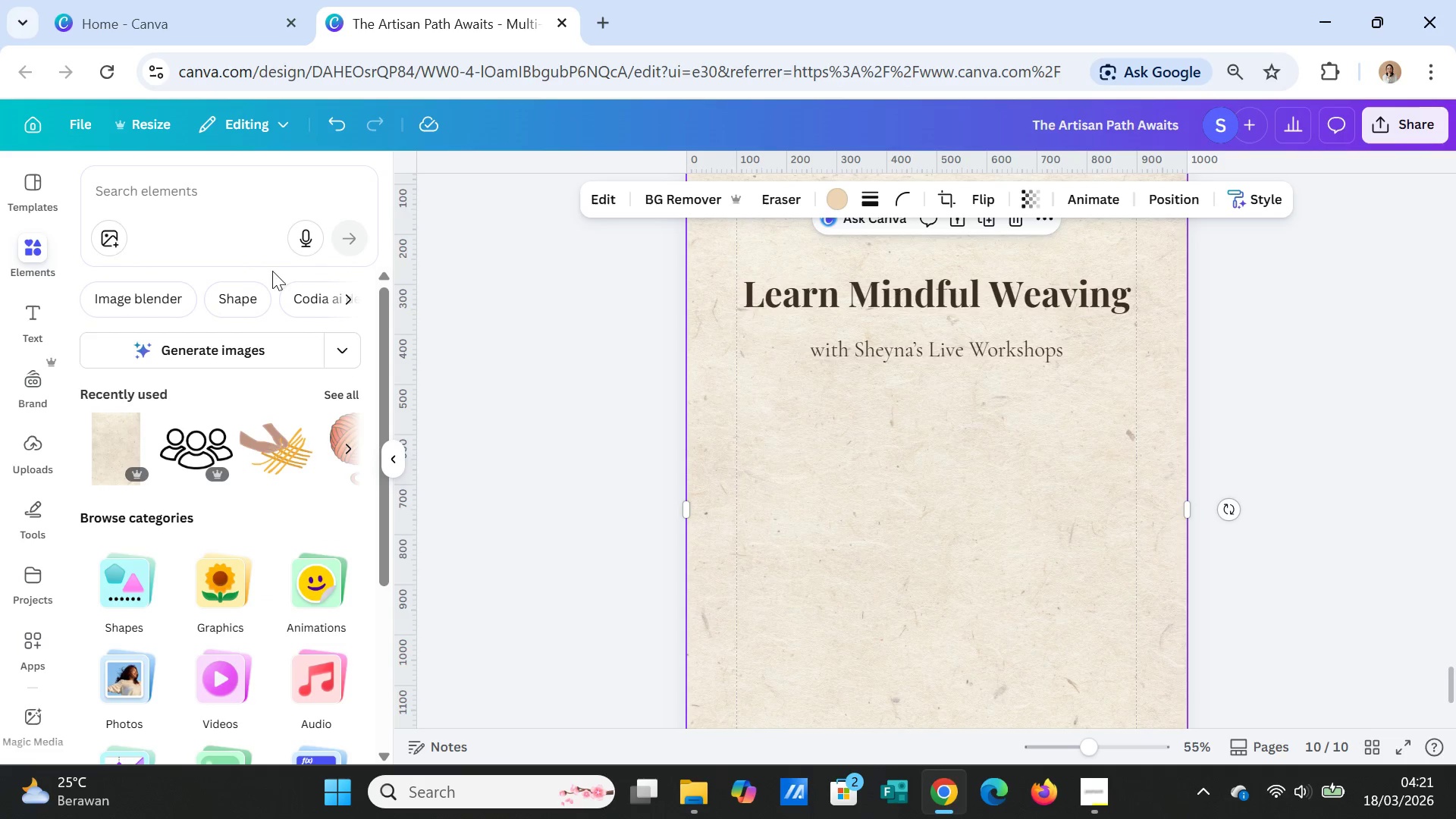 
left_click([238, 199])
 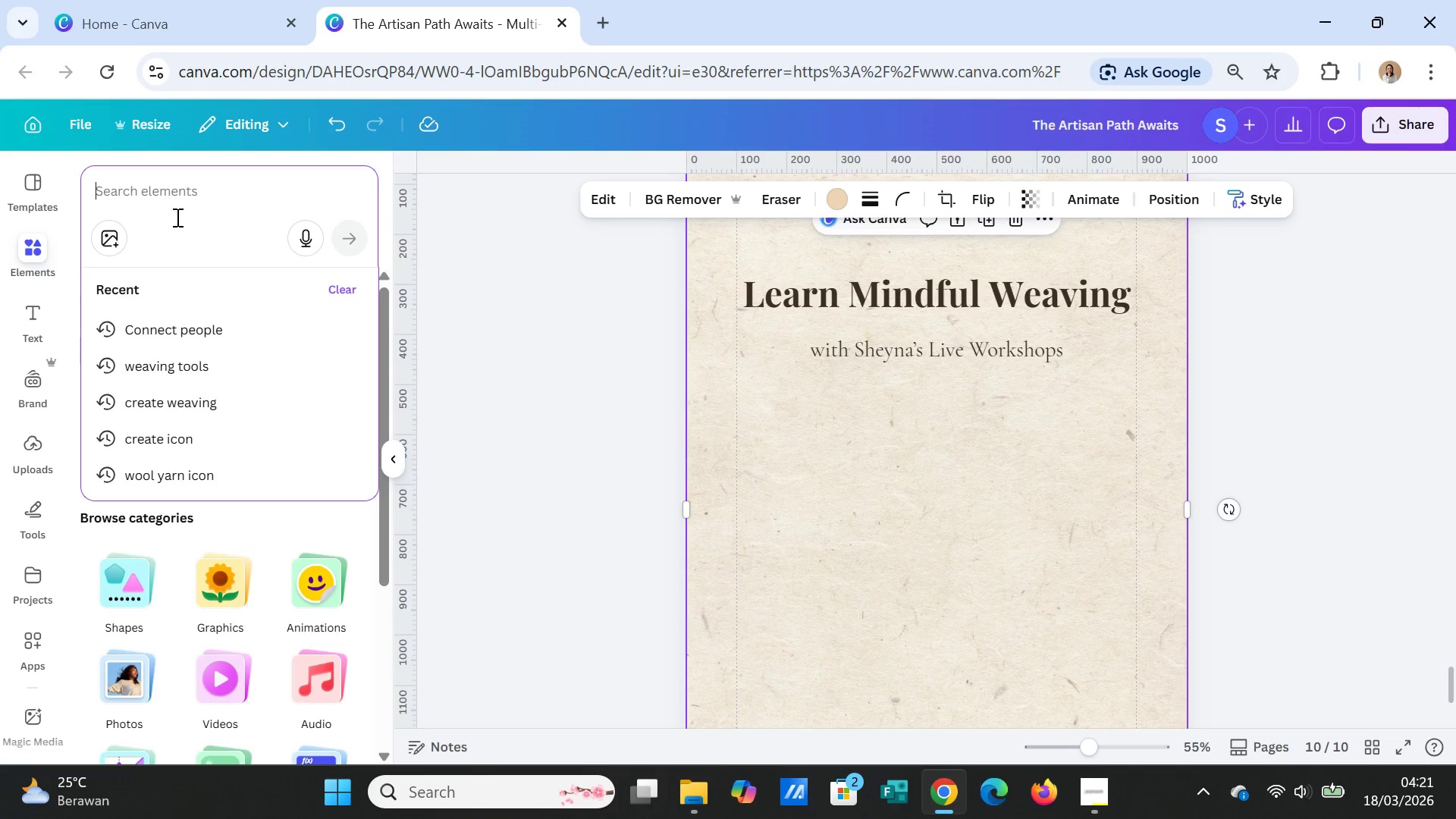 
key(W)
 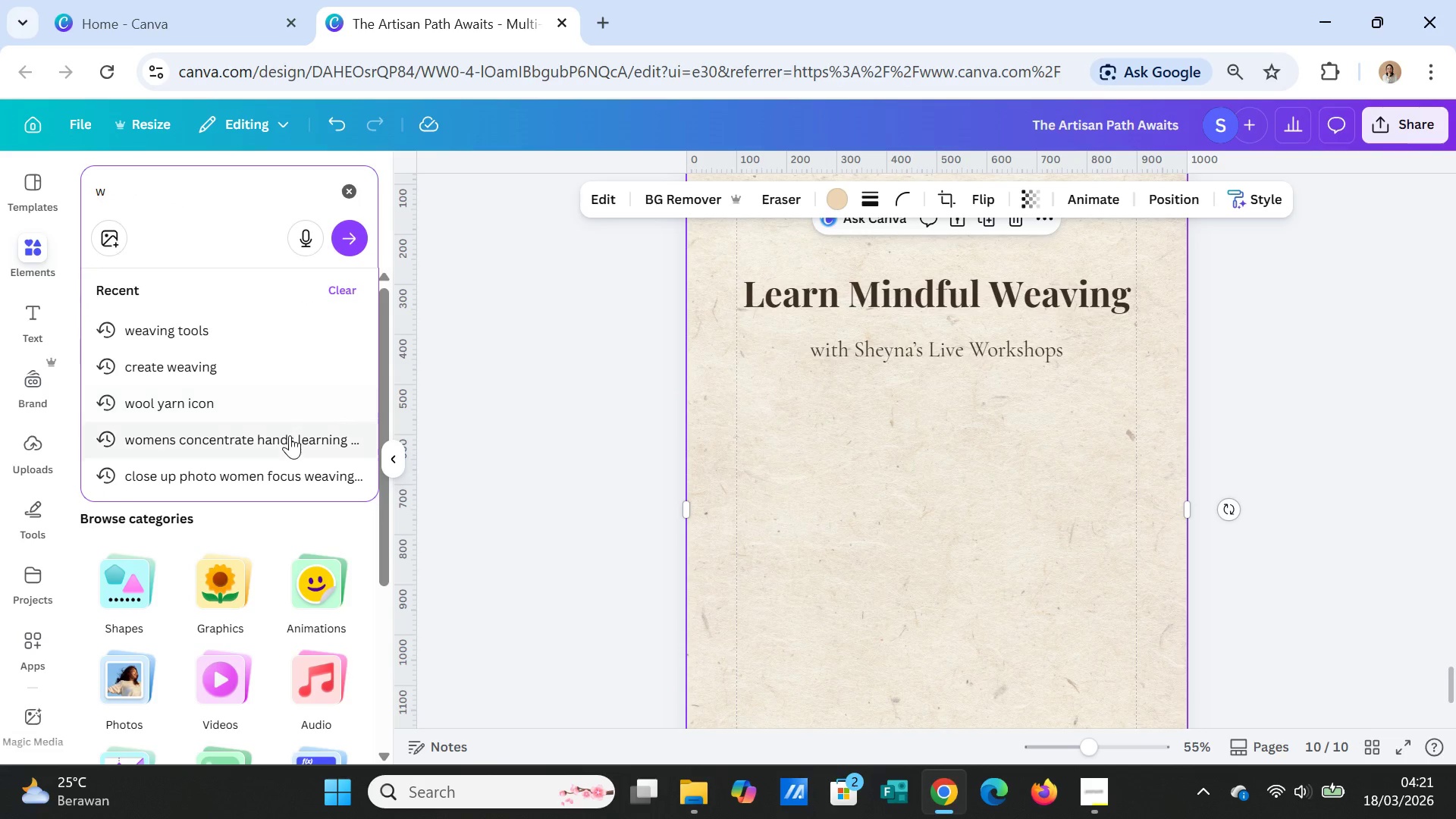 
left_click([290, 435])
 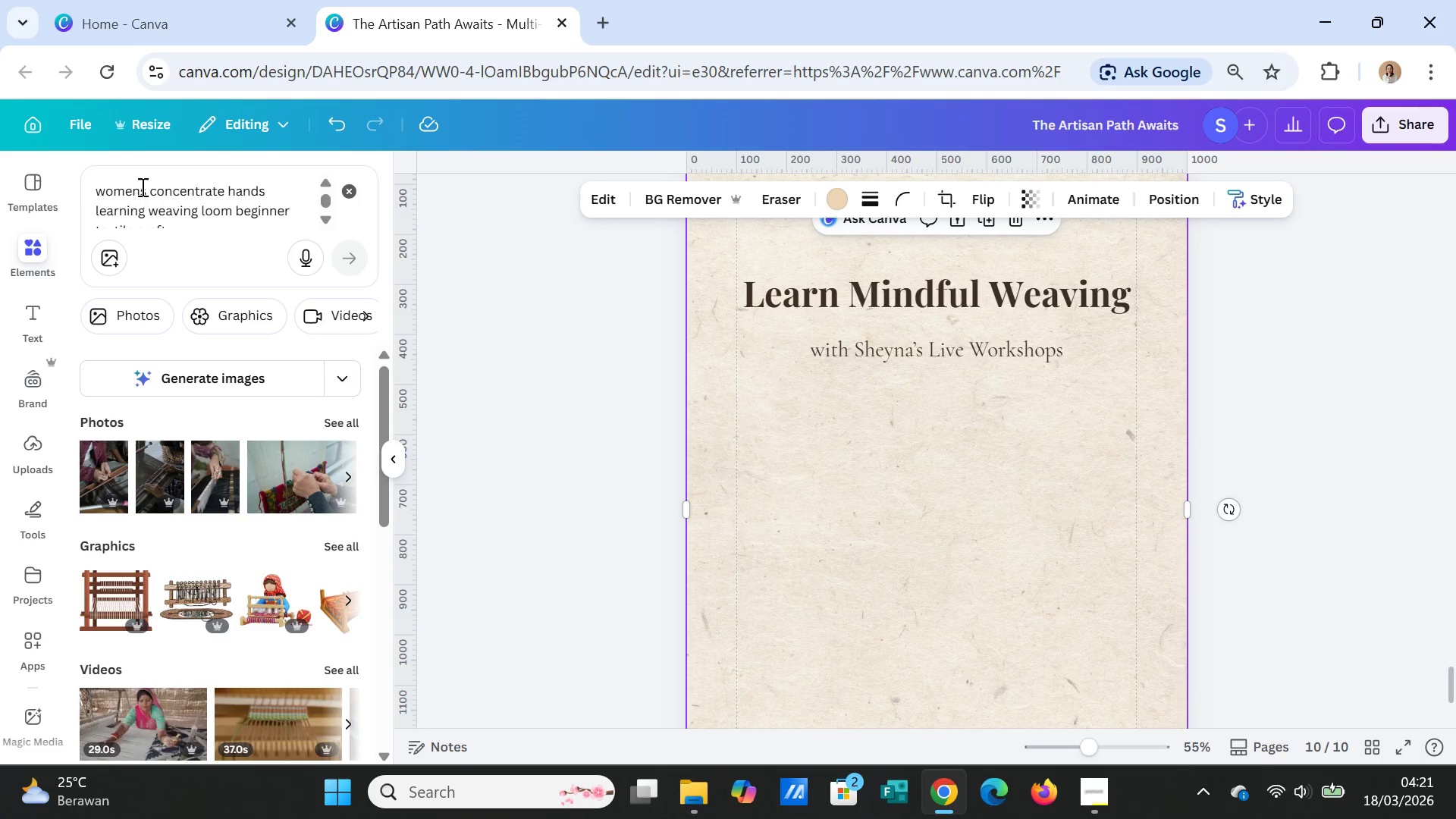 
left_click([143, 183])
 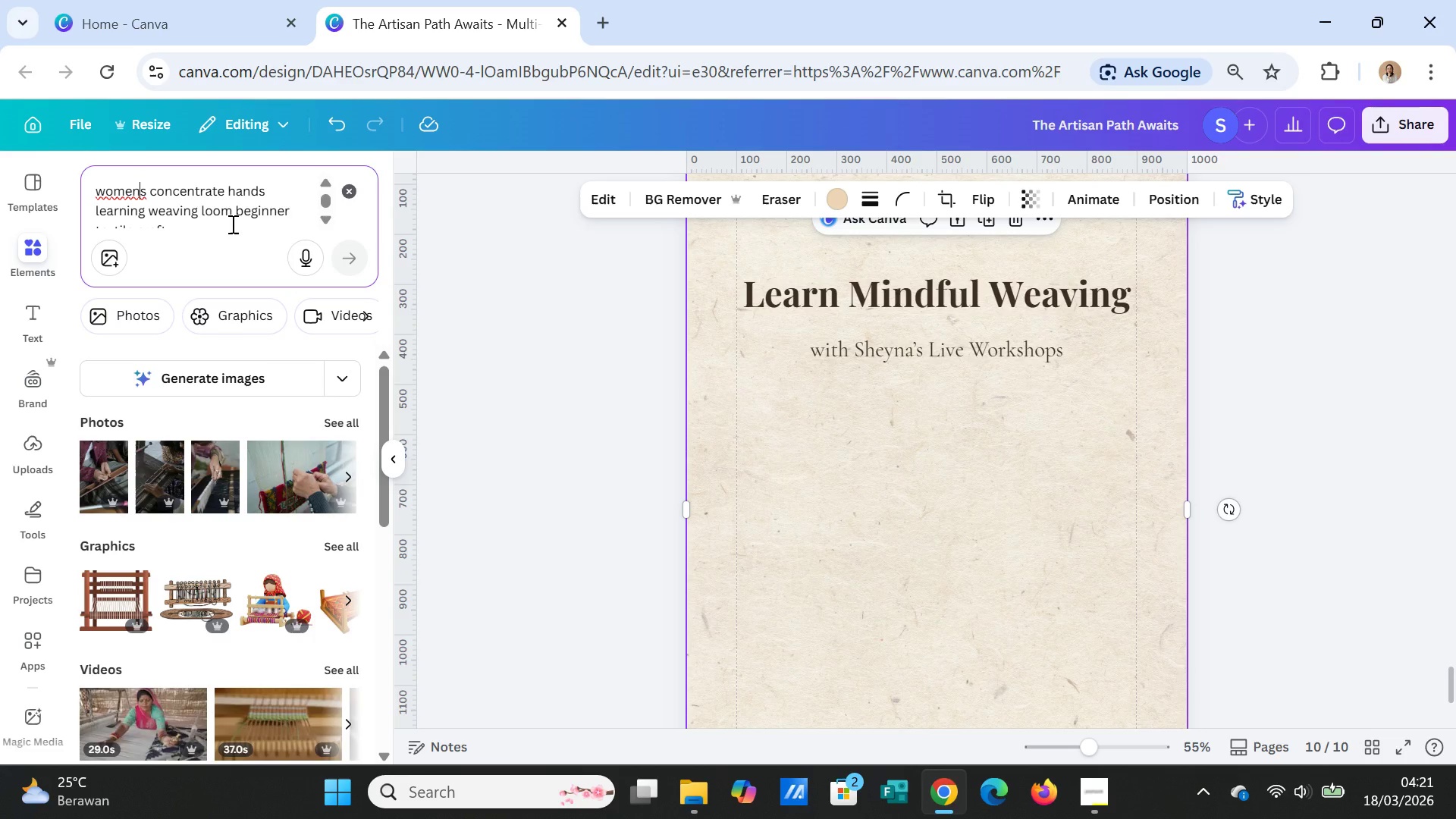 
key(ArrowRight)
 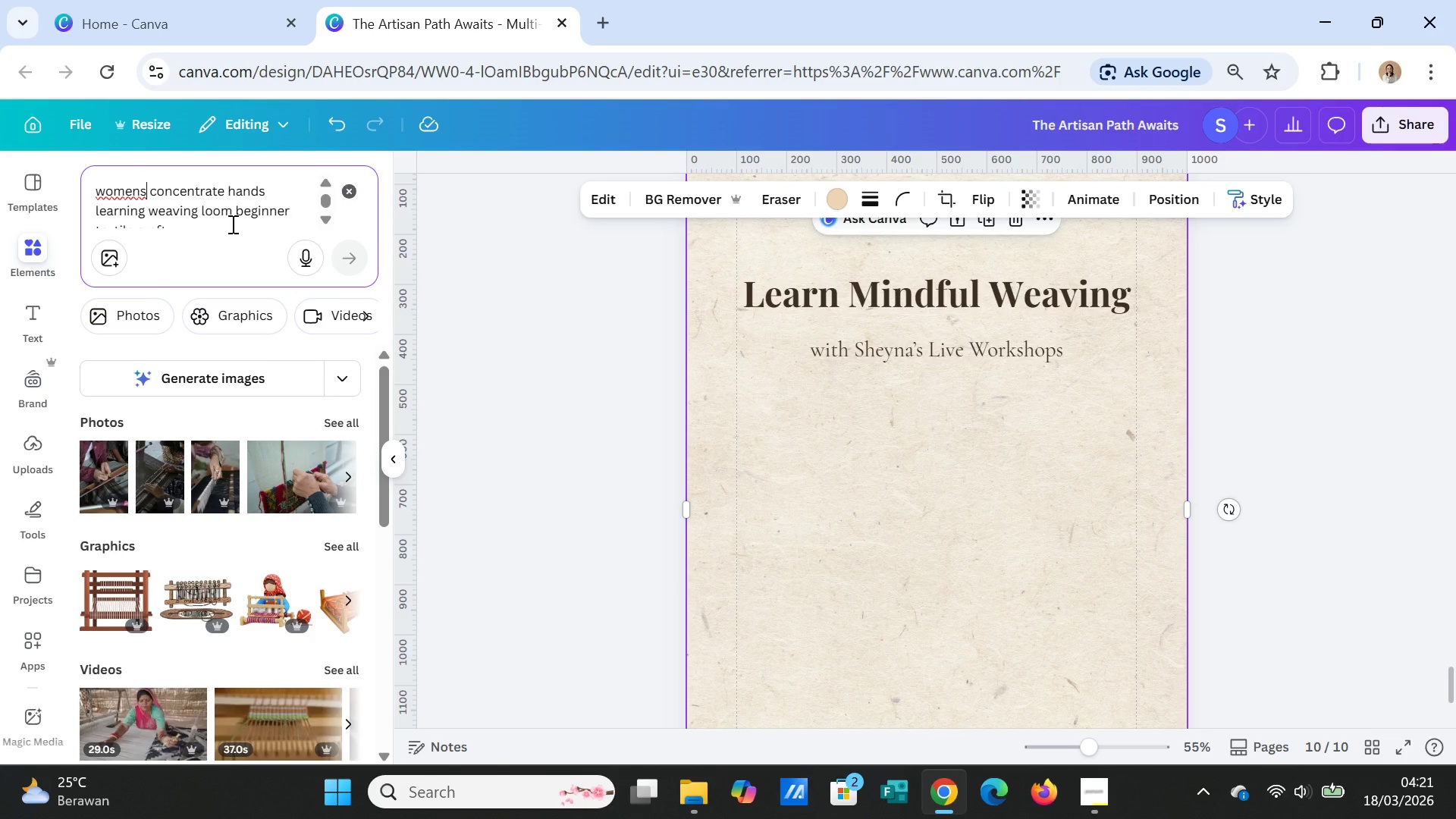 
type( wit smile)
 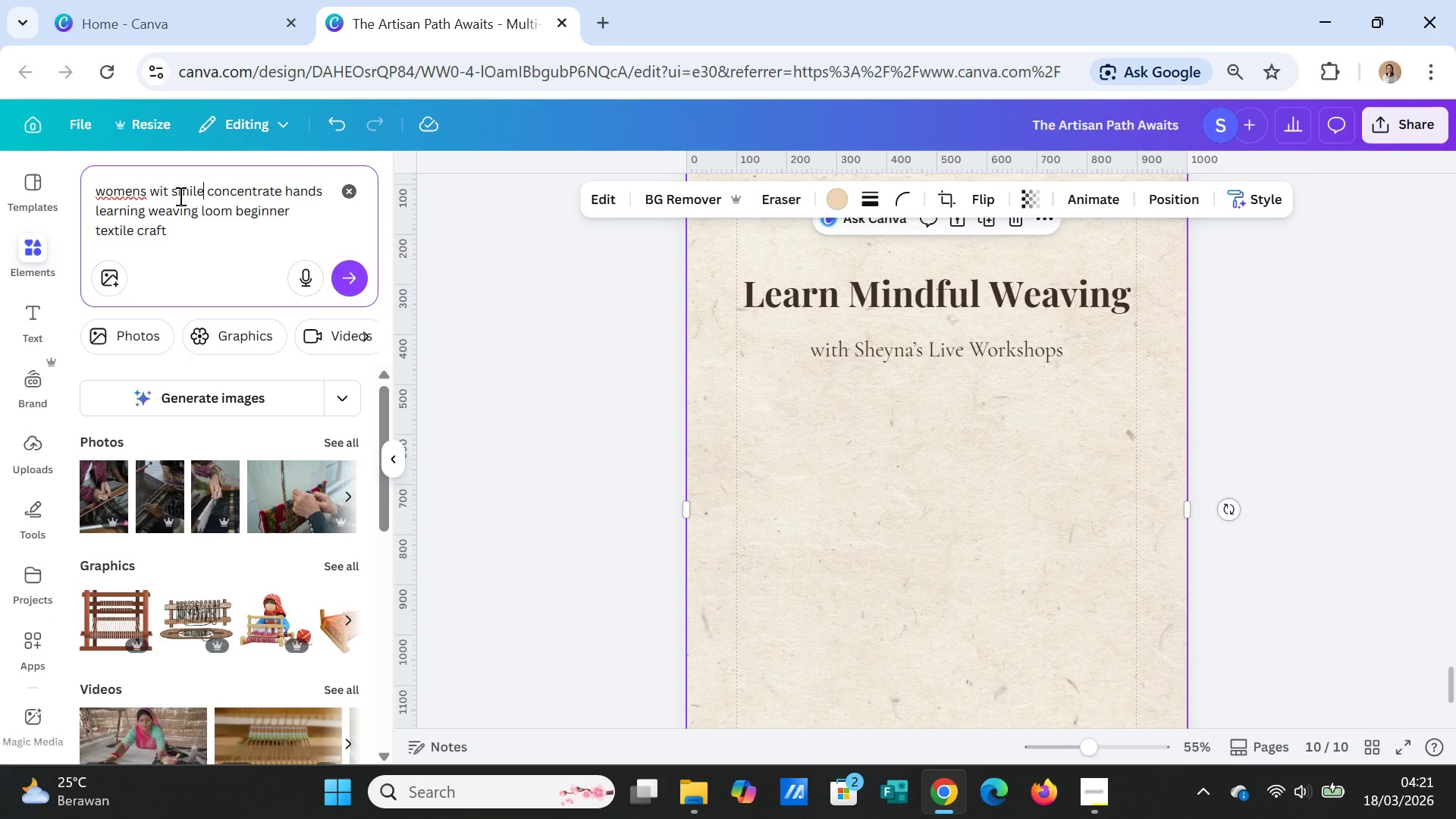 
left_click([168, 193])
 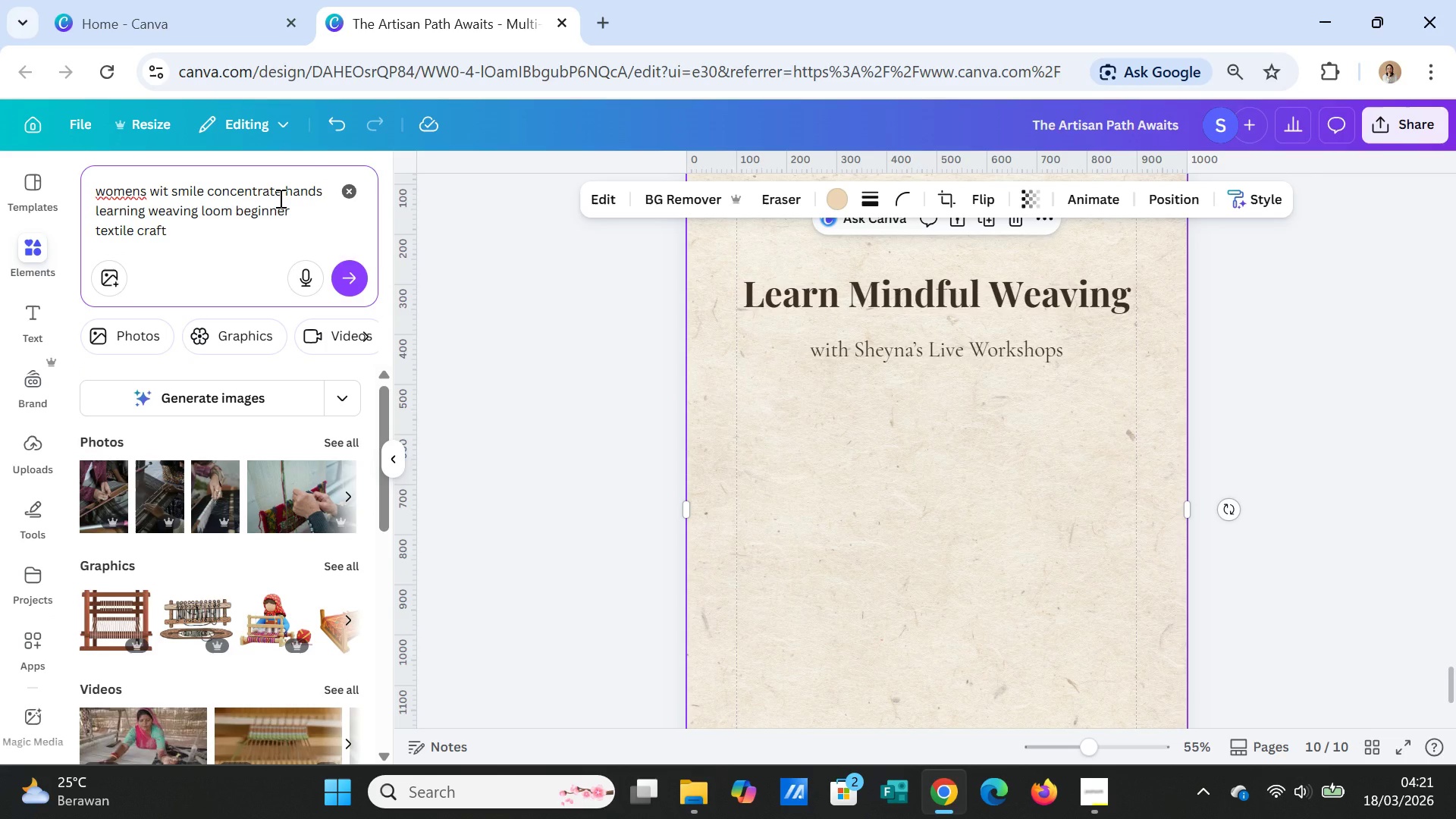 
key(H)
 